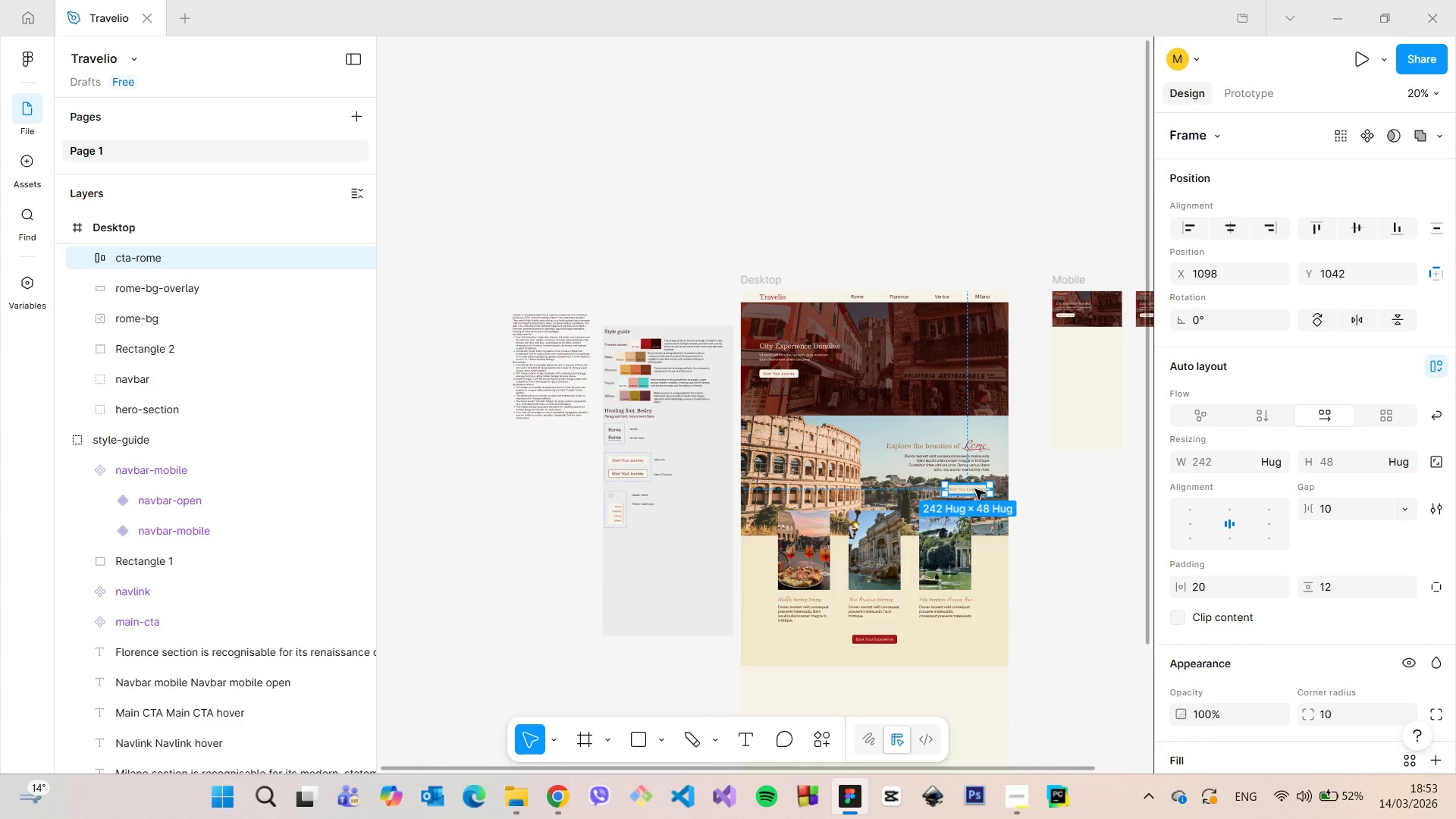 
hold_key(key=AltLeft, duration=1.53)
left_click_drag(start_coordinate=[975, 489], to_coordinate=[639, 543])
 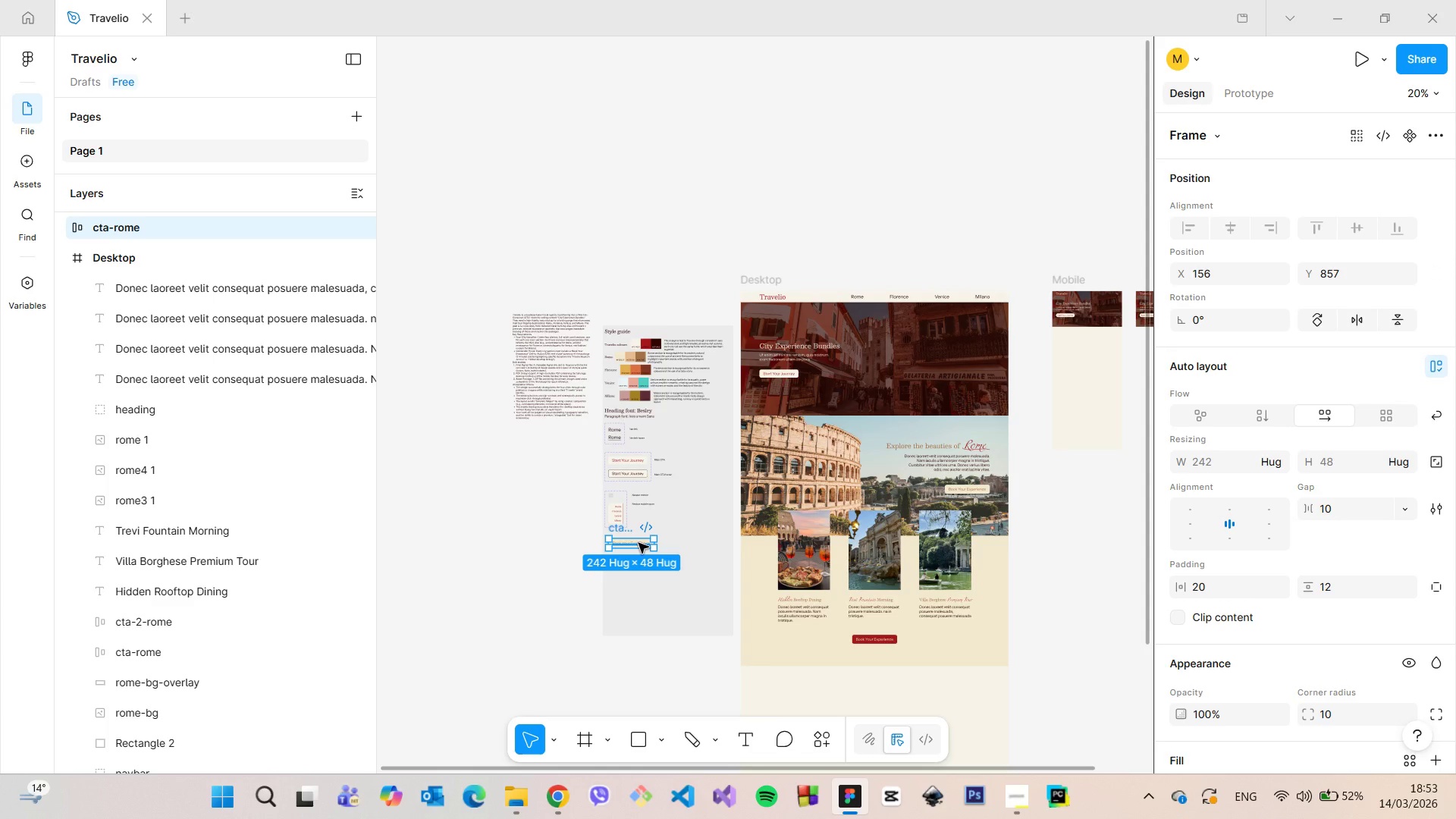 
hold_key(key=AltLeft, duration=1.19)
 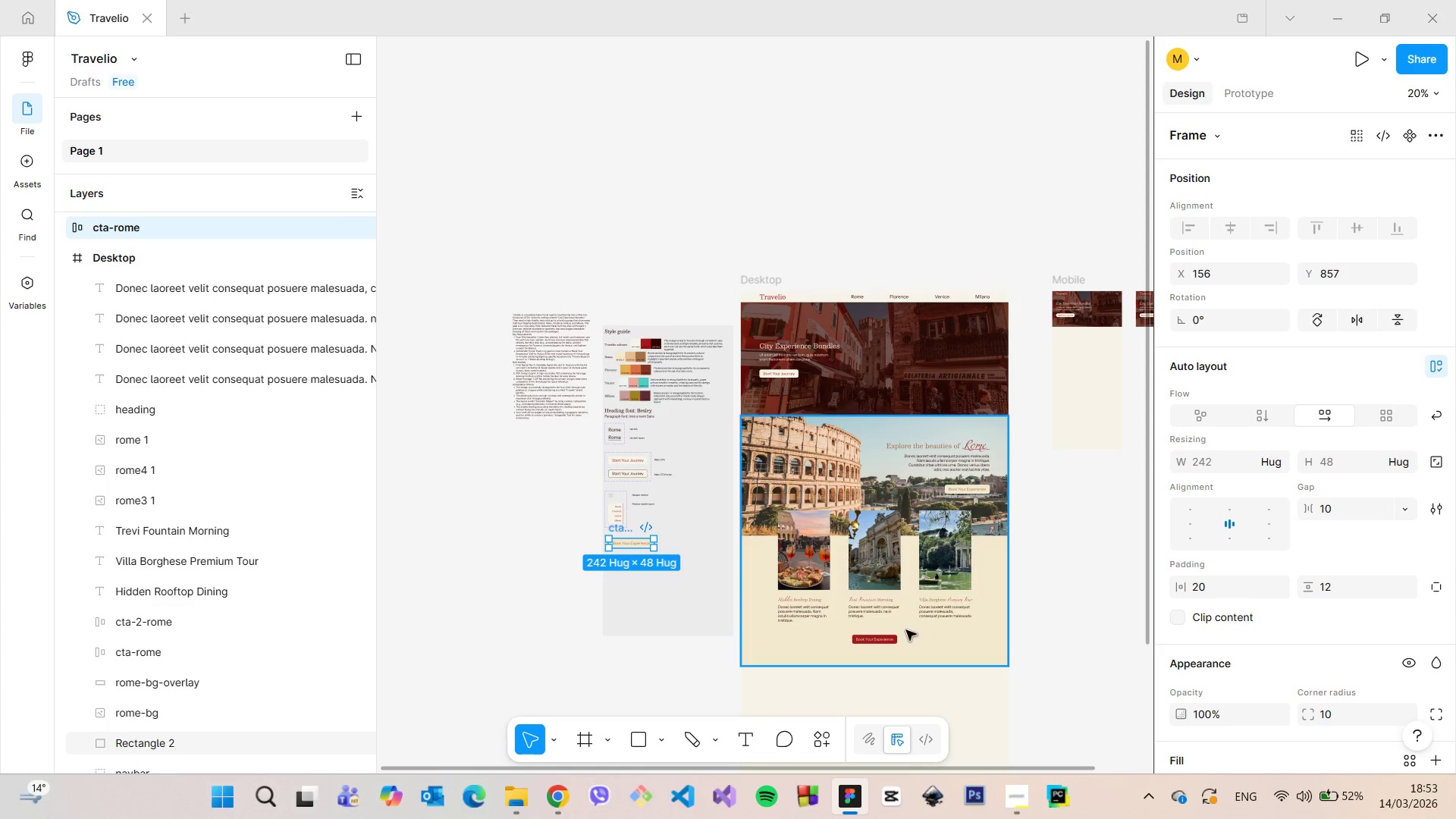 
left_click([884, 638])
 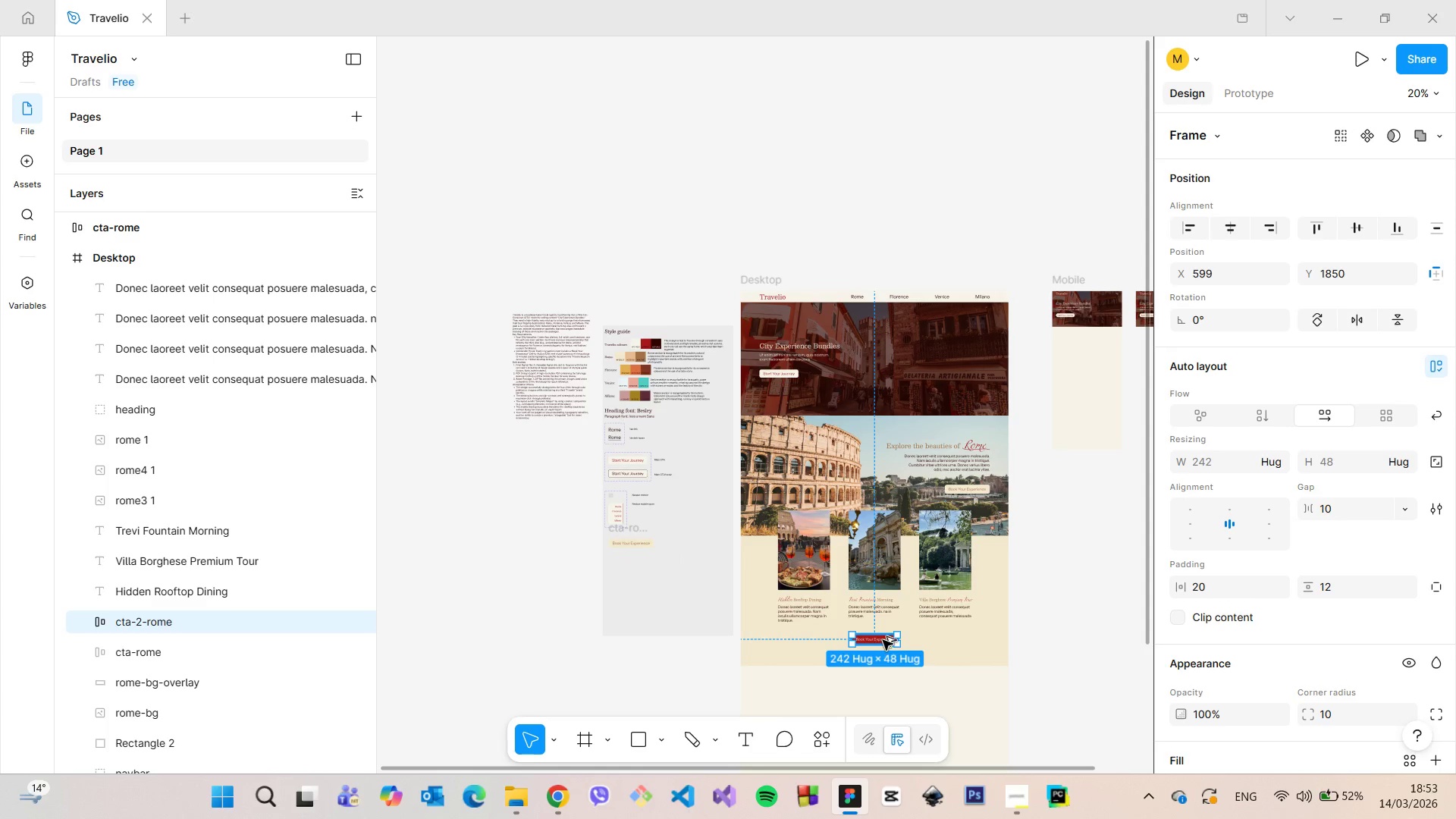 
hold_key(key=AltLeft, duration=1.44)
left_click_drag(start_coordinate=[884, 640], to_coordinate=[703, 544])
 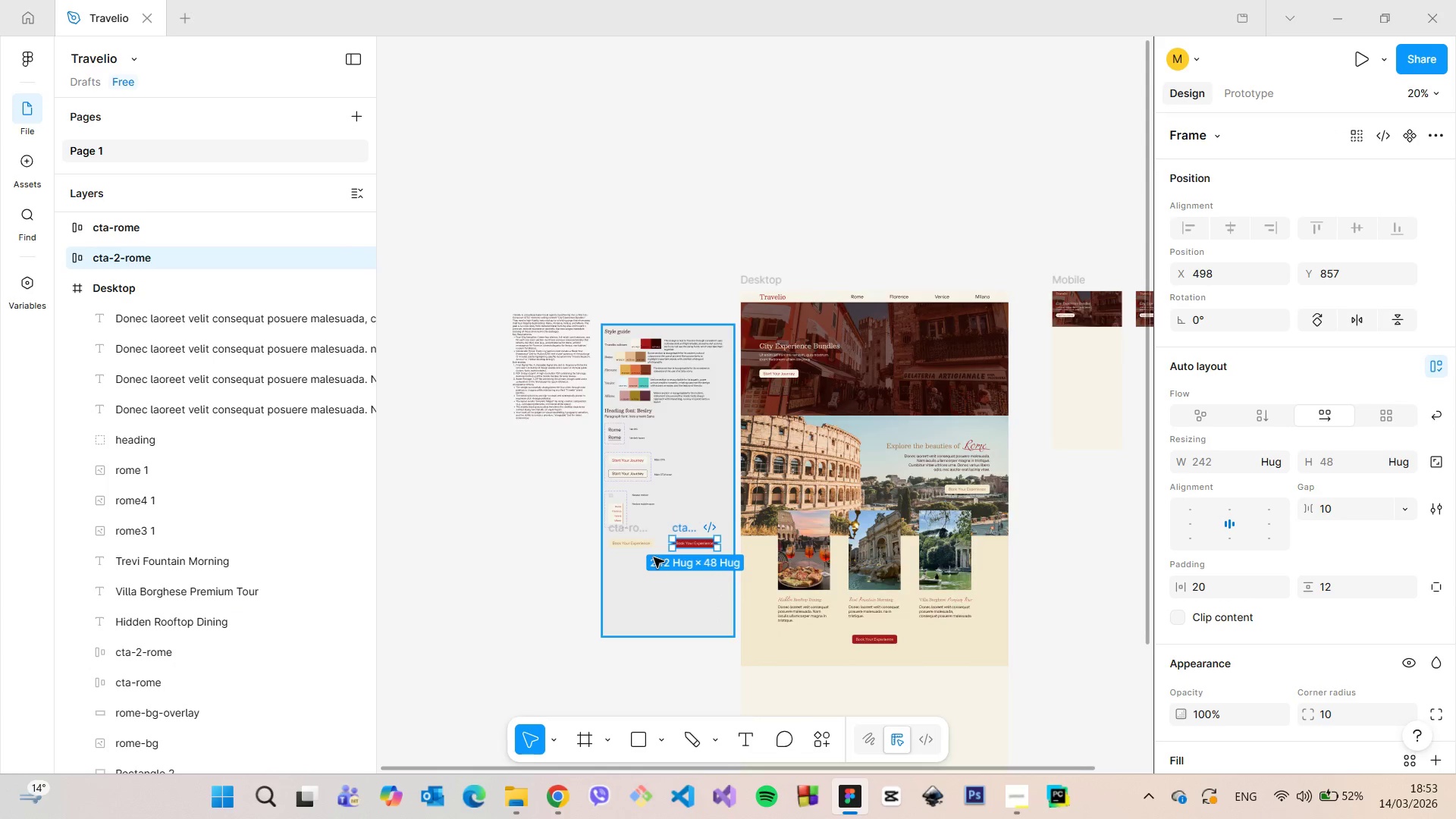 
scroll: coordinate [654, 557], scroll_direction: up, amount: 11.0
 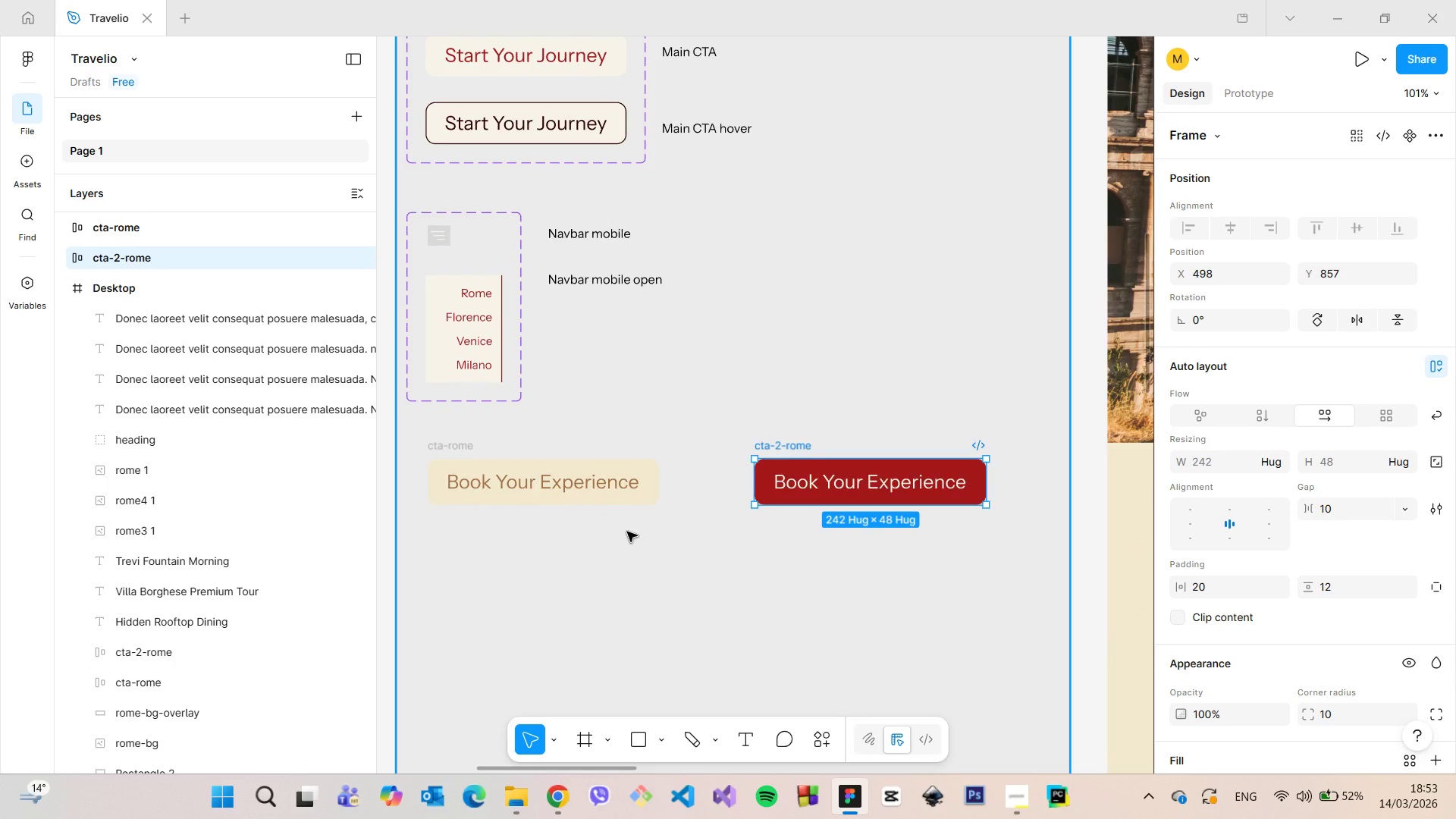 
scroll: coordinate [627, 532], scroll_direction: down, amount: 3.0
 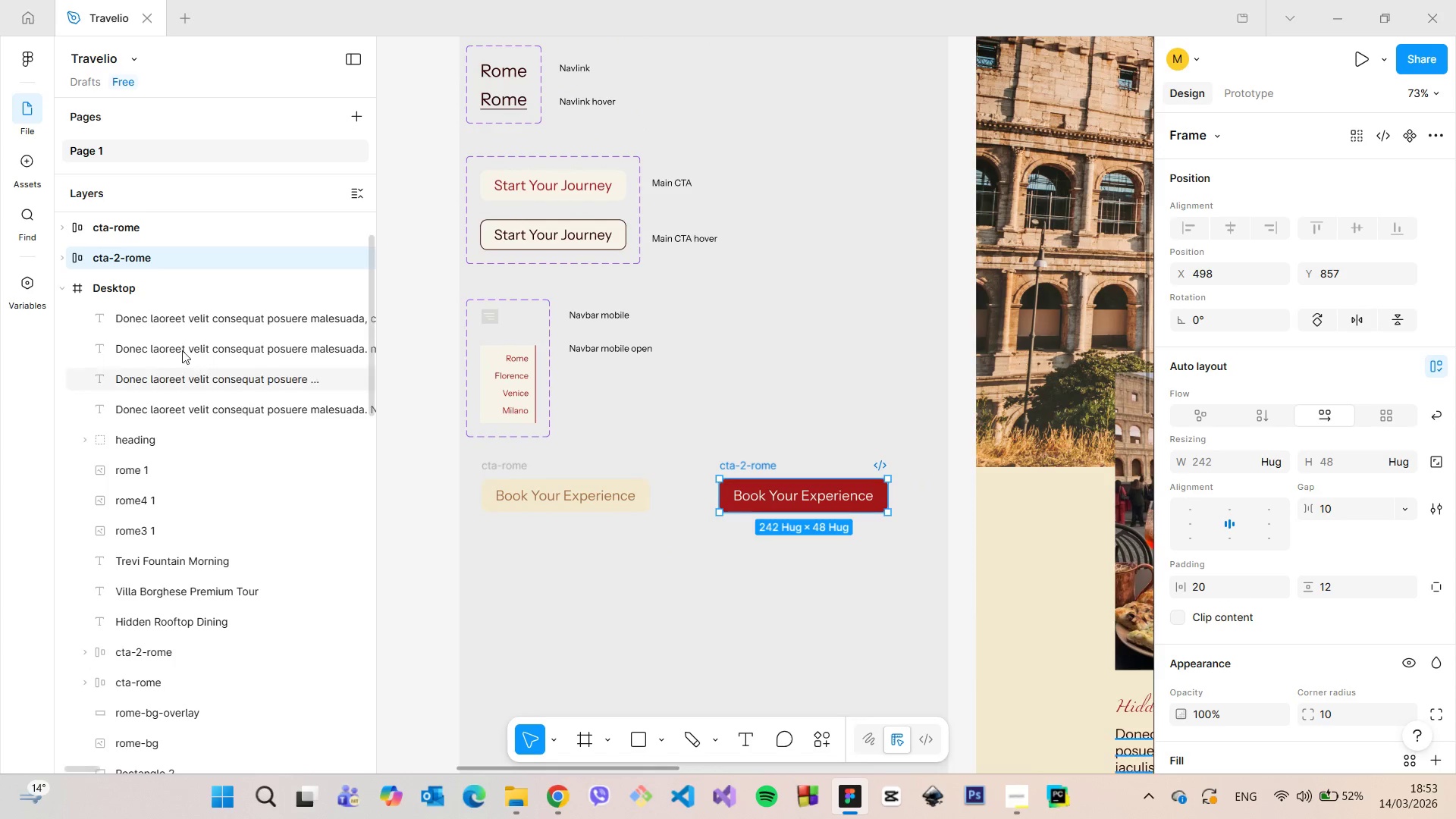 
scroll: coordinate [172, 340], scroll_direction: up, amount: 2.0
 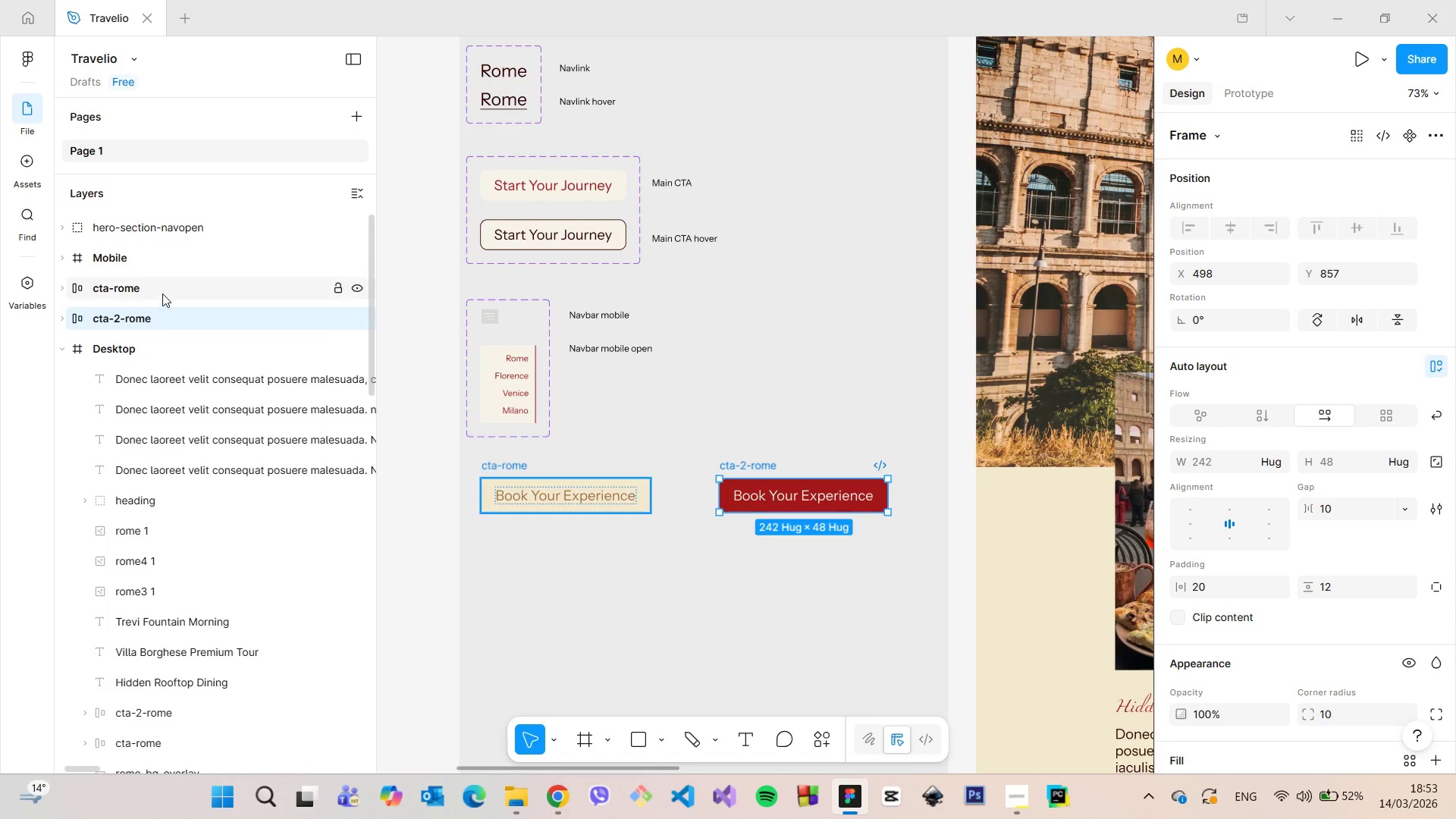 
left_click([162, 293])
 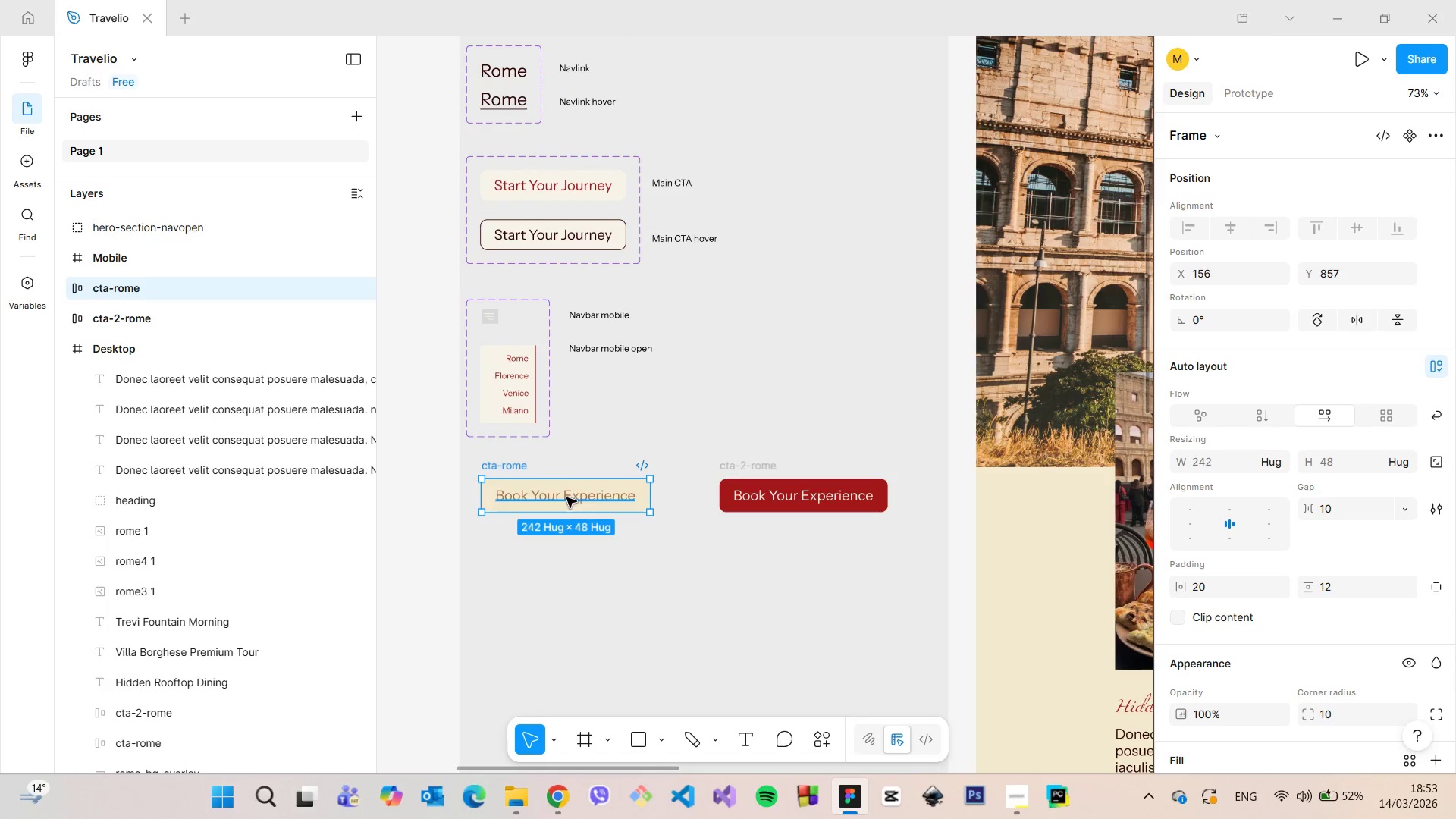 
hold_key(key=AltLeft, duration=1.41)
left_click_drag(start_coordinate=[564, 496], to_coordinate=[561, 553])
 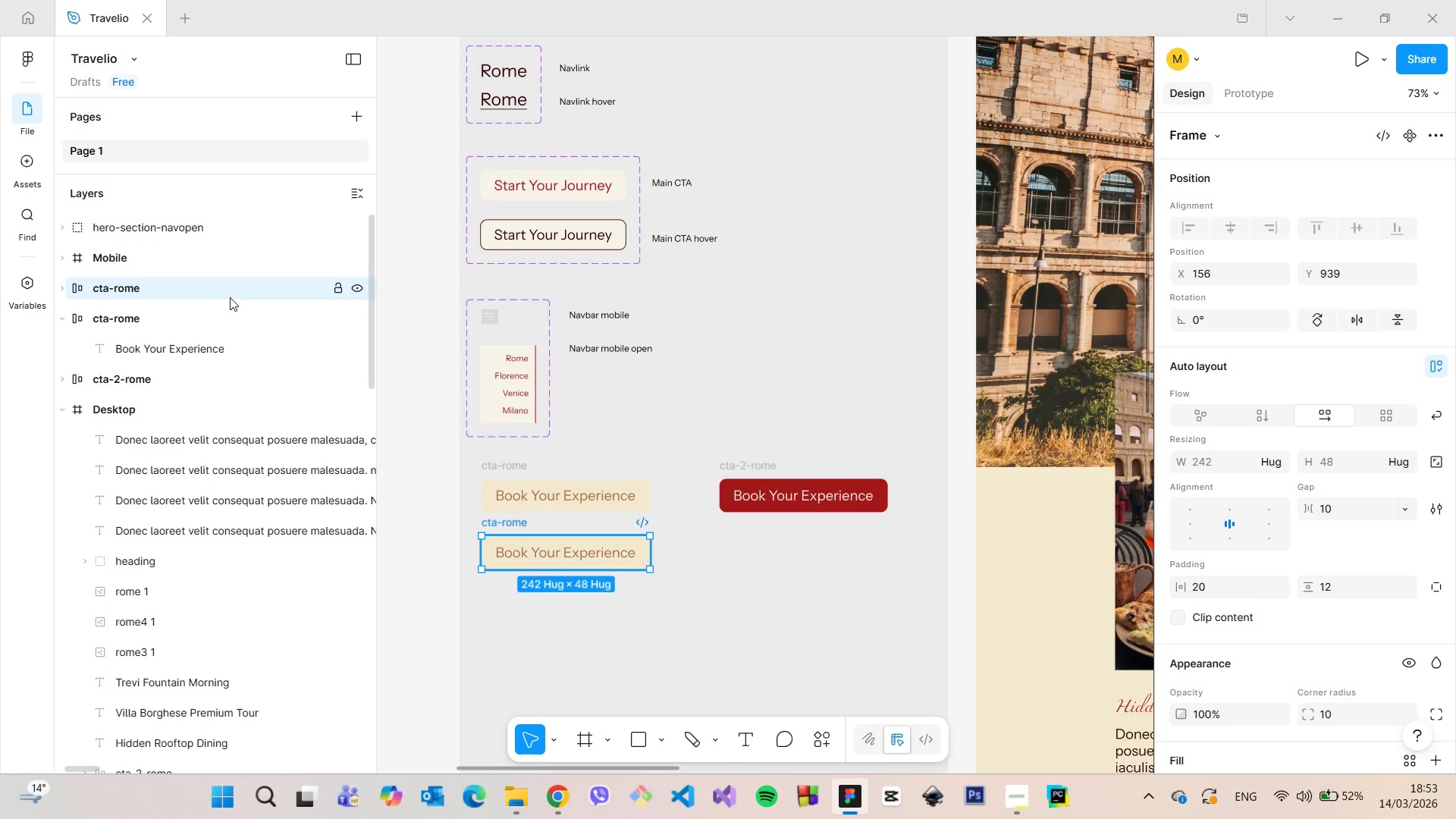 
double_click([230, 297])
 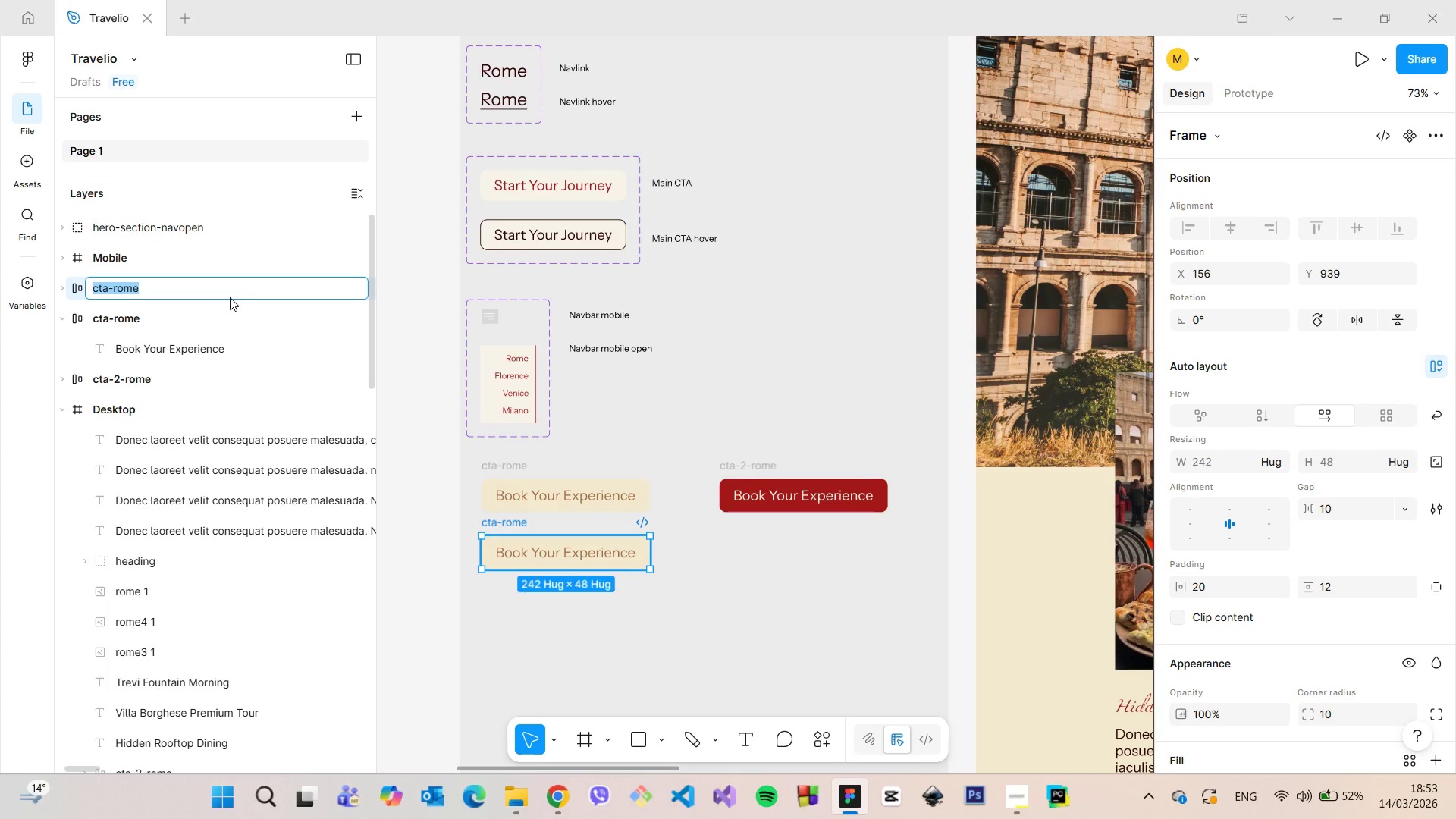 
triple_click([230, 297])
 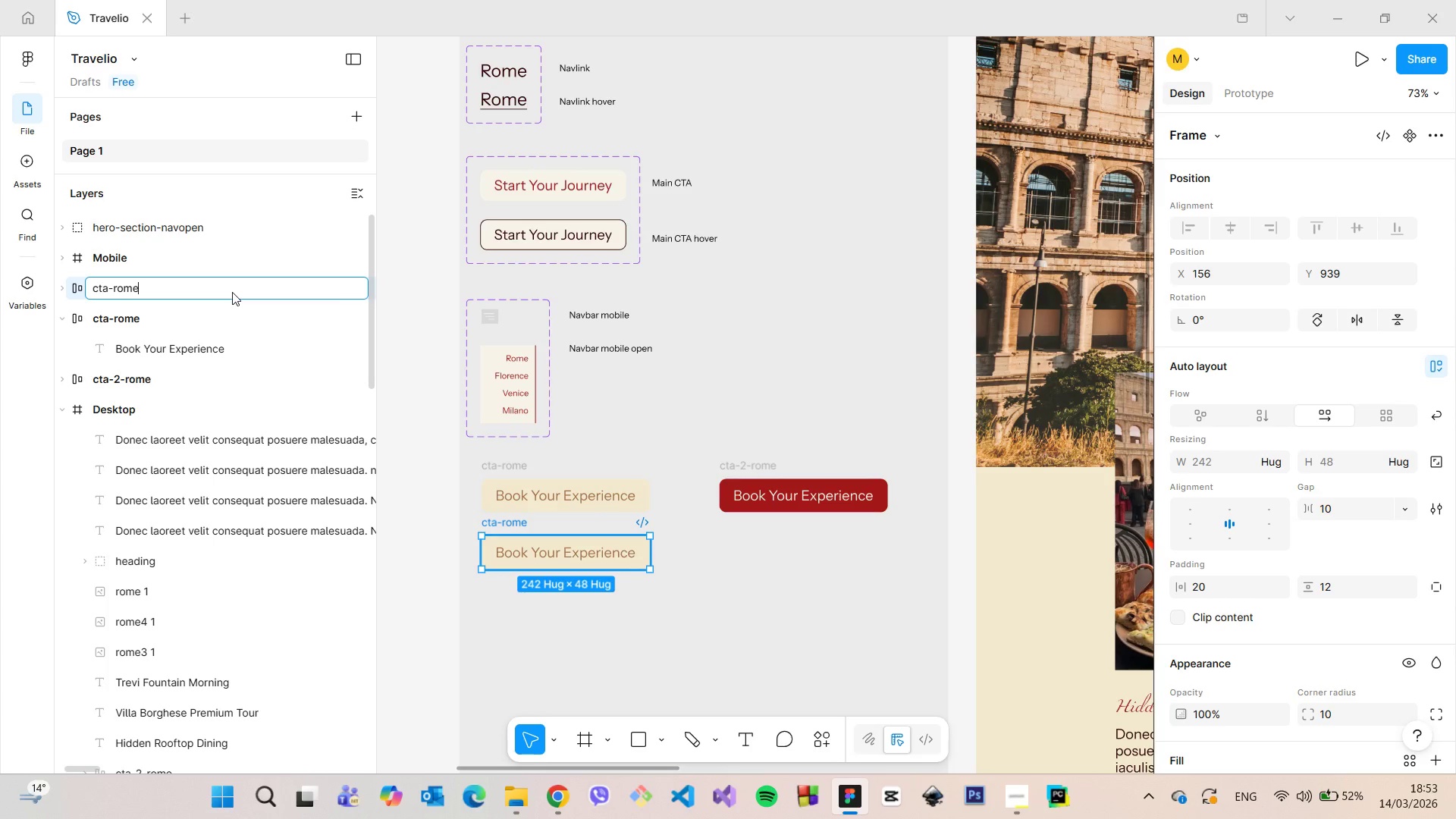 
triple_click([232, 292])
 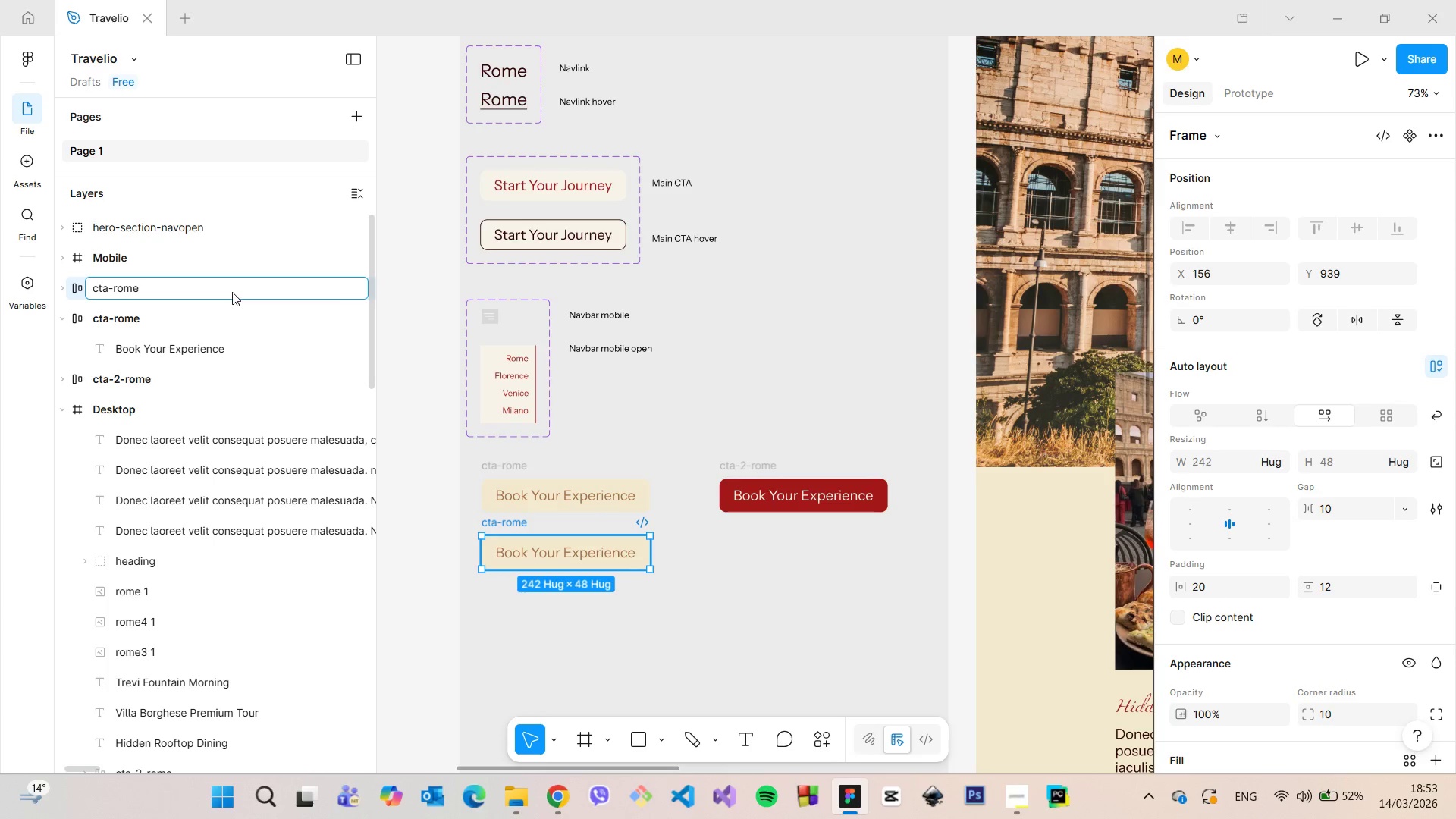 
type(-hover)
 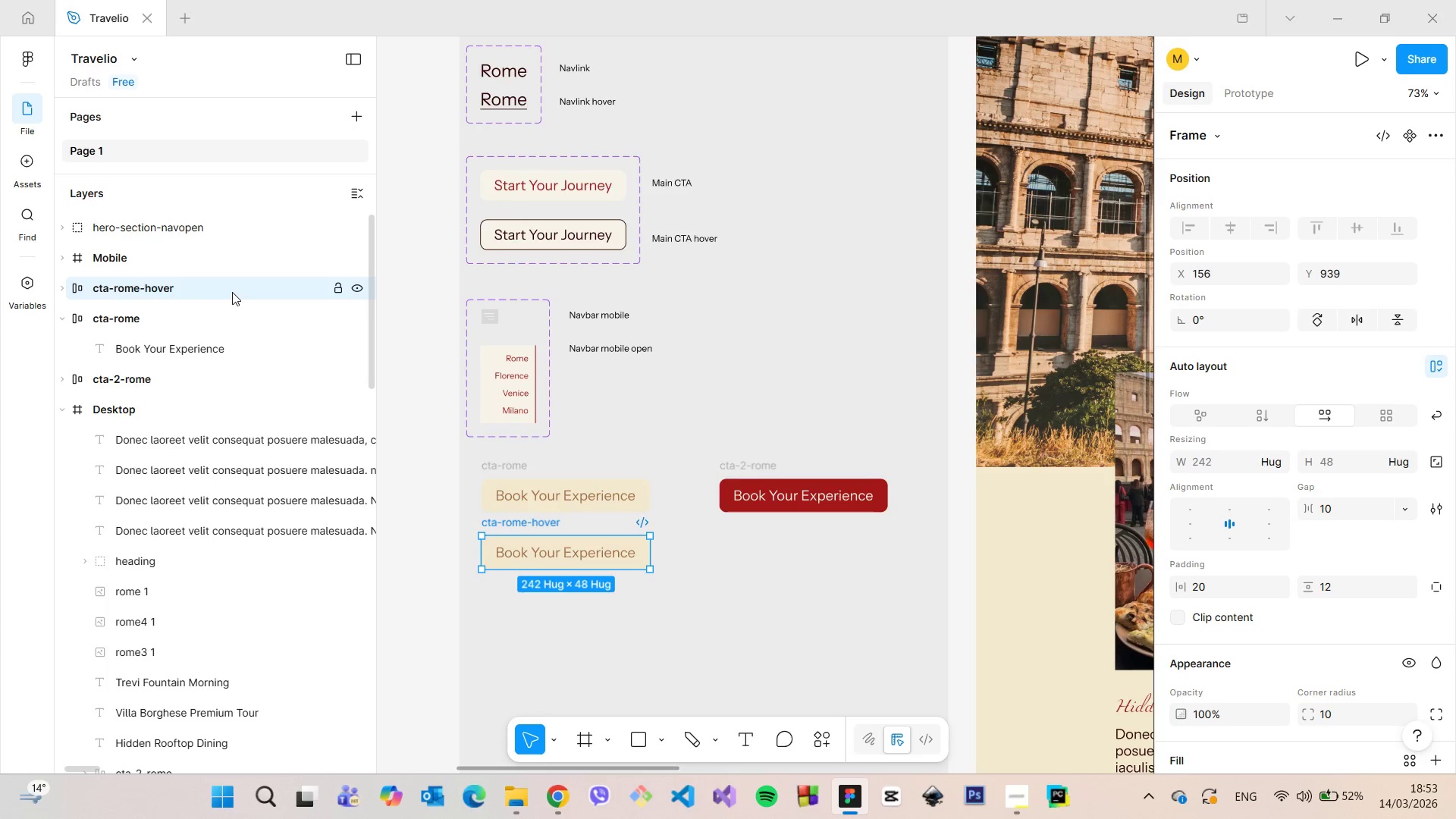 
key(Enter)
 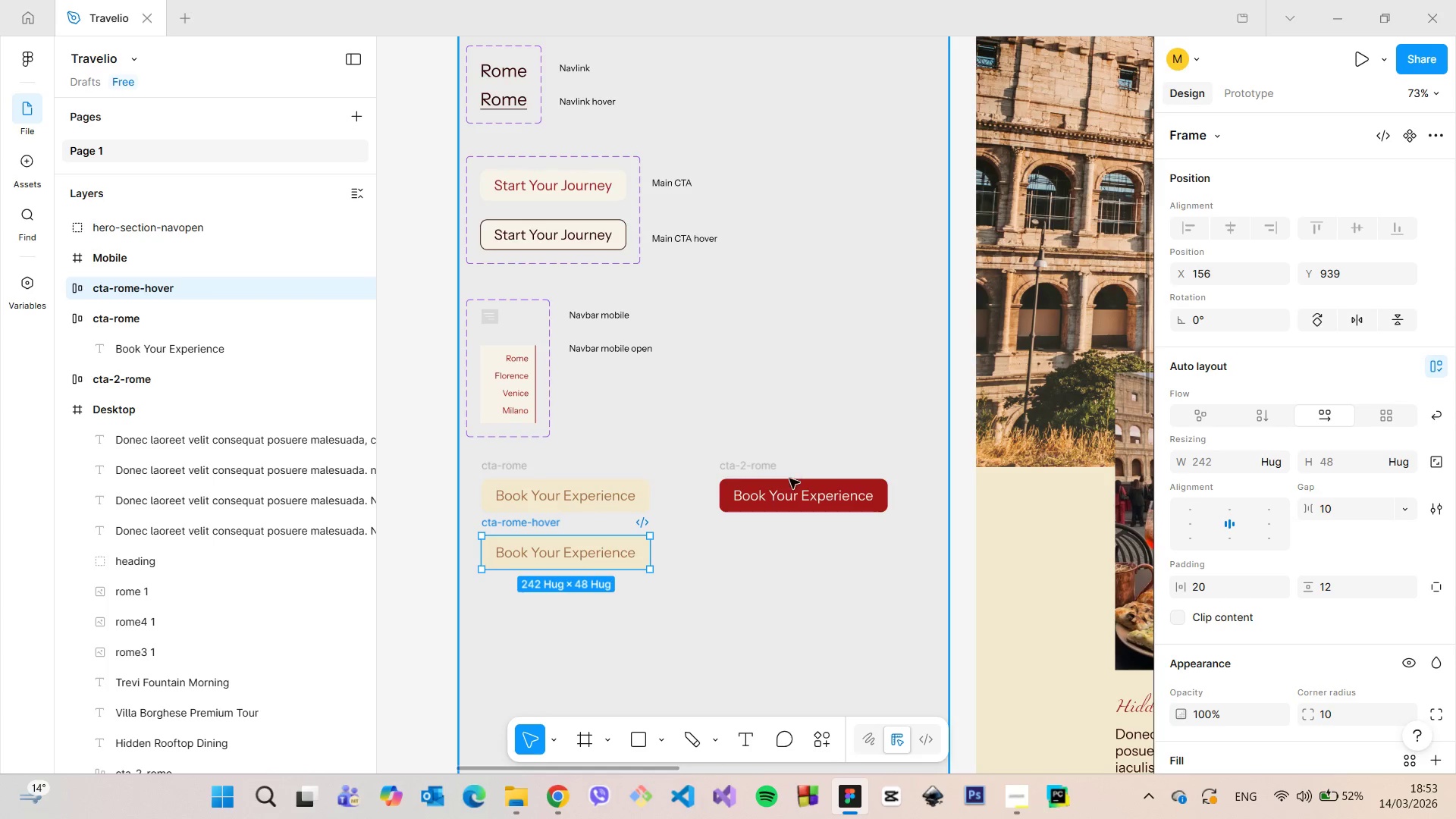 
left_click([789, 488])
 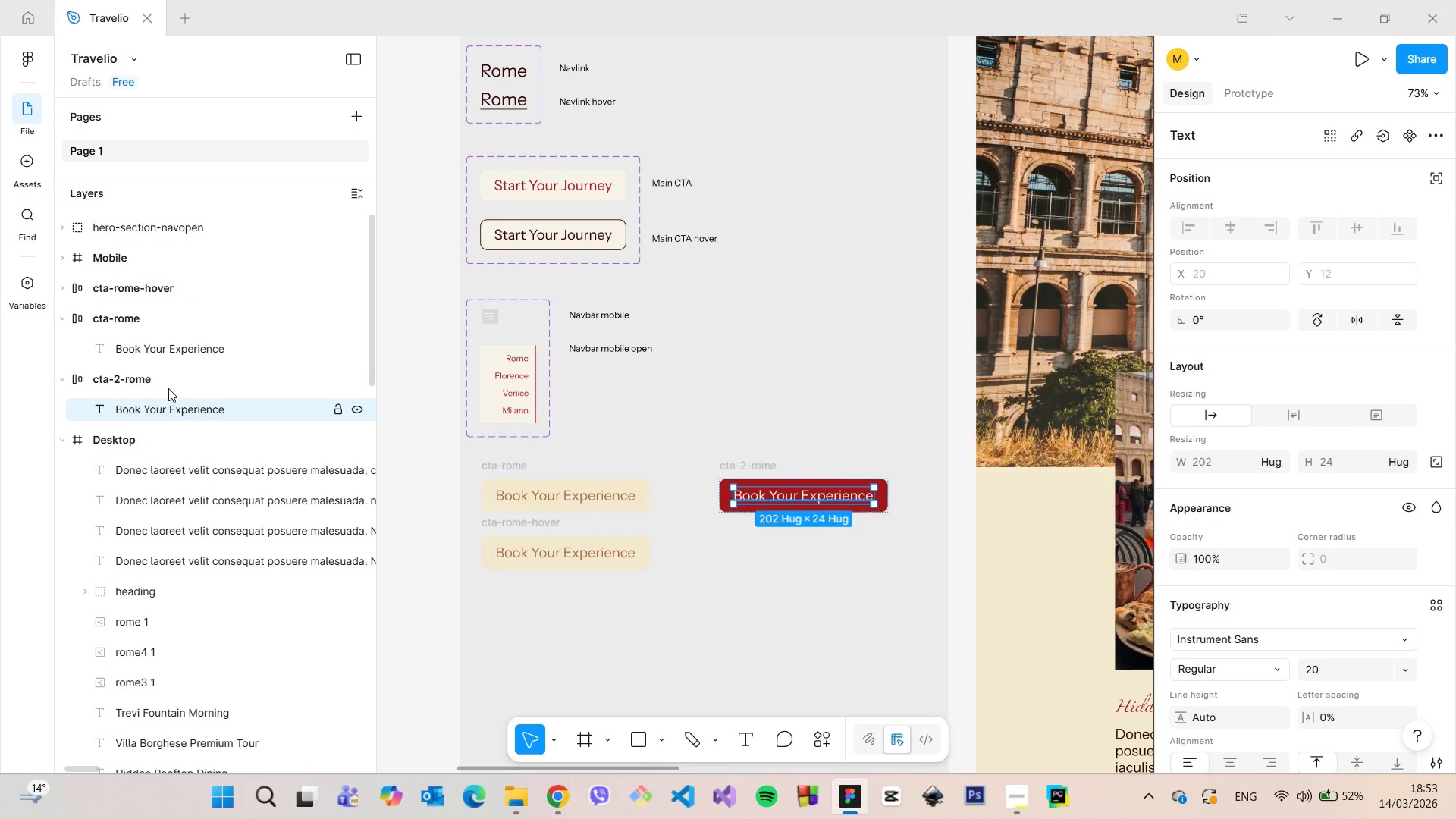 
left_click([162, 382])
 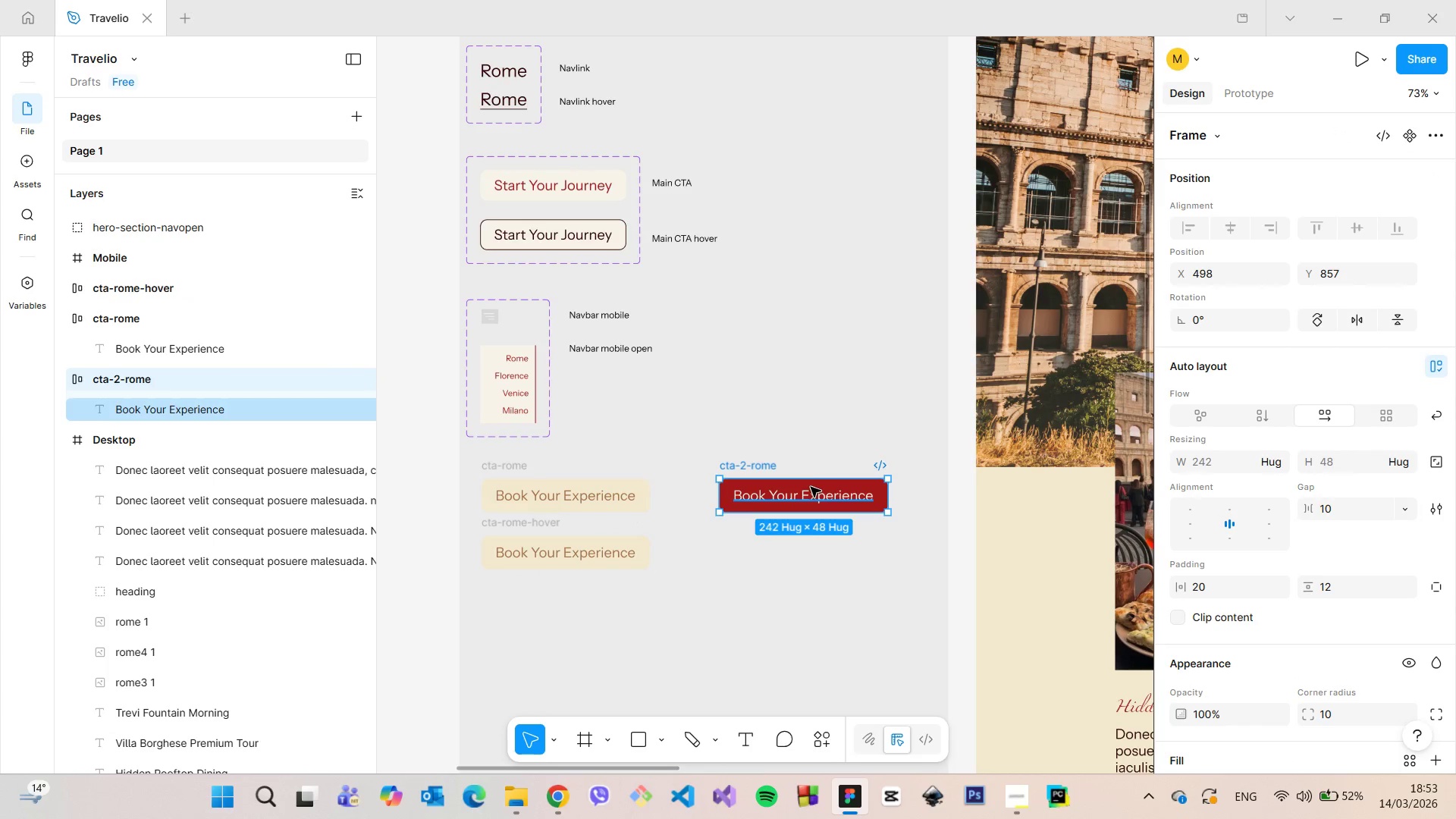 
hold_key(key=AltLeft, duration=1.08)
left_click_drag(start_coordinate=[809, 490], to_coordinate=[805, 549])
 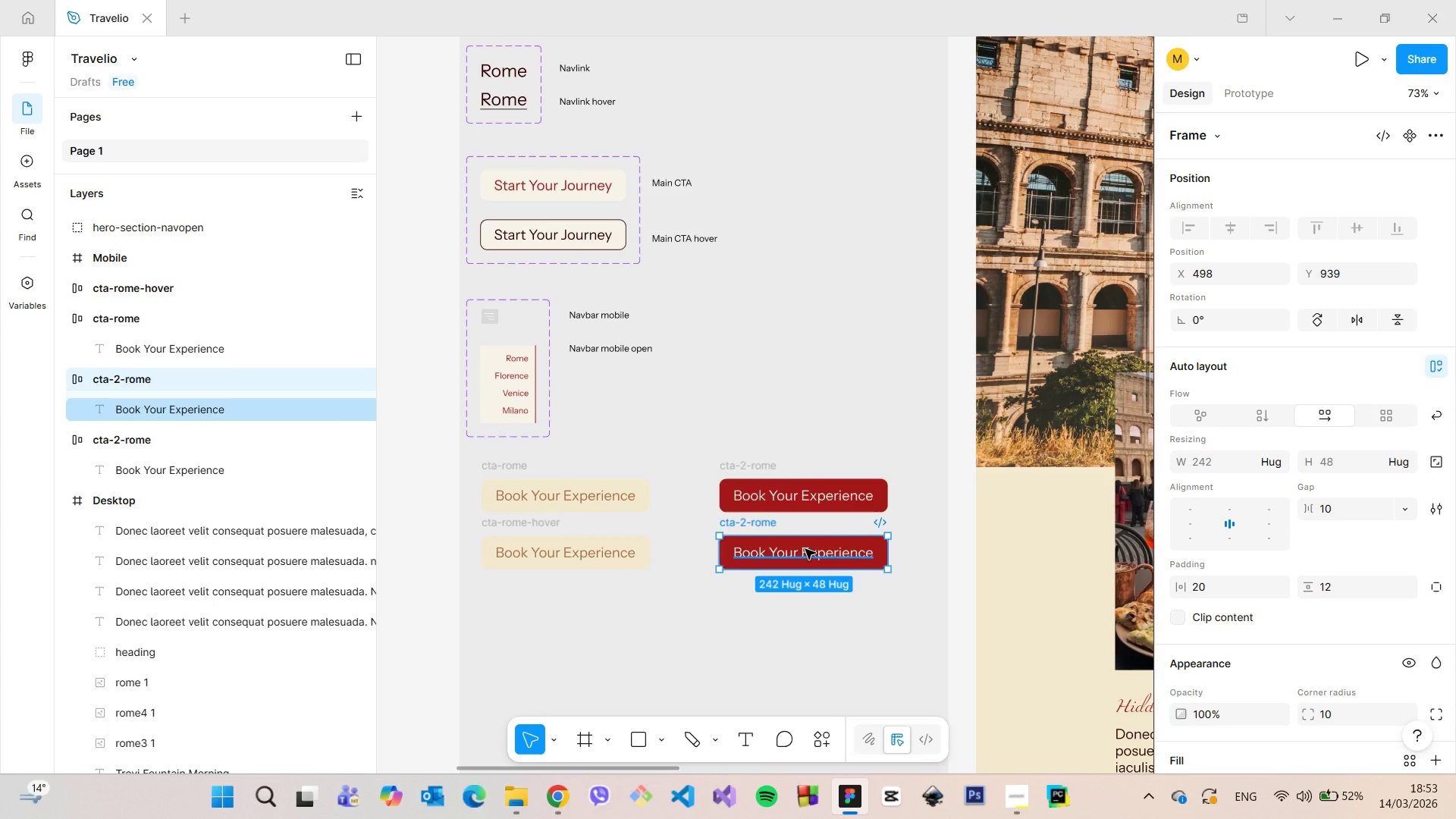 
left_click([805, 549])
 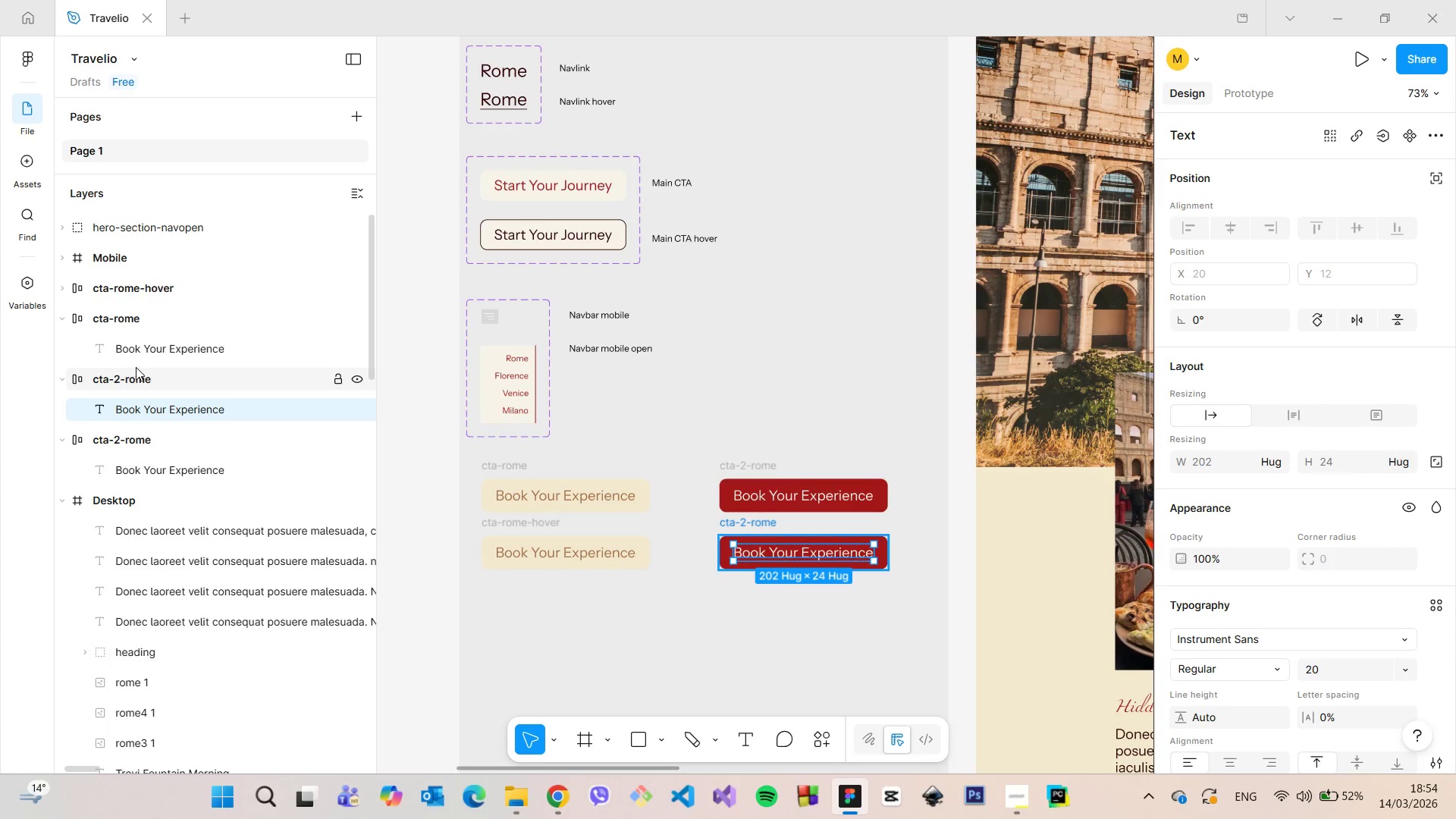 
left_click([140, 375])
 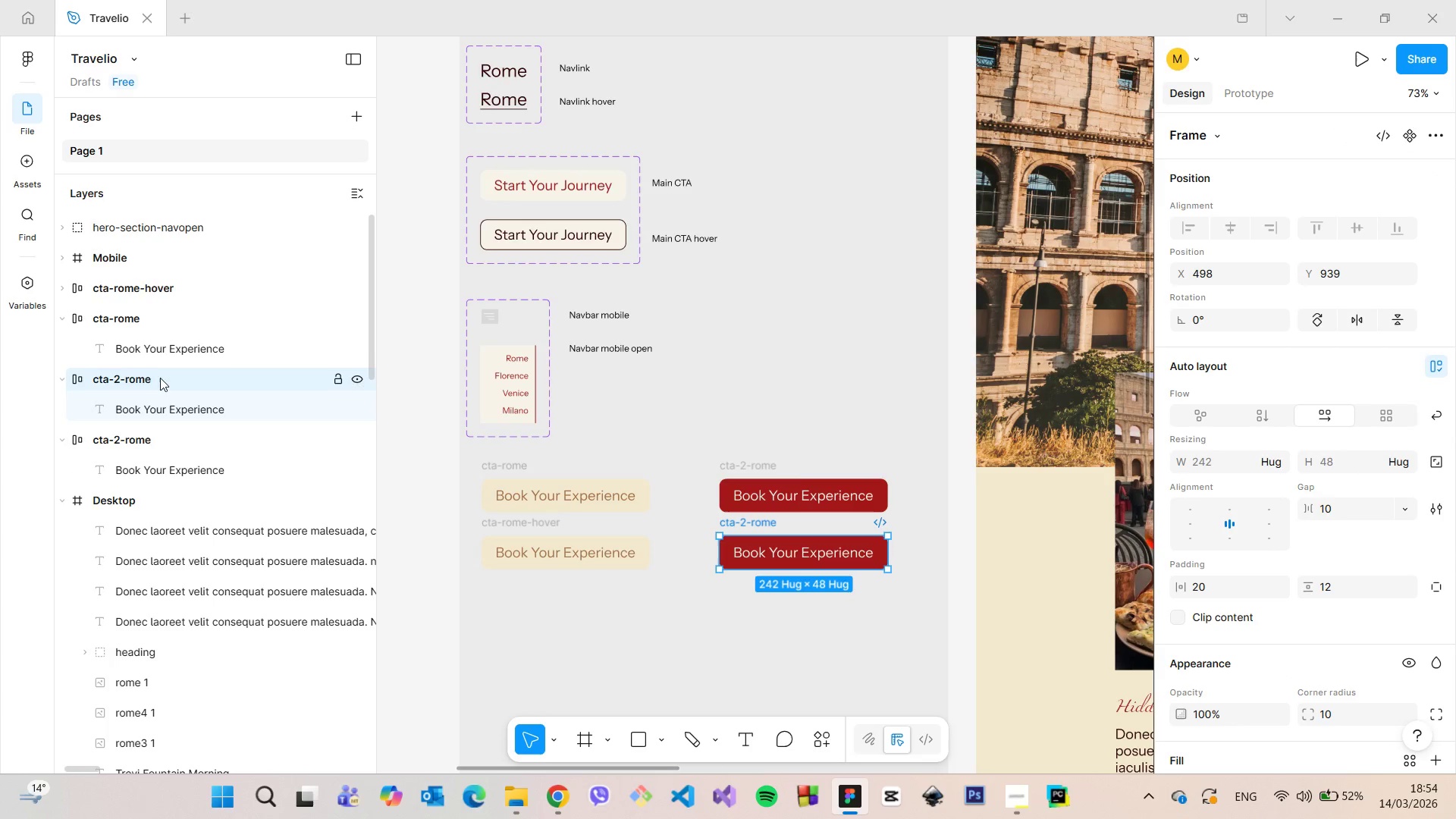 
double_click([160, 378])
 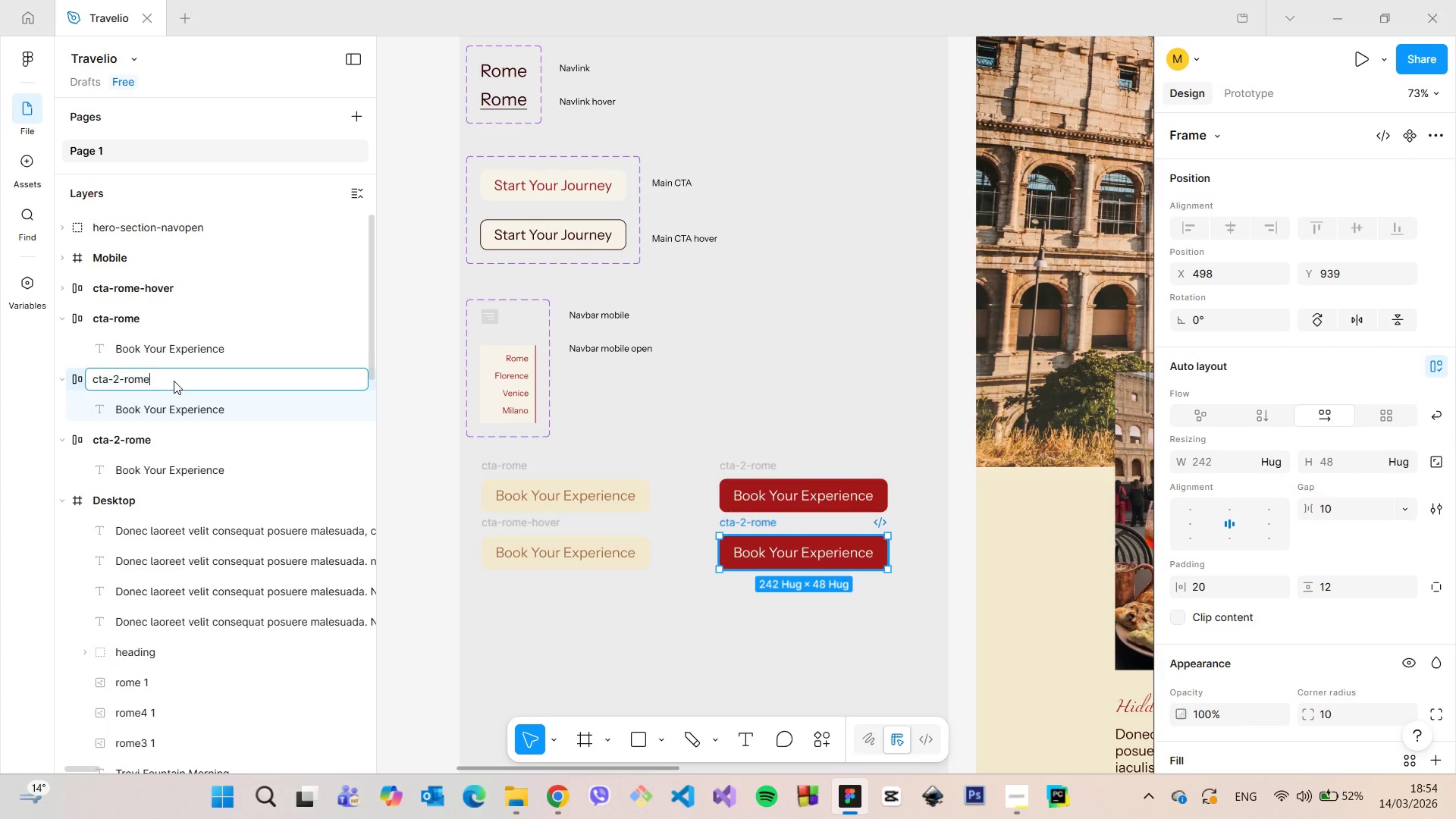 
triple_click([174, 381])
 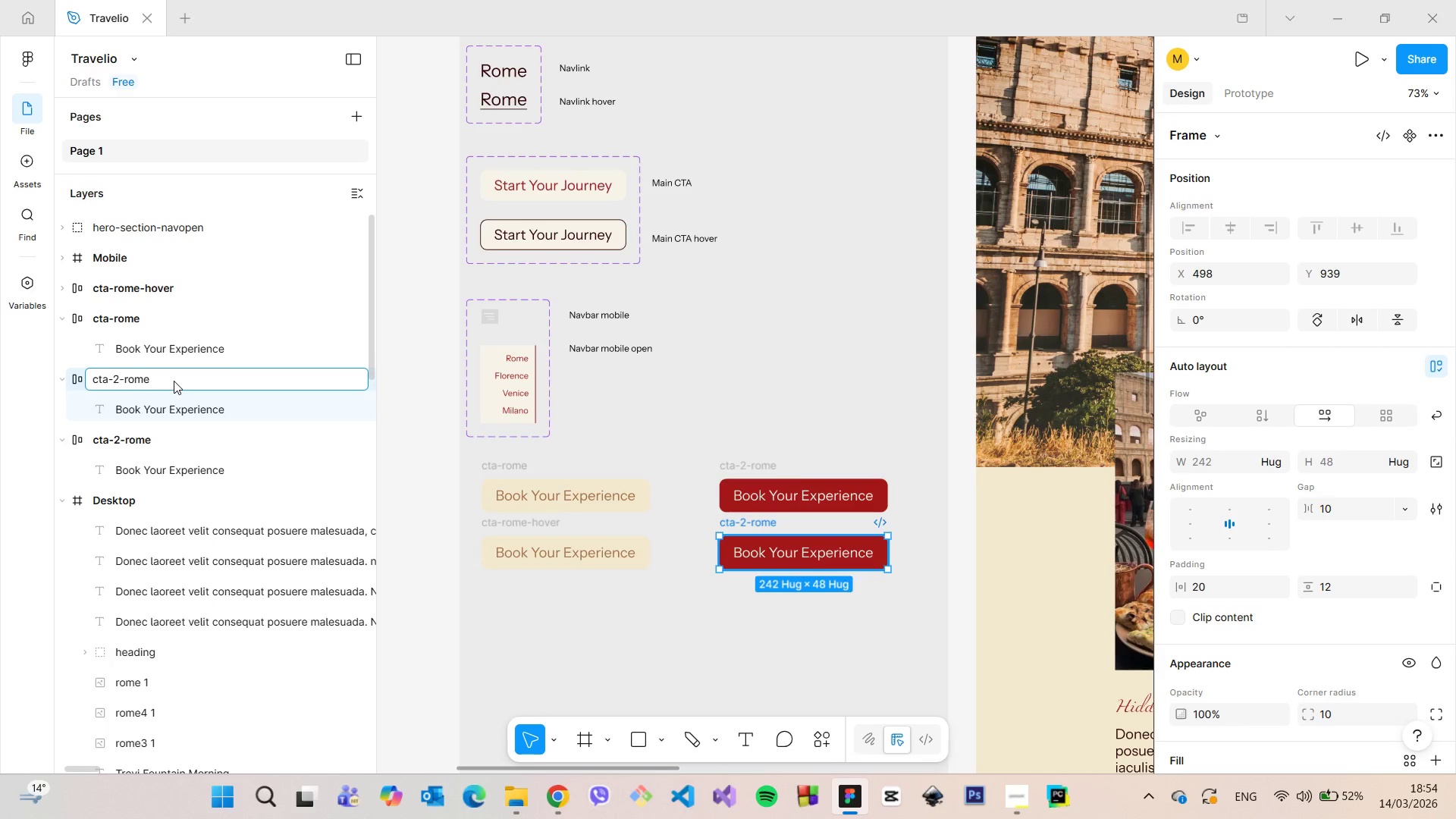 
type(-hover)
 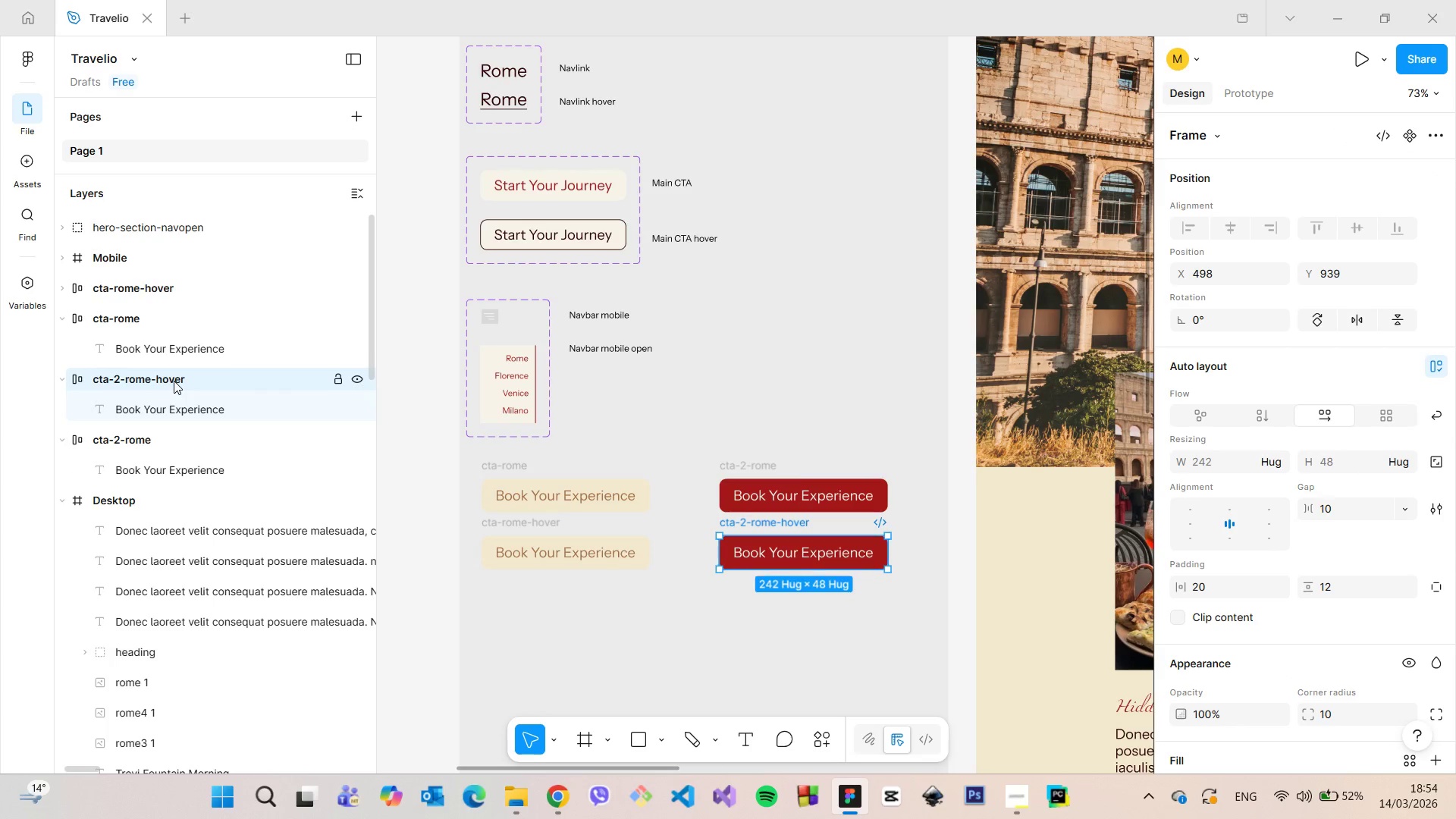 
key(Enter)
 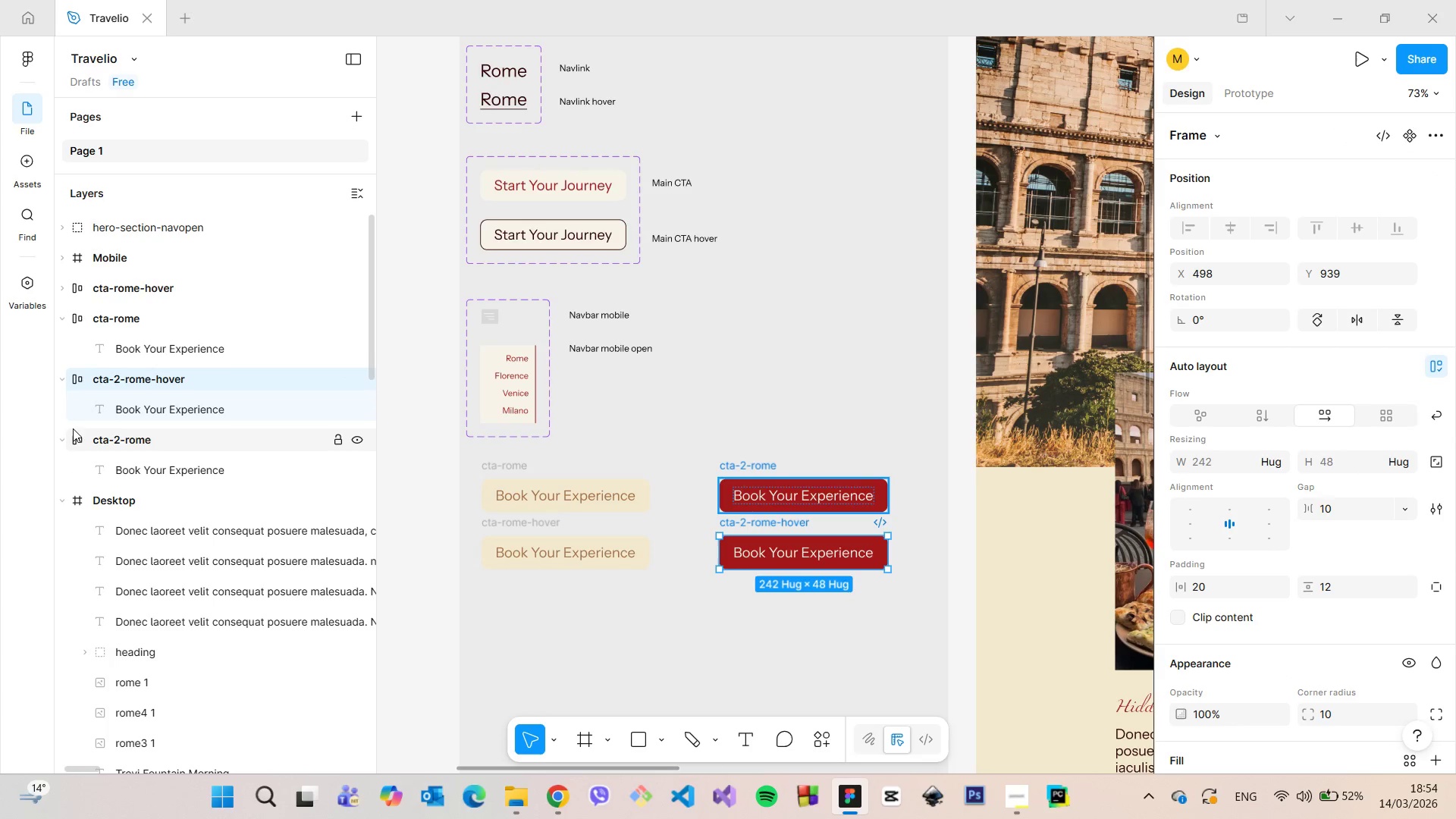 
left_click([62, 435])
 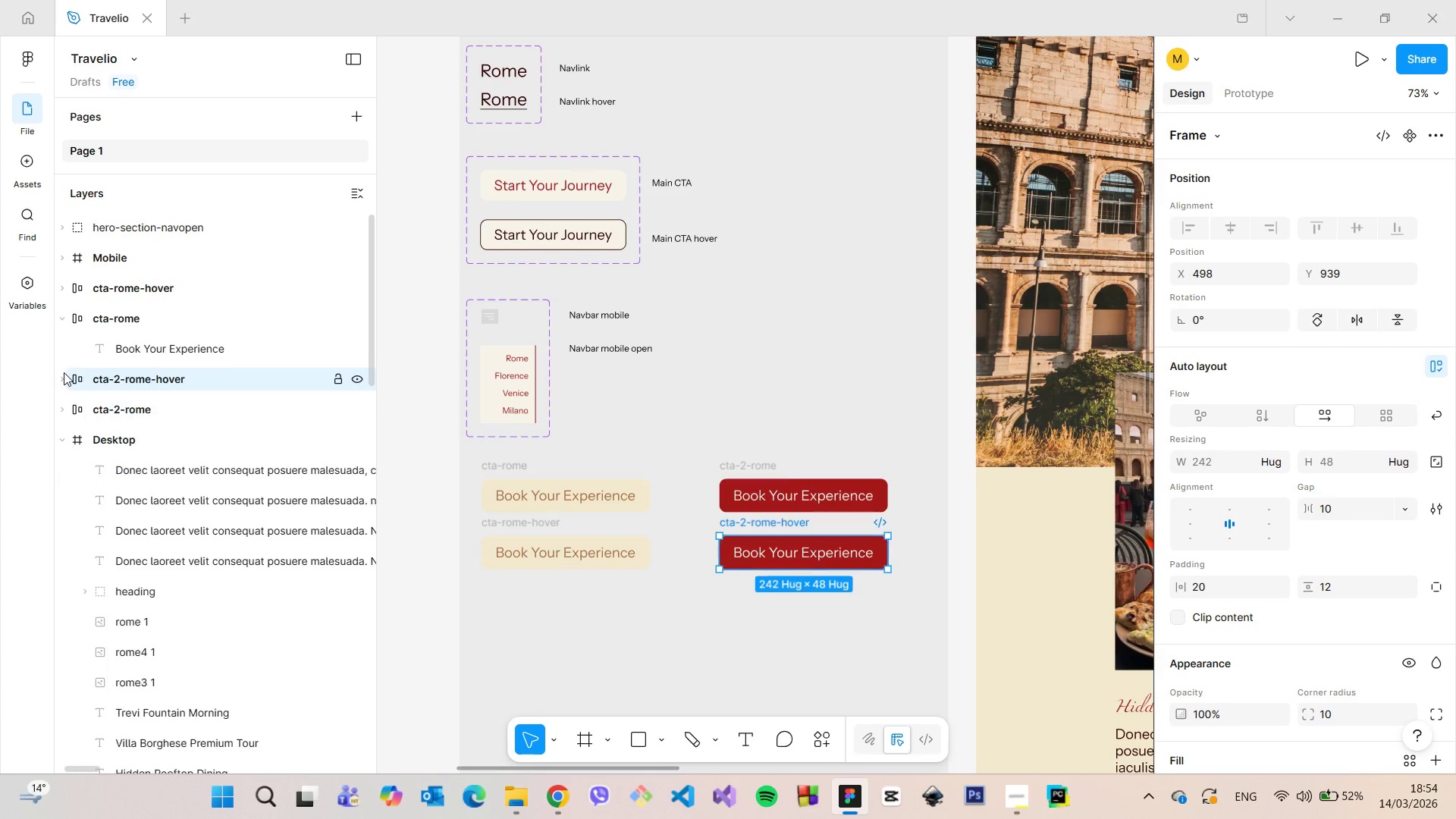 
left_click([64, 372])
 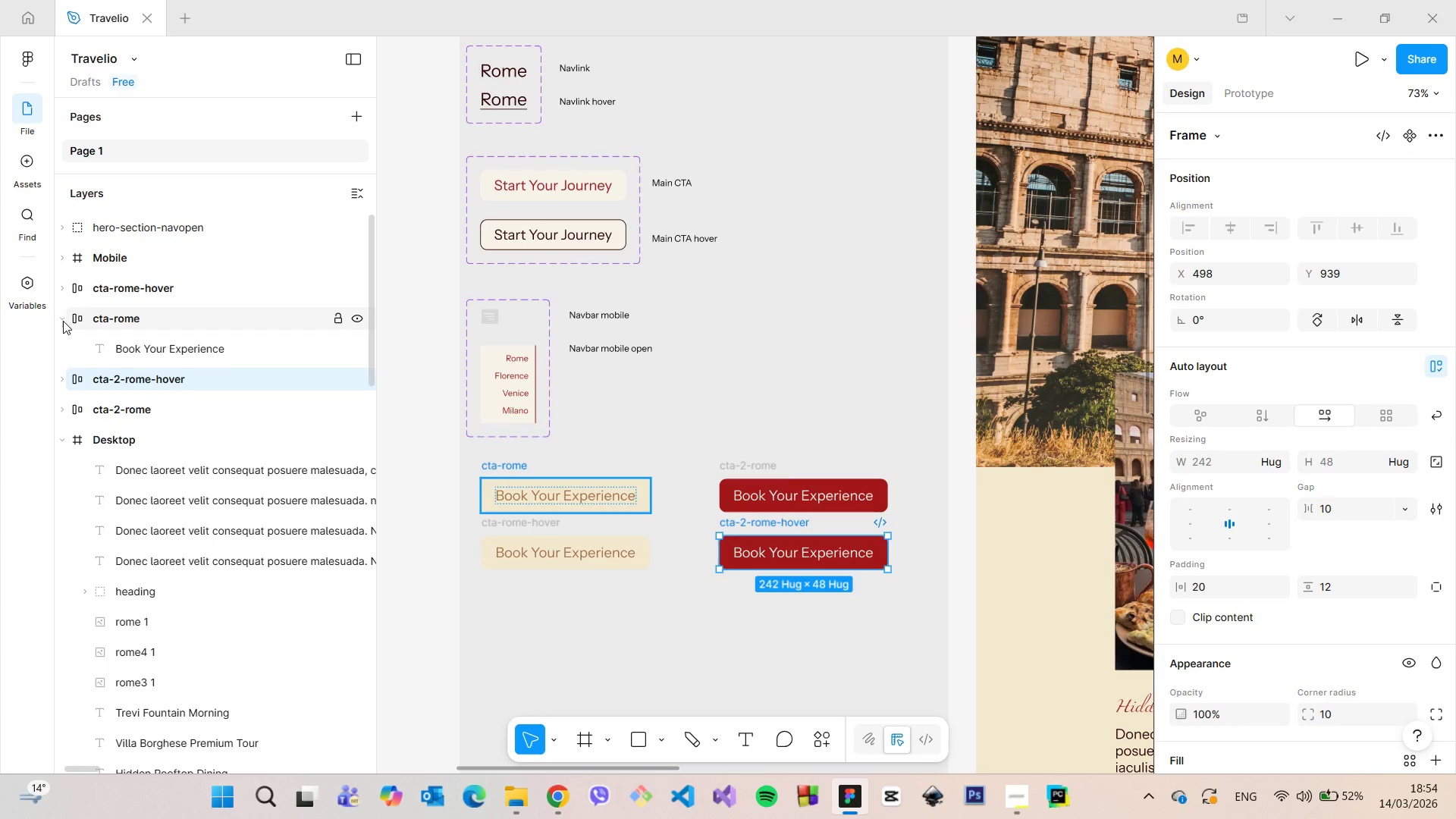 
left_click([59, 320])
 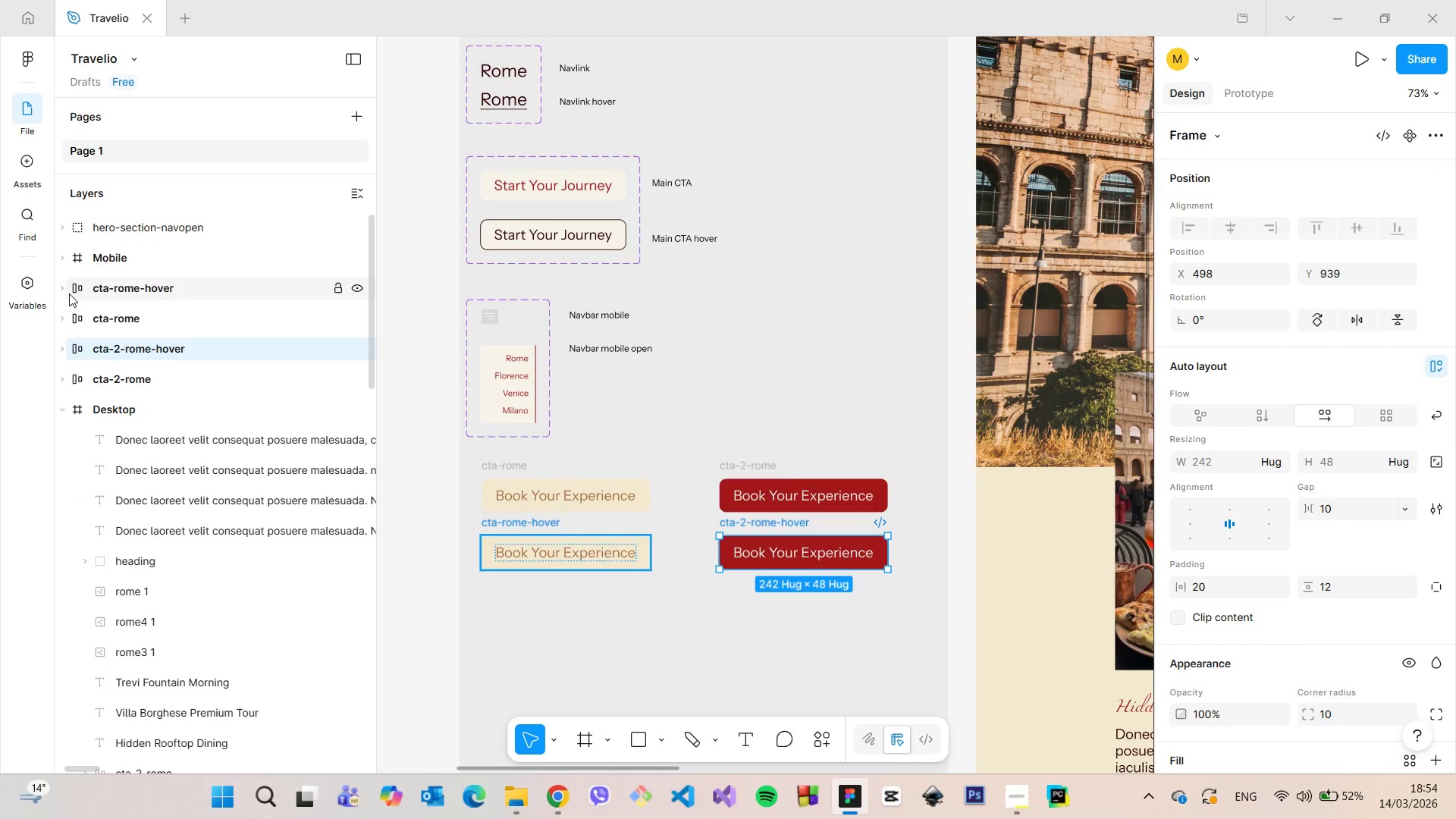 
left_click([69, 293])
 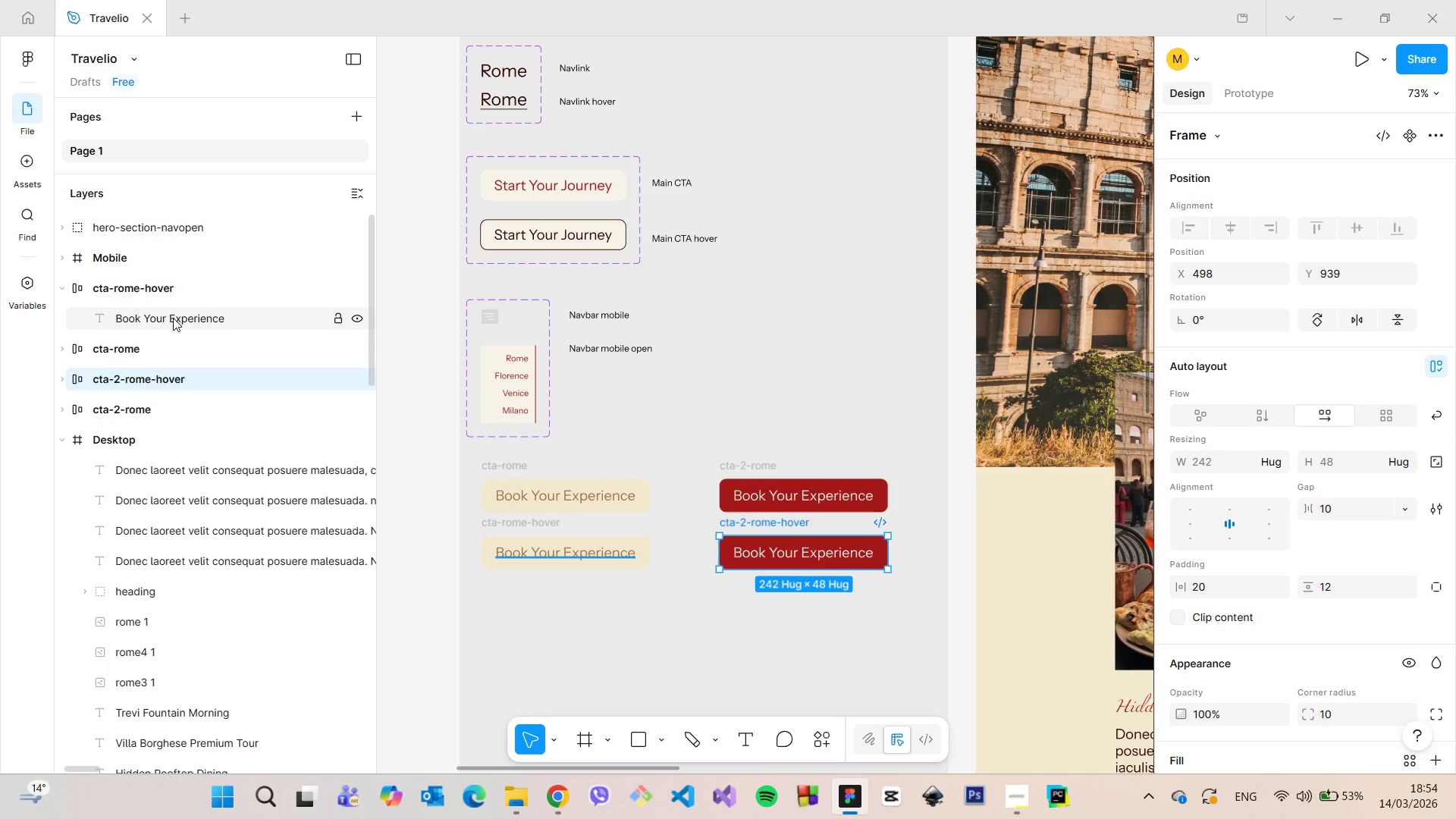 
left_click([164, 286])
 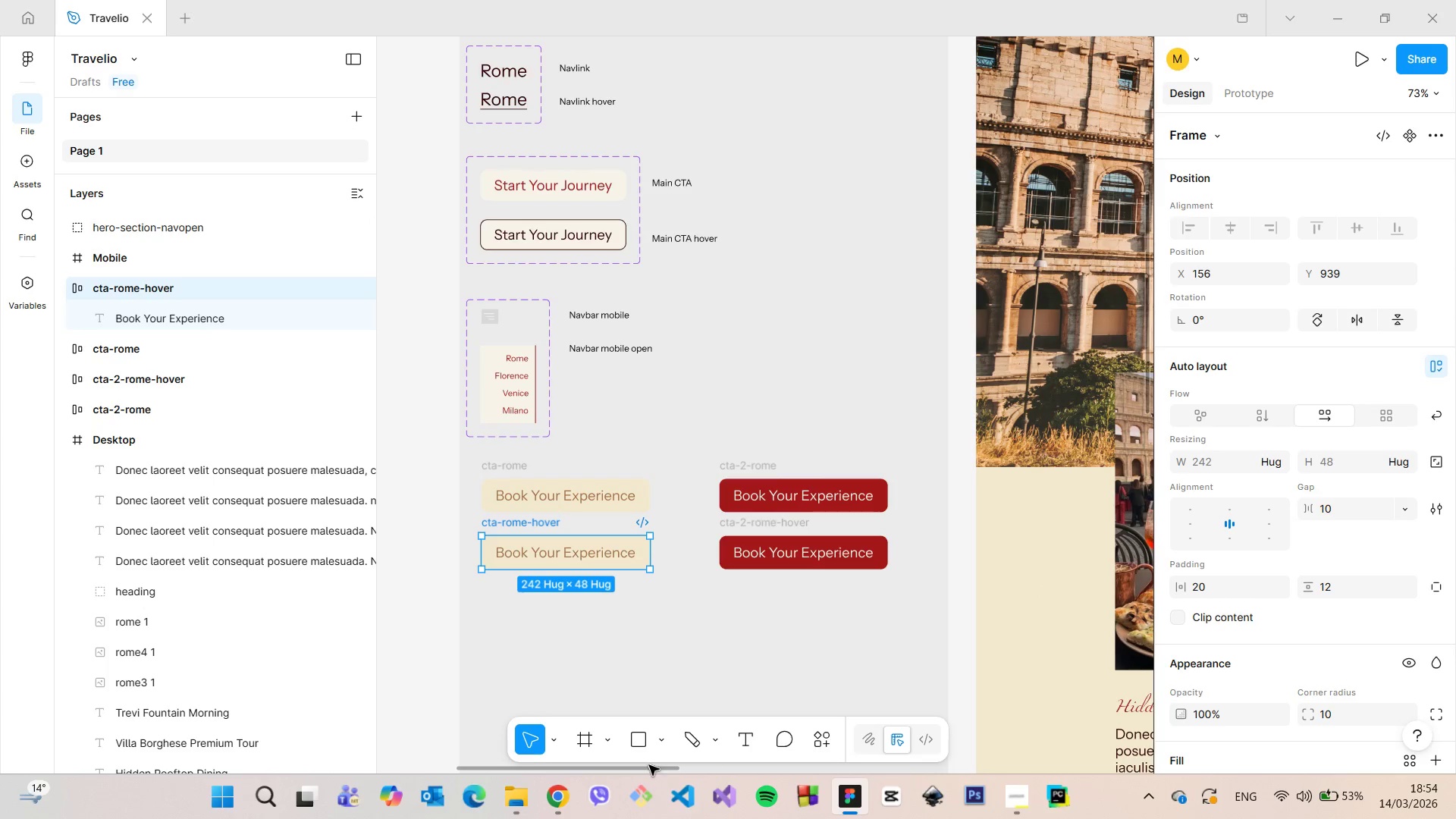 
scroll: coordinate [861, 684], scroll_direction: down, amount: 5.0
 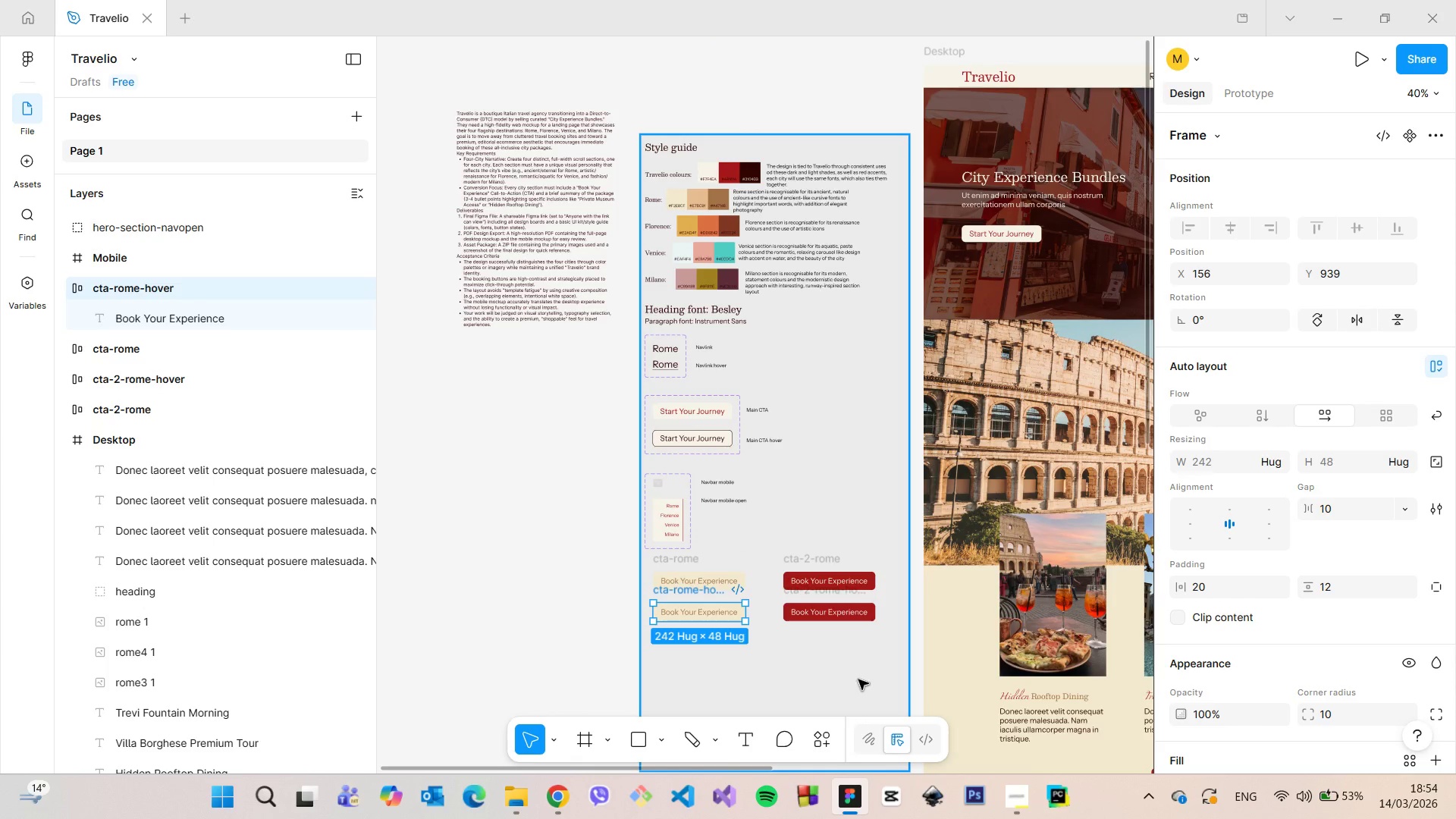 
scroll: coordinate [696, 647], scroll_direction: up, amount: 10.0
 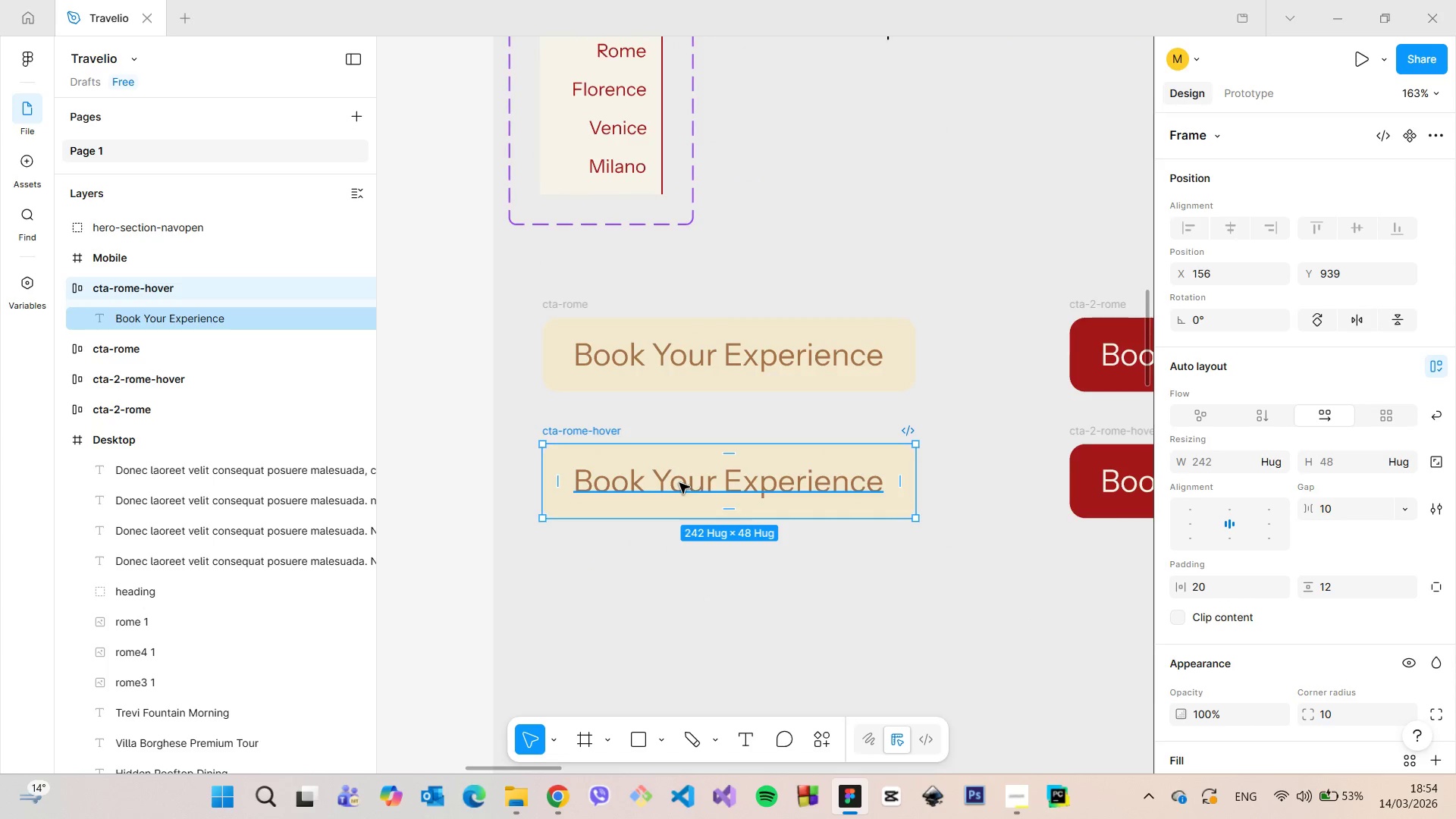 
left_click([679, 483])
 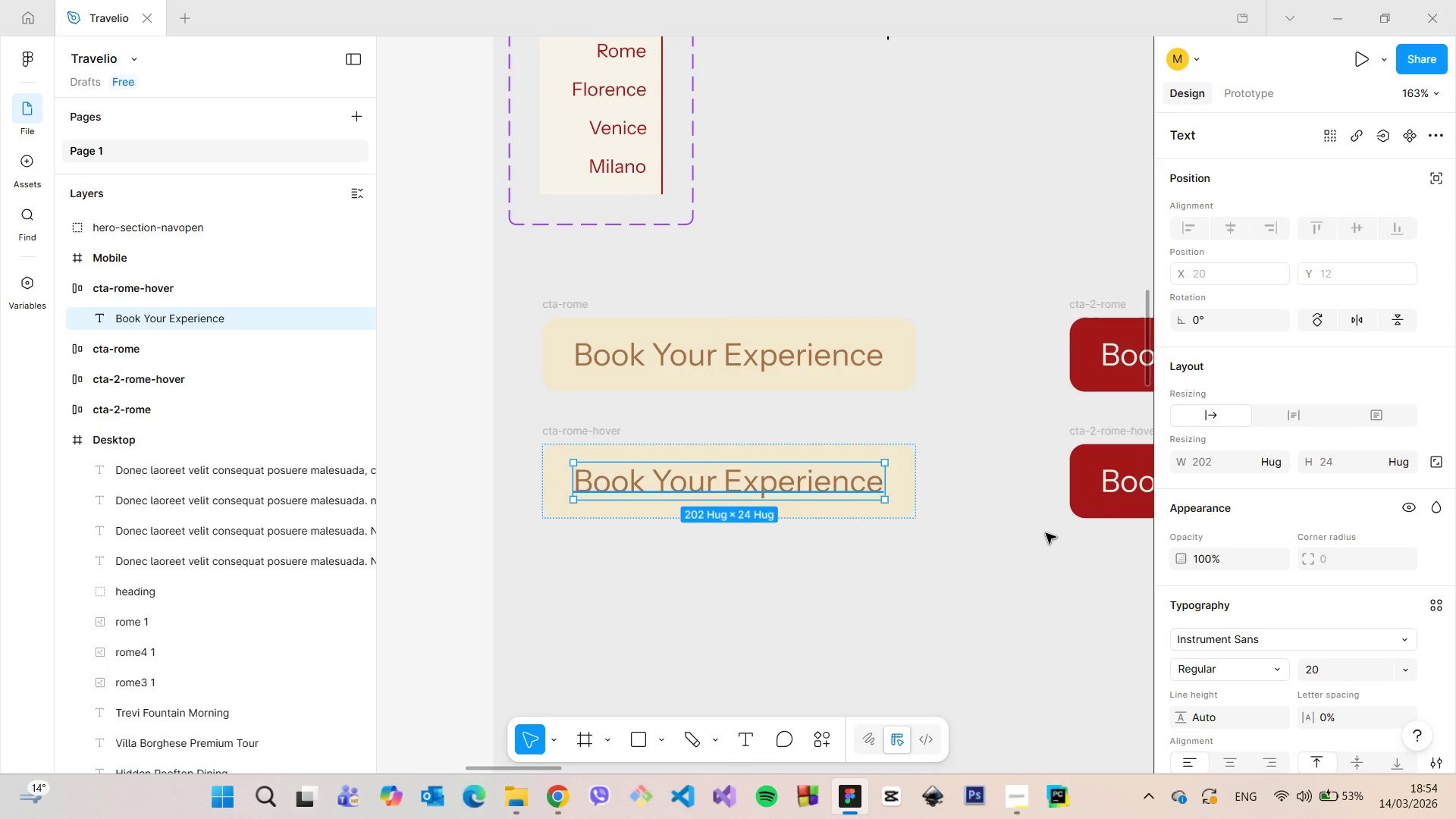 
scroll: coordinate [1237, 582], scroll_direction: down, amount: 4.0
 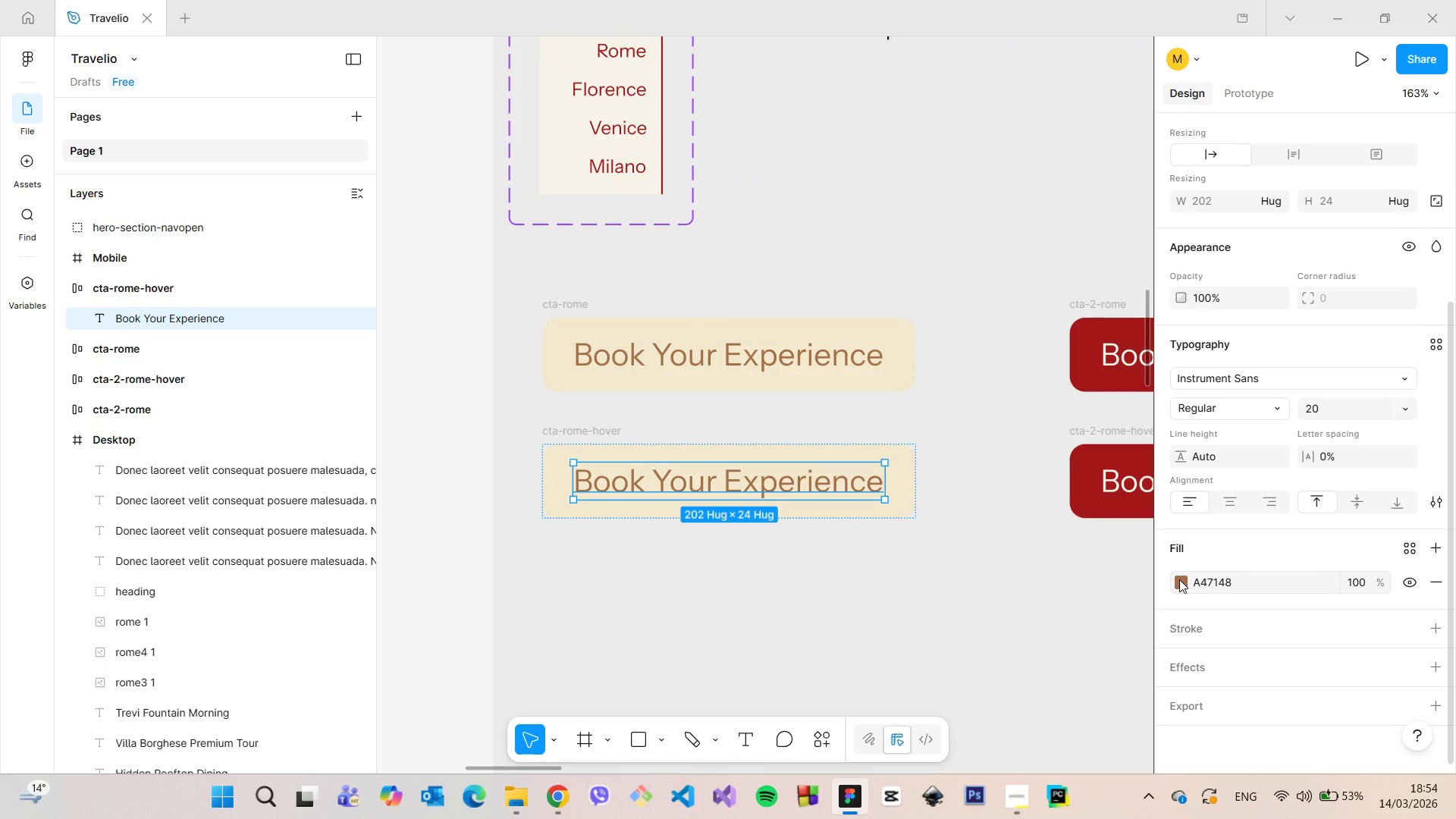 
left_click([1179, 579])
 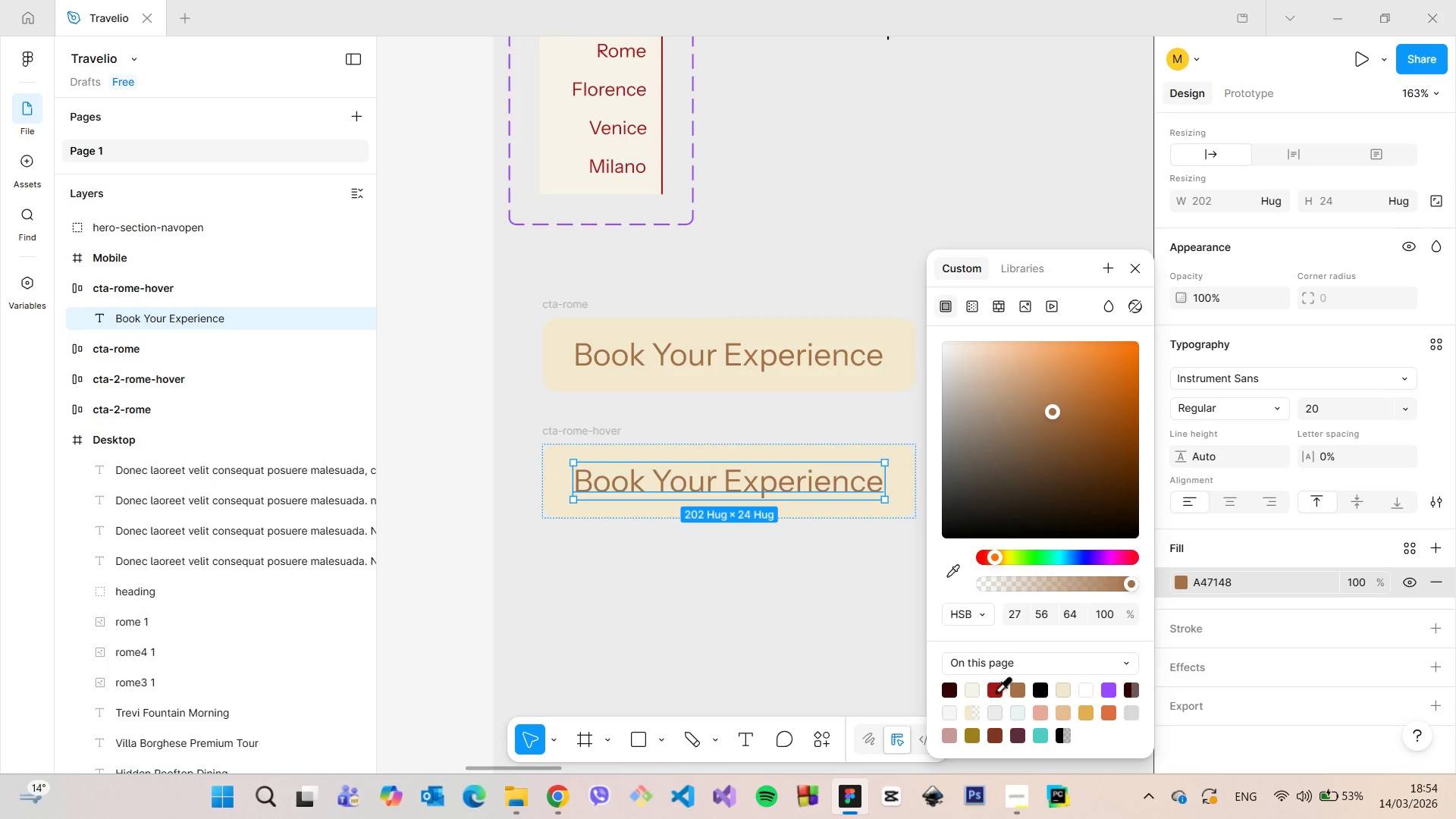 
left_click([996, 691])
 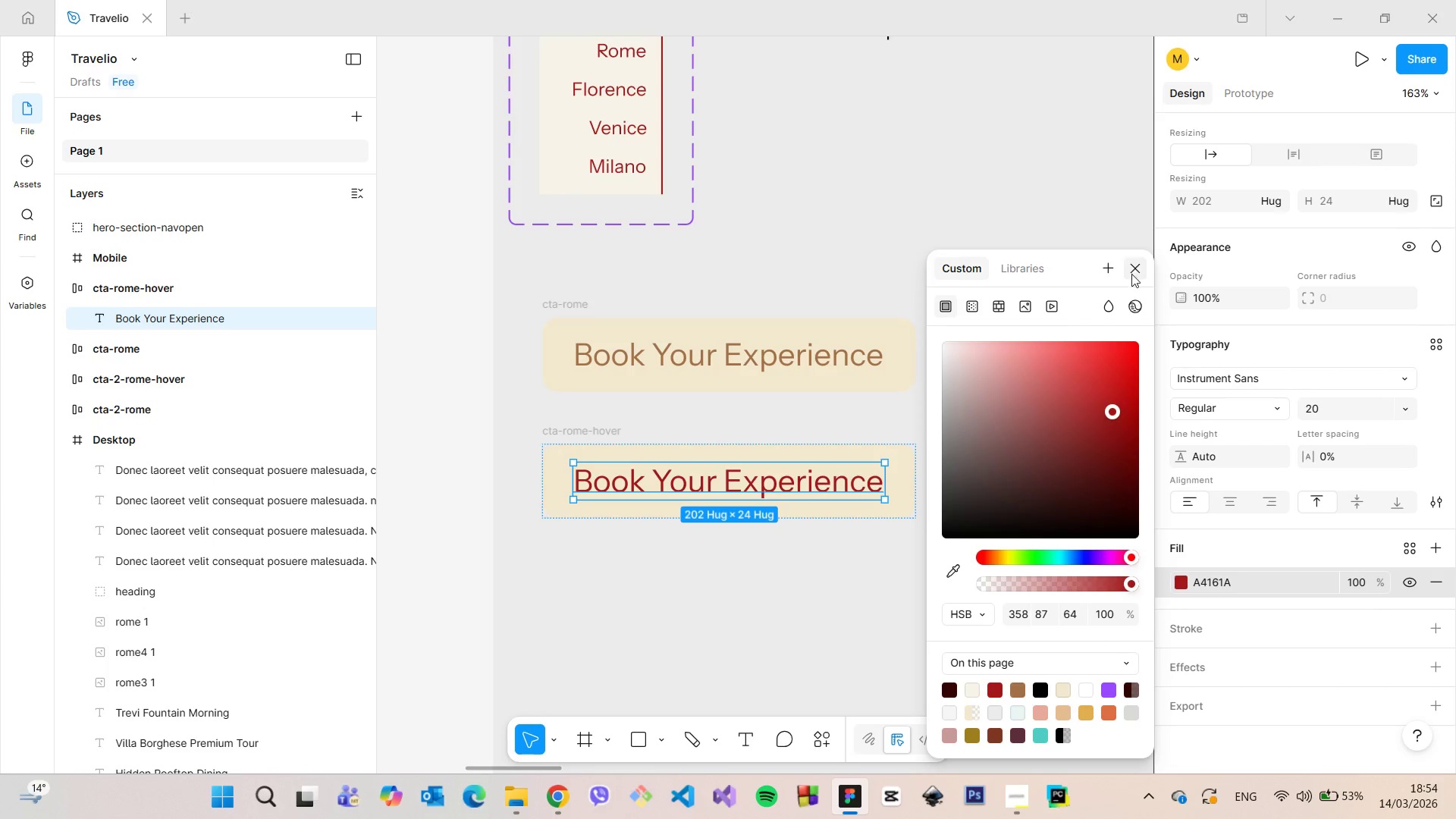 
left_click([1133, 272])
 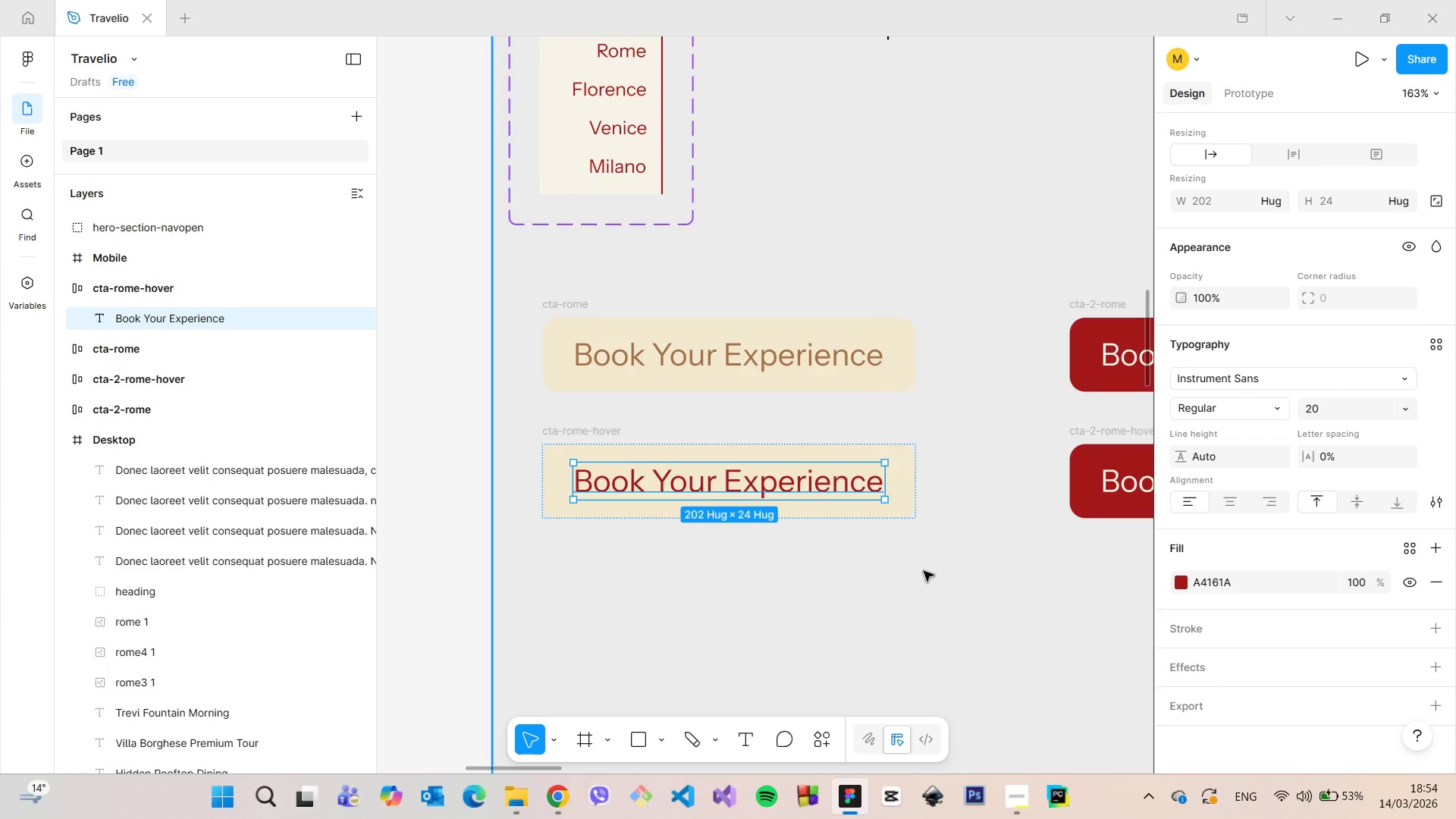 
left_click([924, 571])
 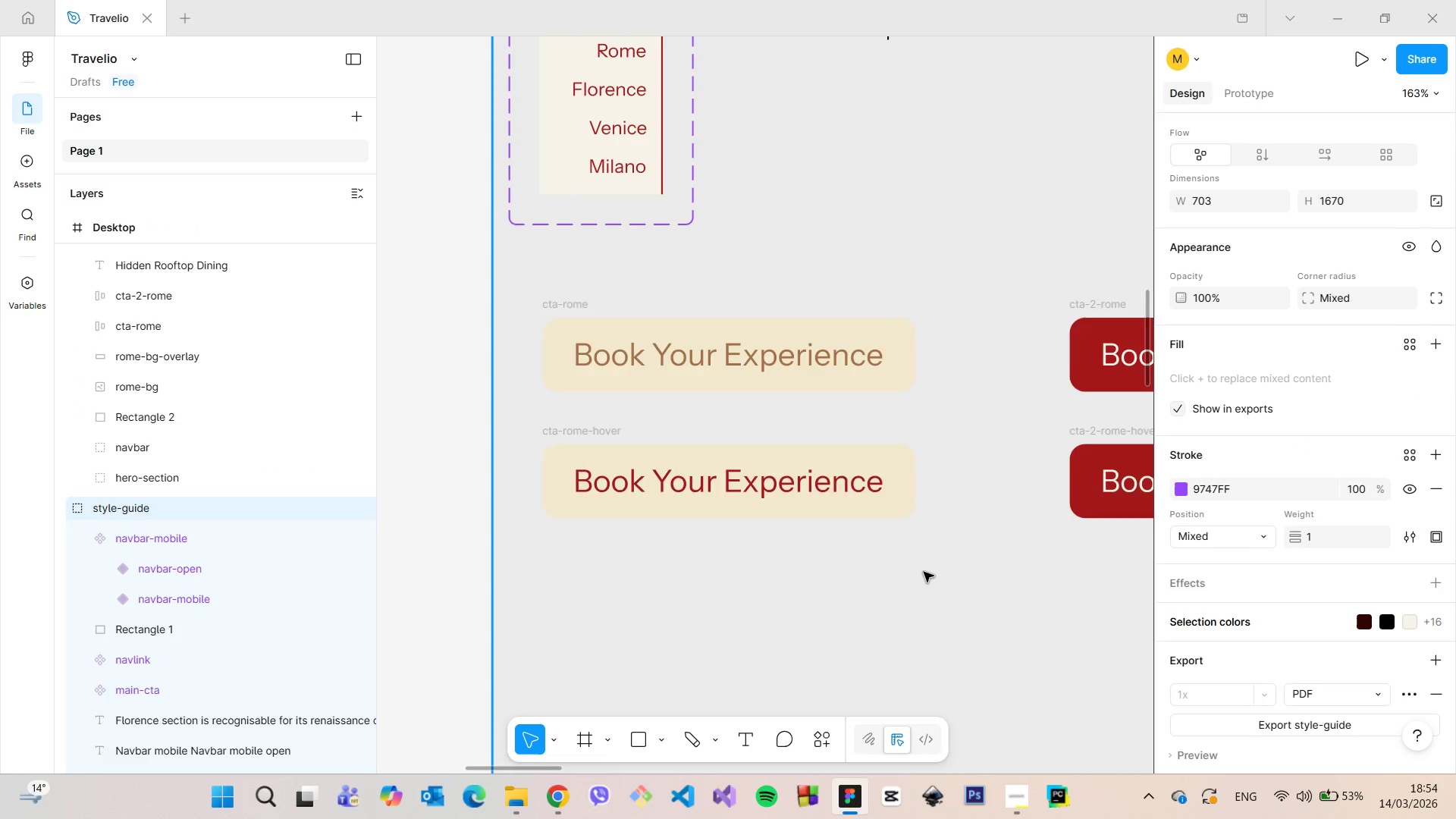 
scroll: coordinate [924, 572], scroll_direction: down, amount: 8.0
 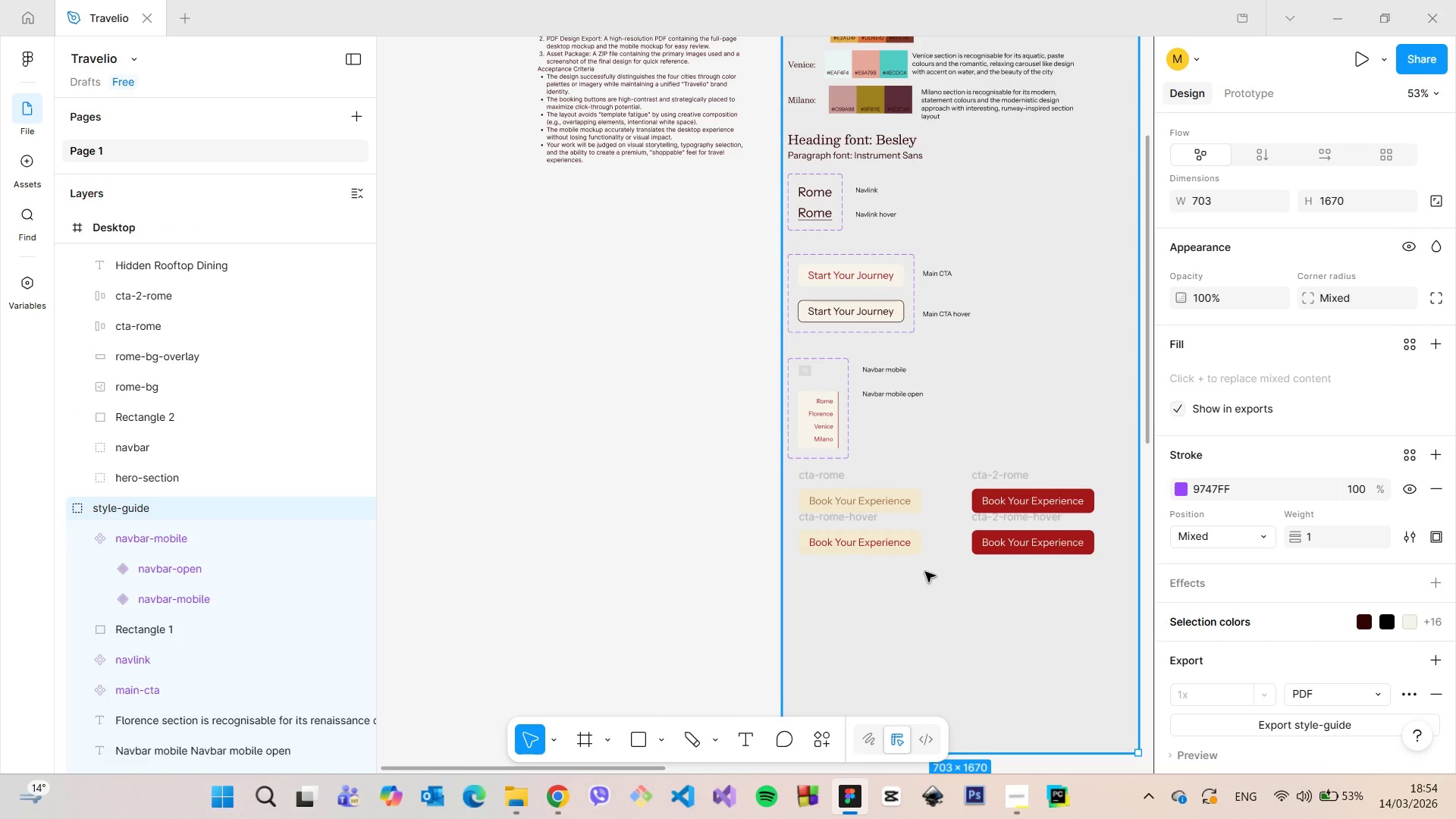 
scroll: coordinate [925, 572], scroll_direction: up, amount: 5.0
 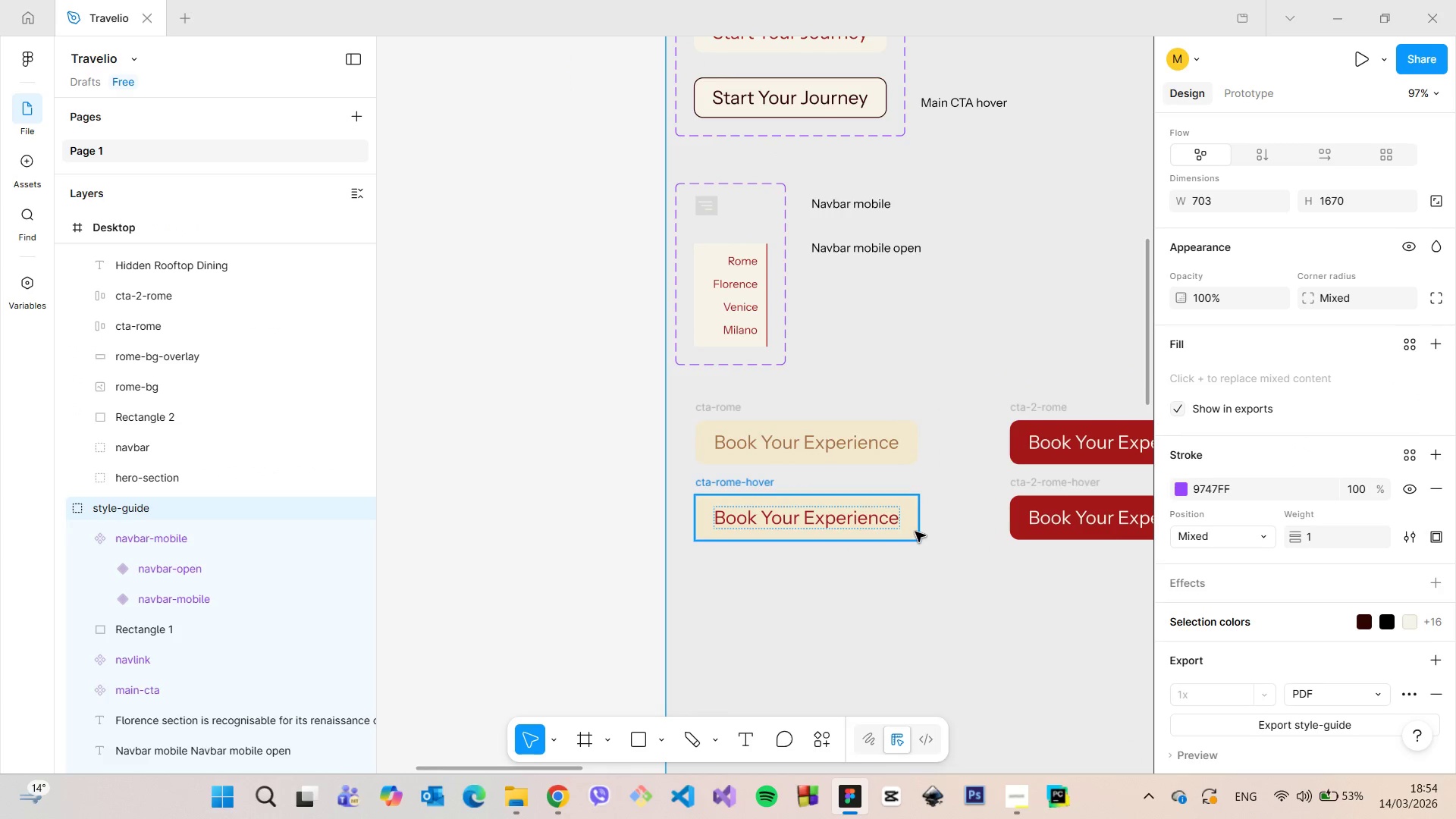 
left_click([915, 532])
 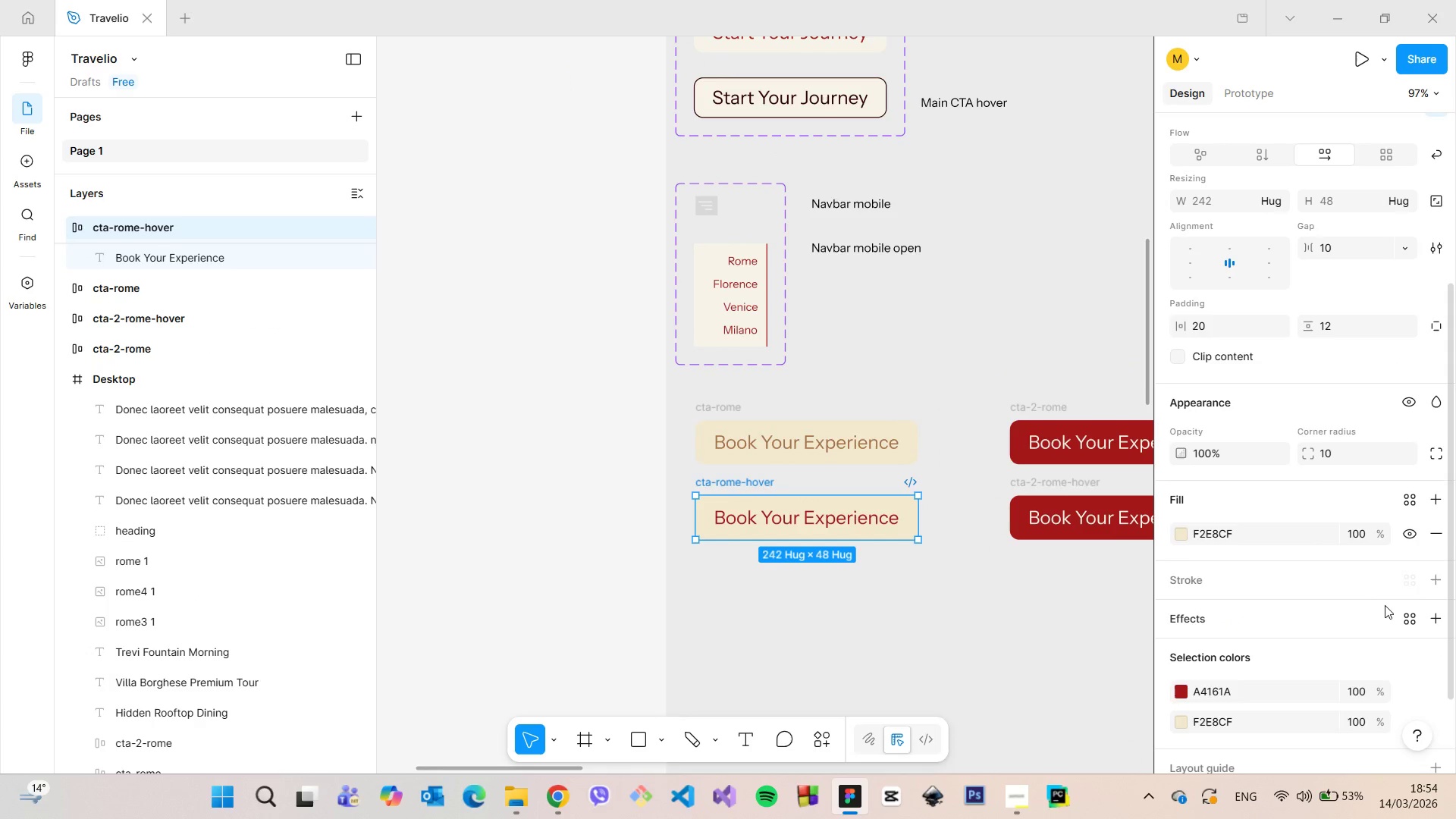 
scroll: coordinate [1385, 605], scroll_direction: down, amount: 4.0
 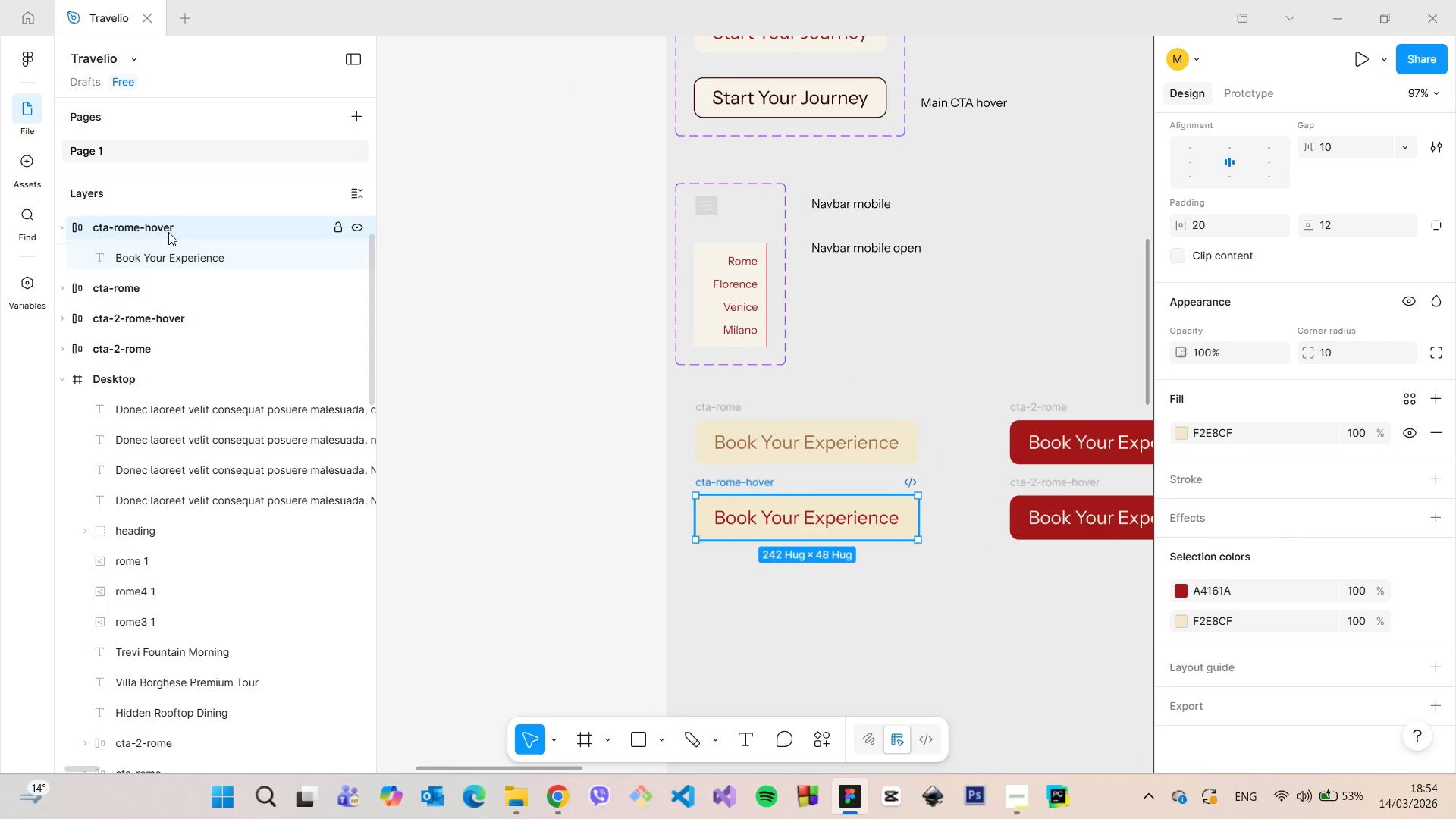 
left_click([168, 231])
 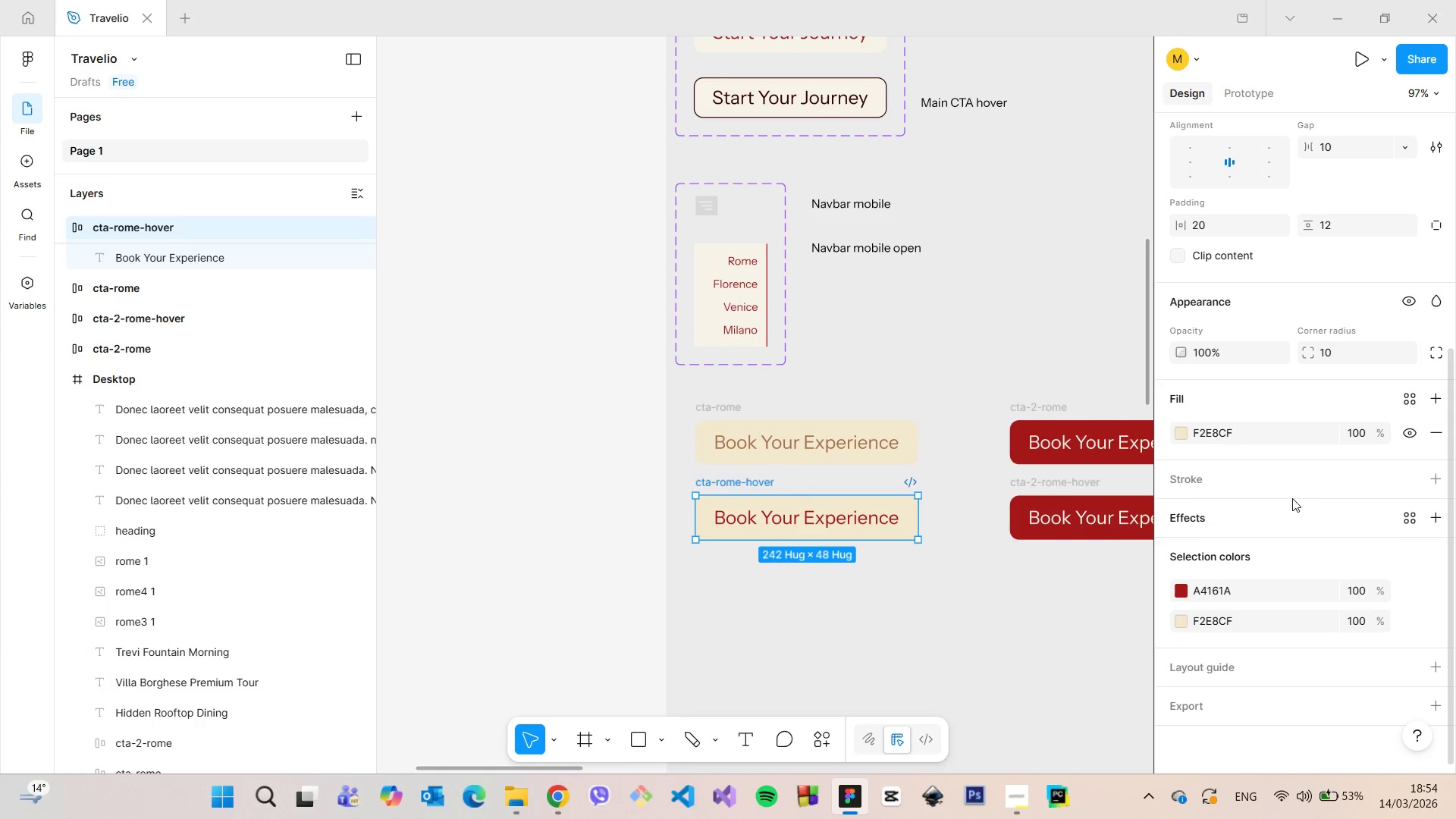 
left_click([1288, 486])
 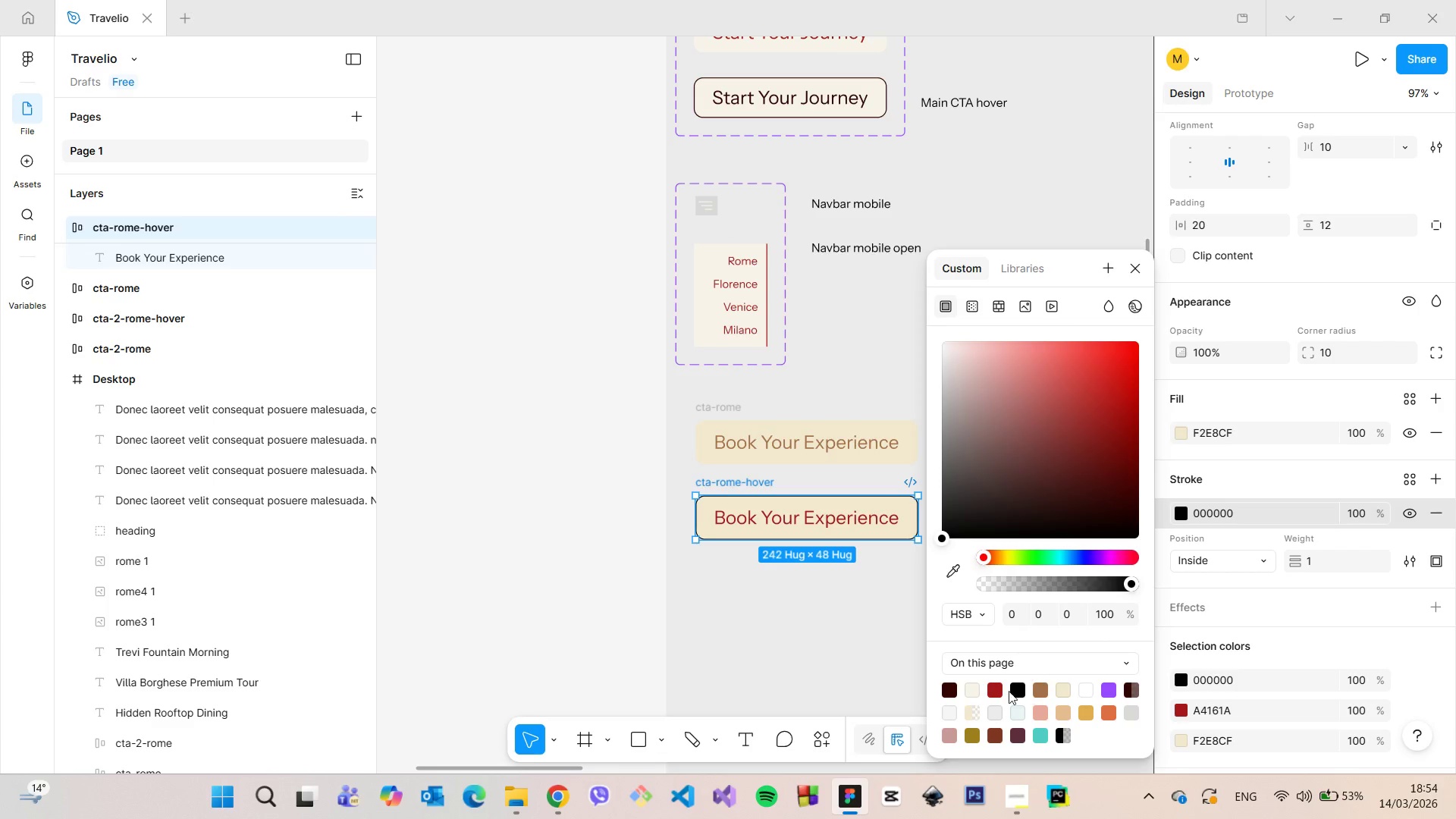 
left_click([998, 692])
 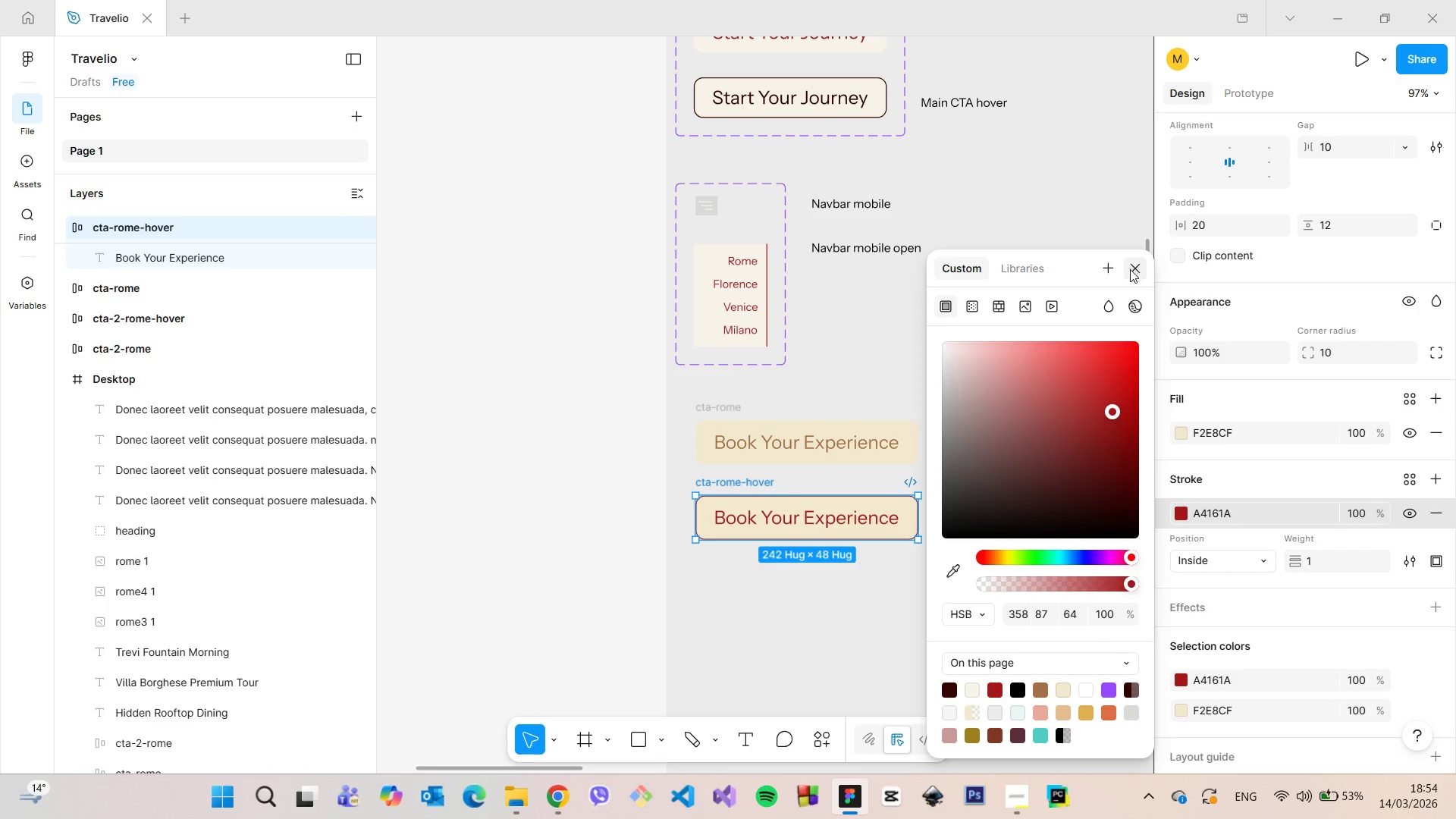 
left_click([1123, 278])
 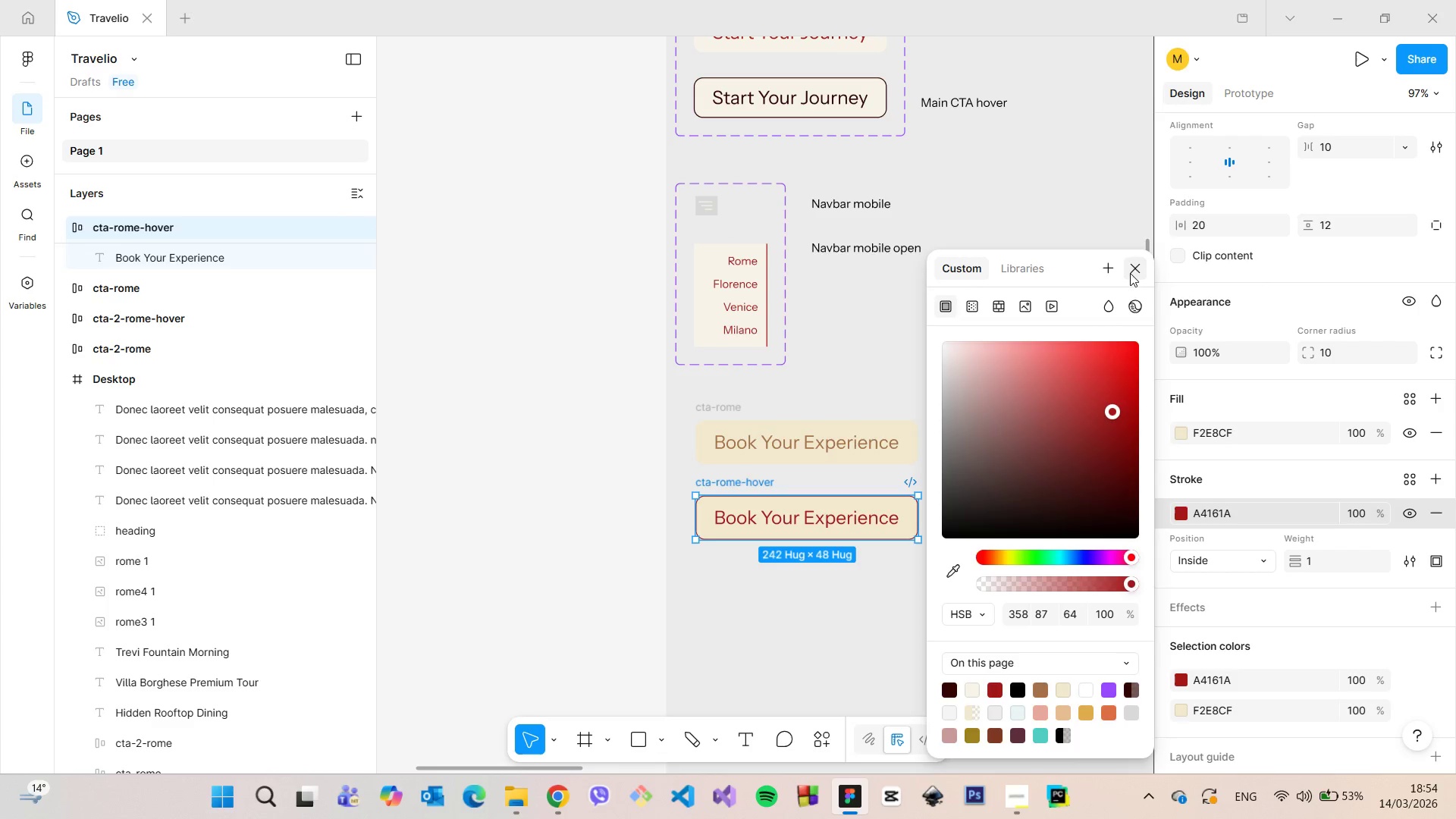 
left_click([1130, 273])
 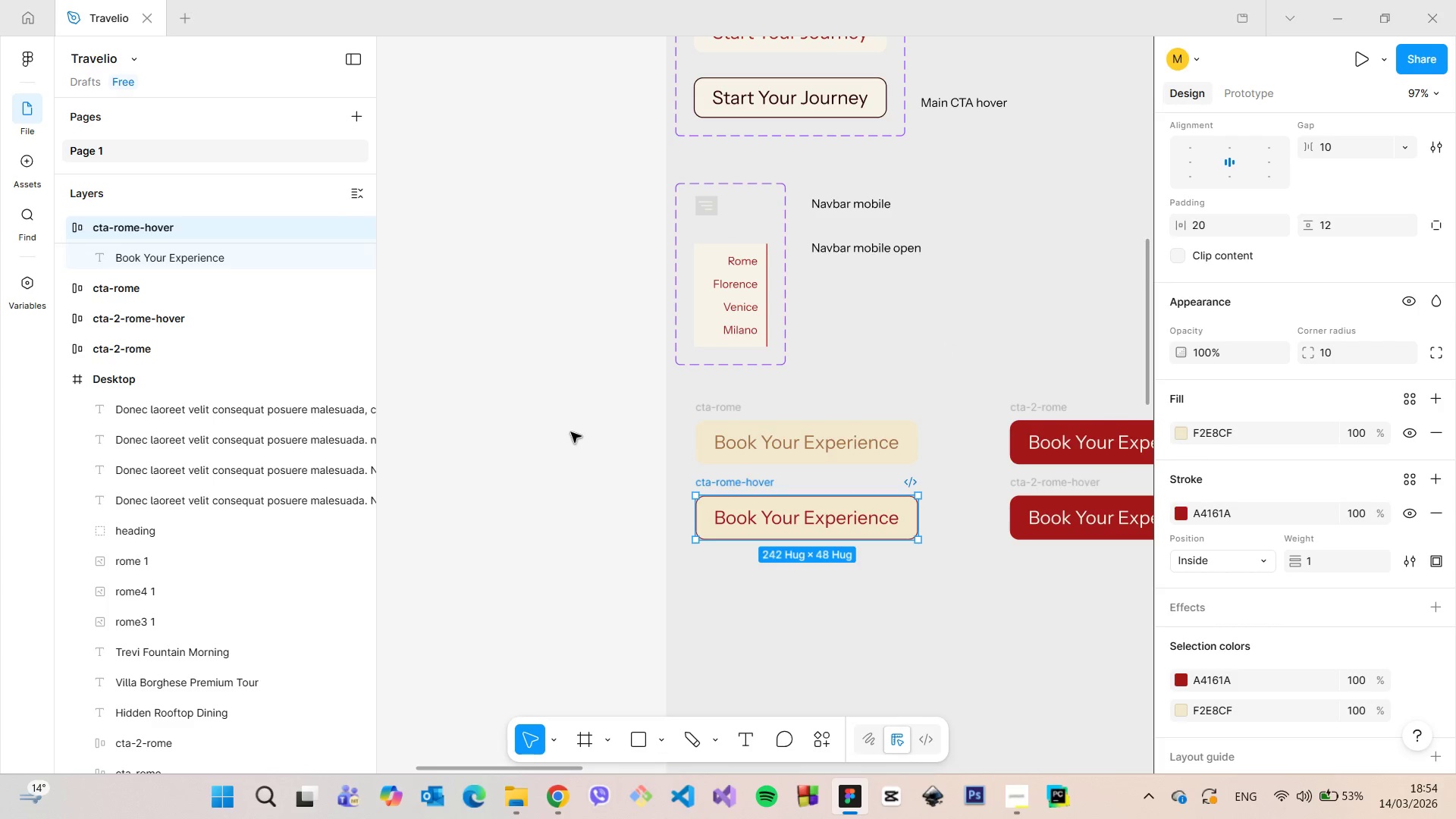 
left_click([571, 432])
 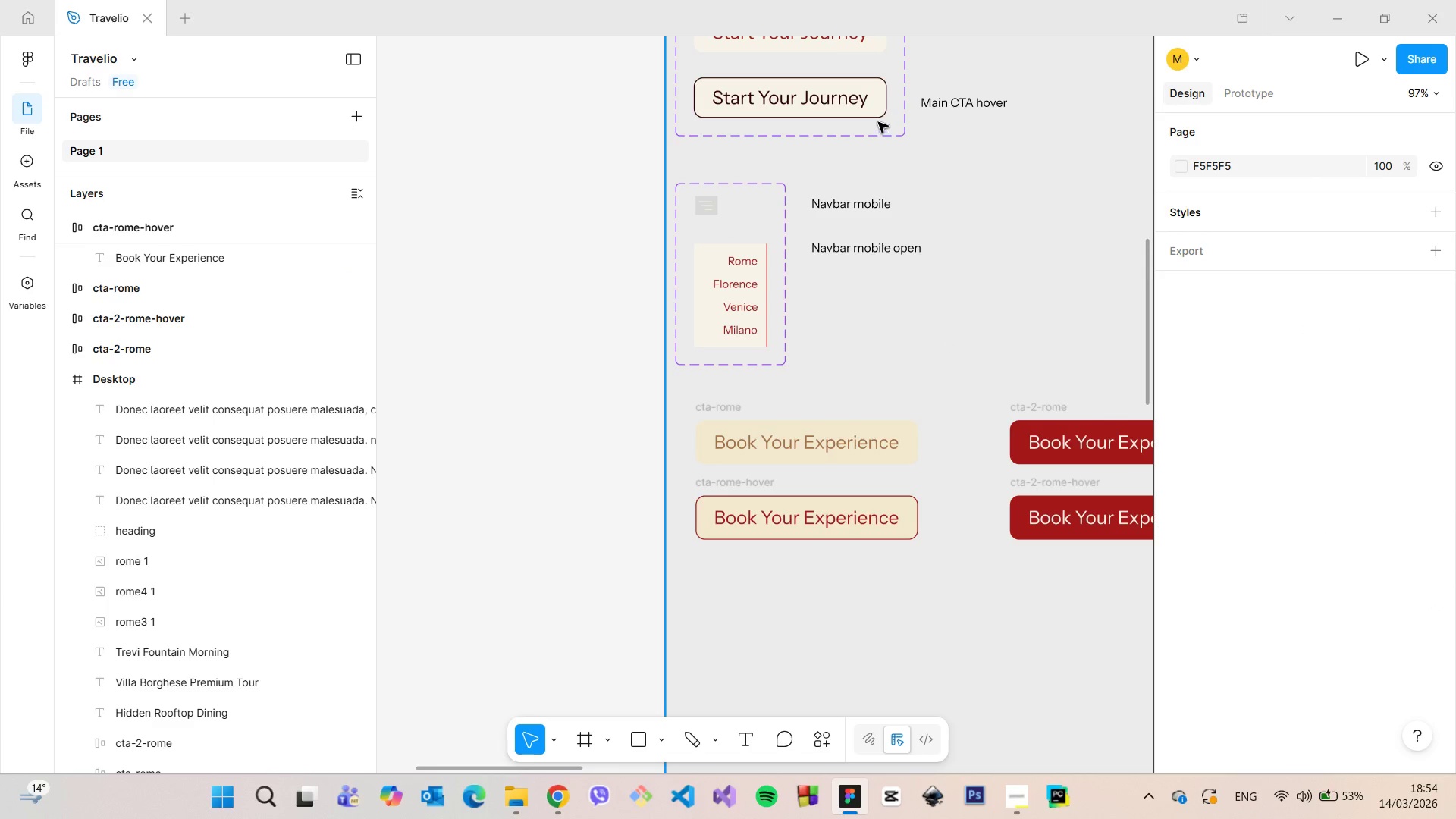 
left_click([877, 117])
 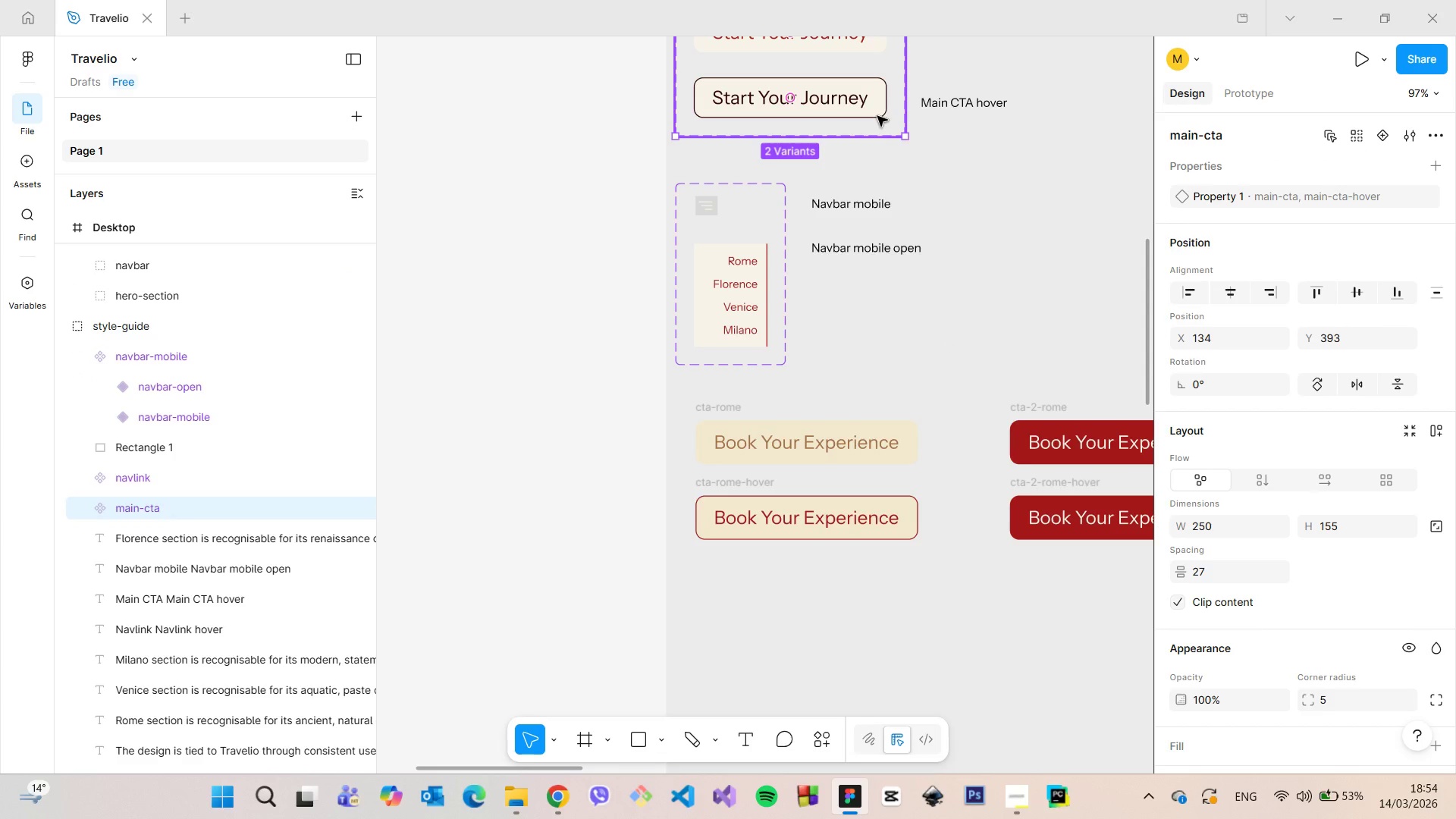 
double_click([877, 116])
 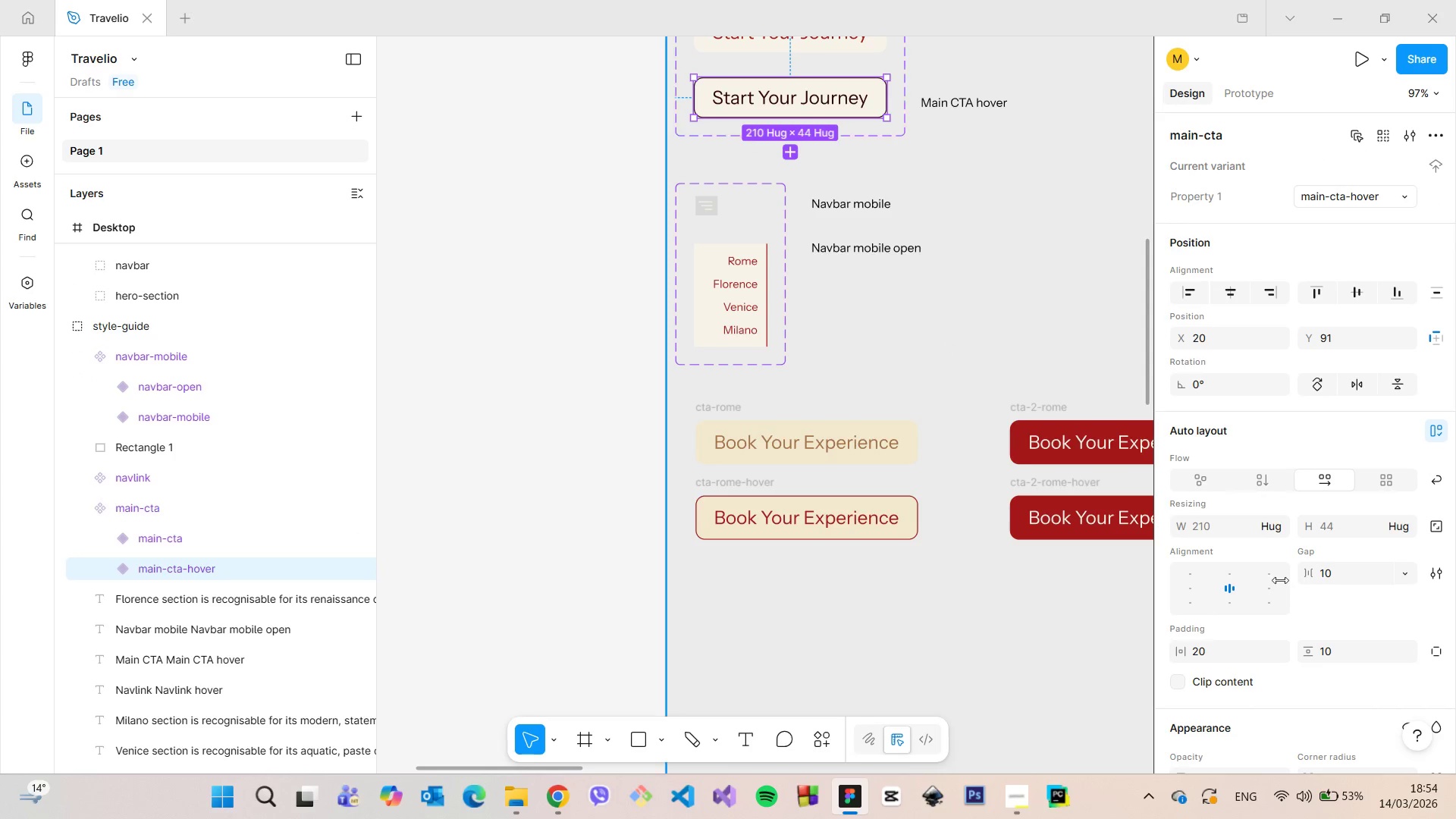 
scroll: coordinate [774, 643], scroll_direction: down, amount: 14.0
 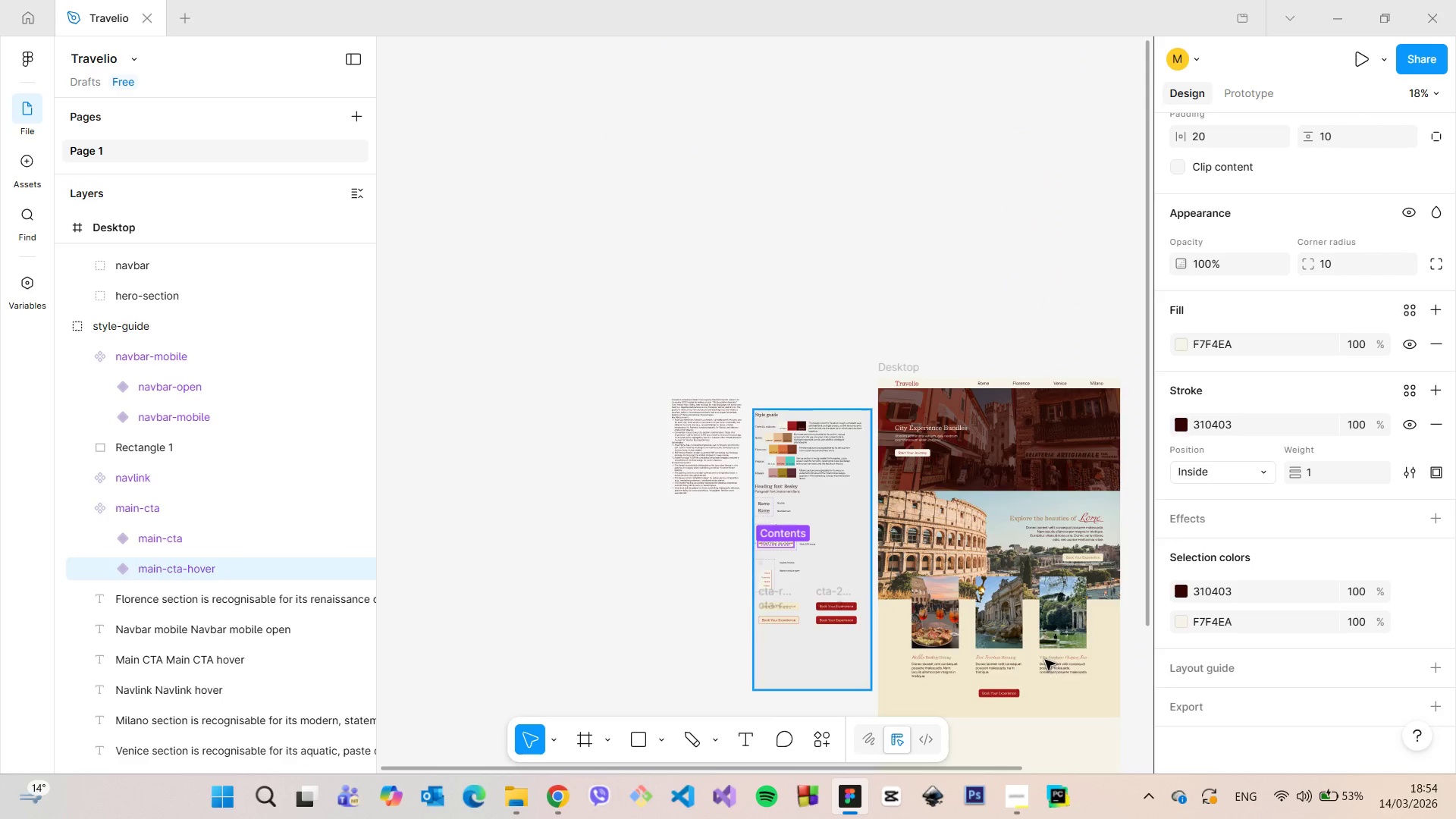 
scroll: coordinate [1141, 537], scroll_direction: up, amount: 14.0
 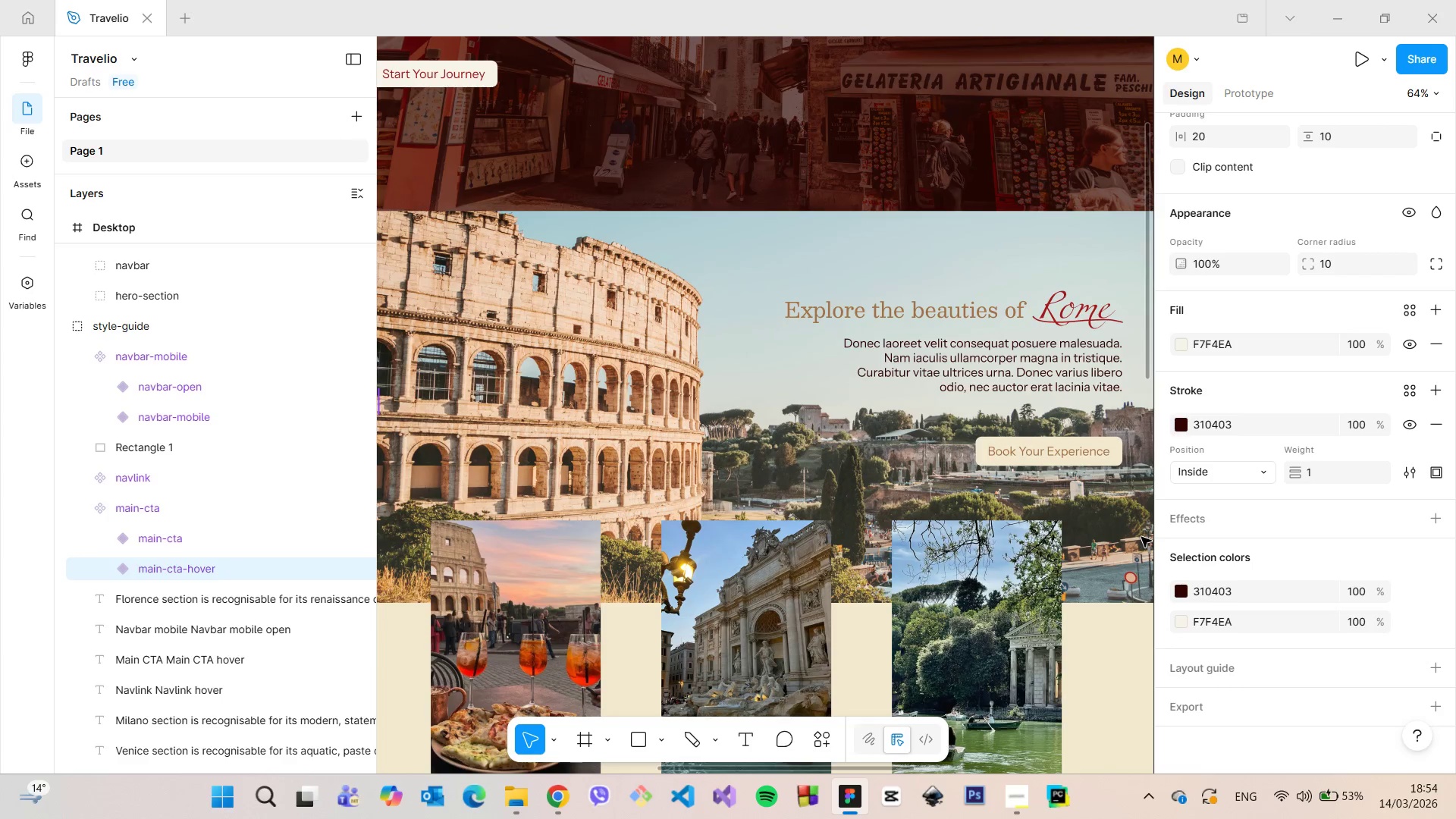 
scroll: coordinate [535, 637], scroll_direction: down, amount: 8.0
 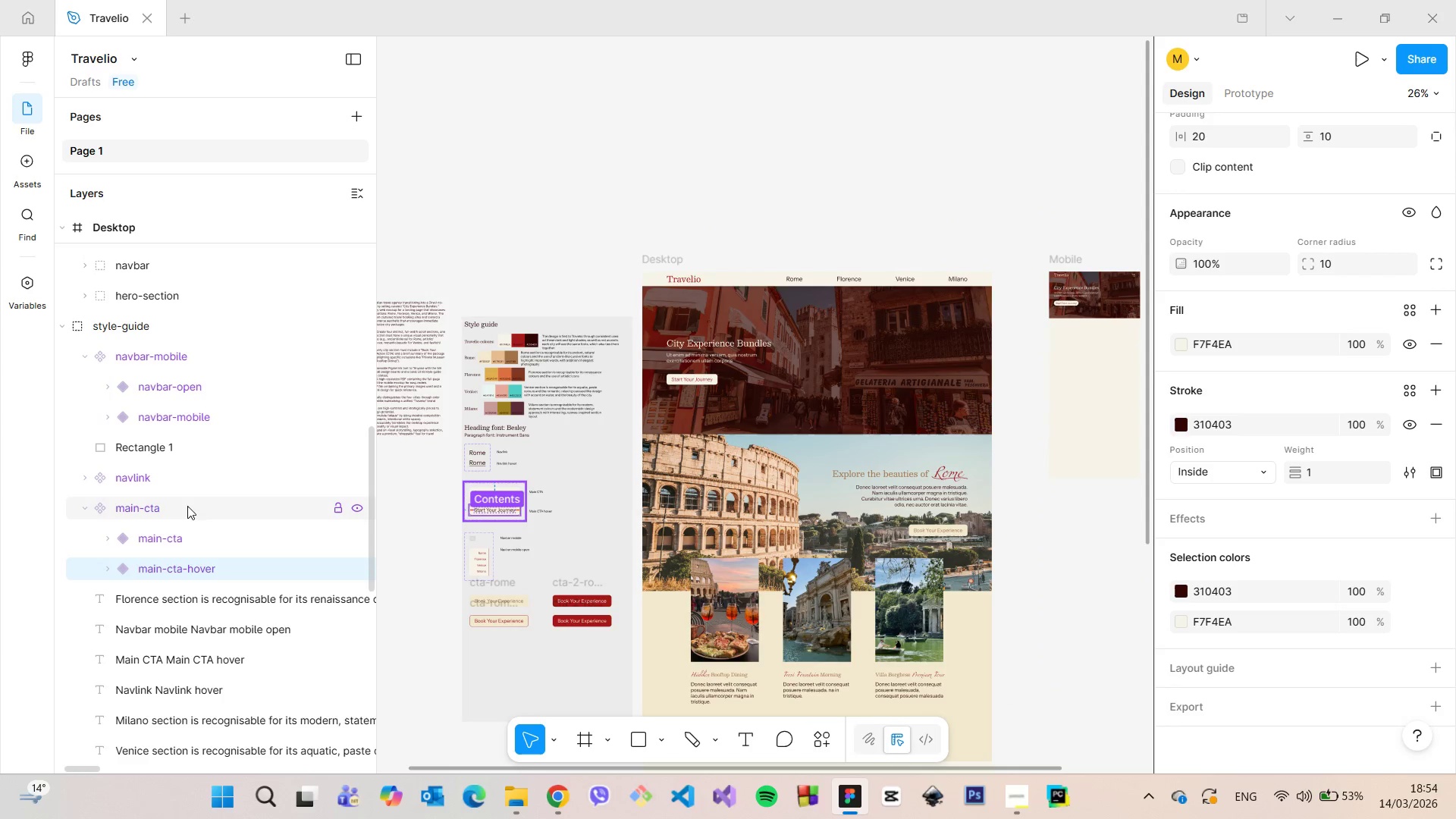 
scroll: coordinate [494, 414], scroll_direction: up, amount: 8.0
 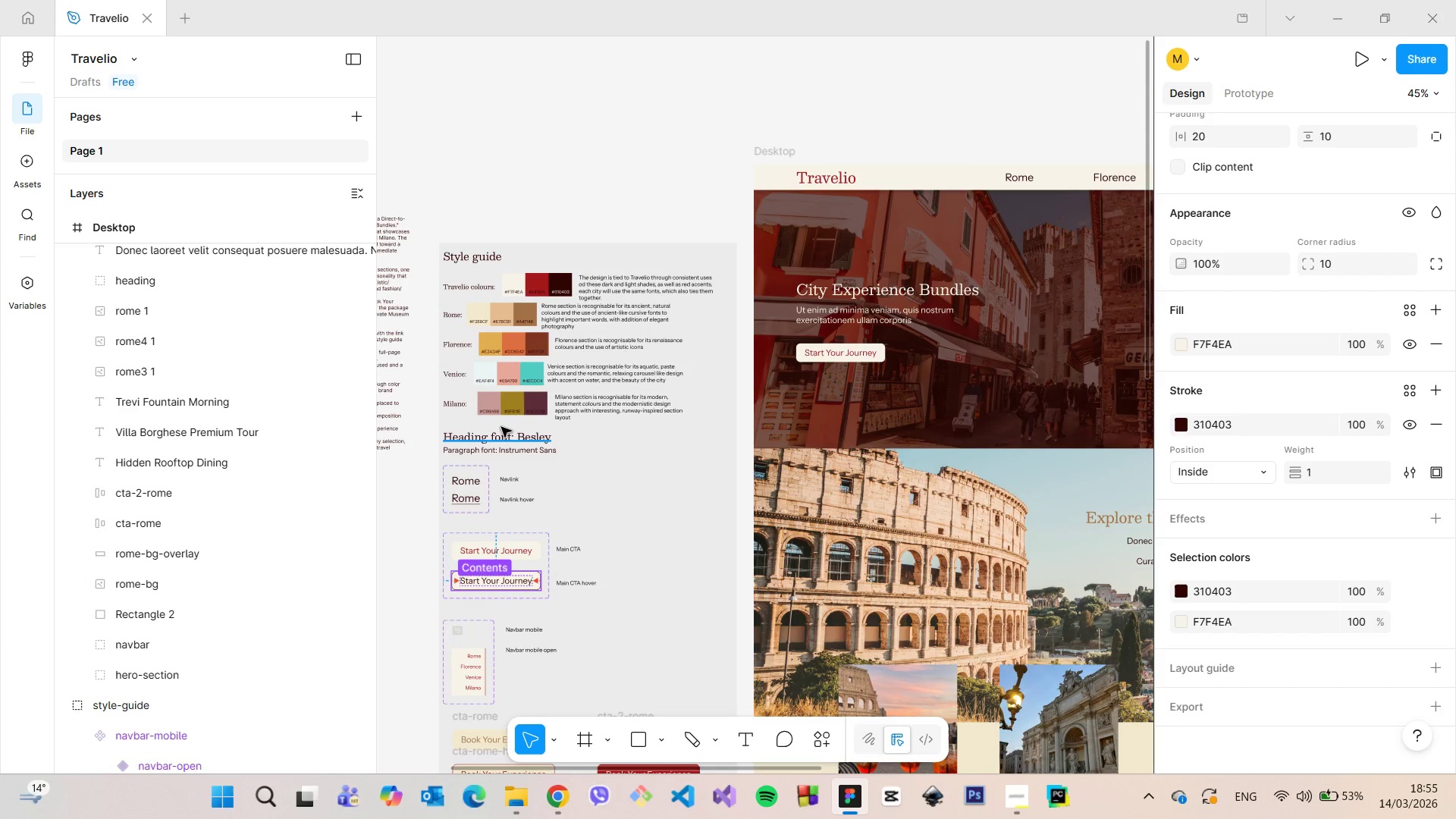 
scroll: coordinate [501, 427], scroll_direction: down, amount: 2.0
 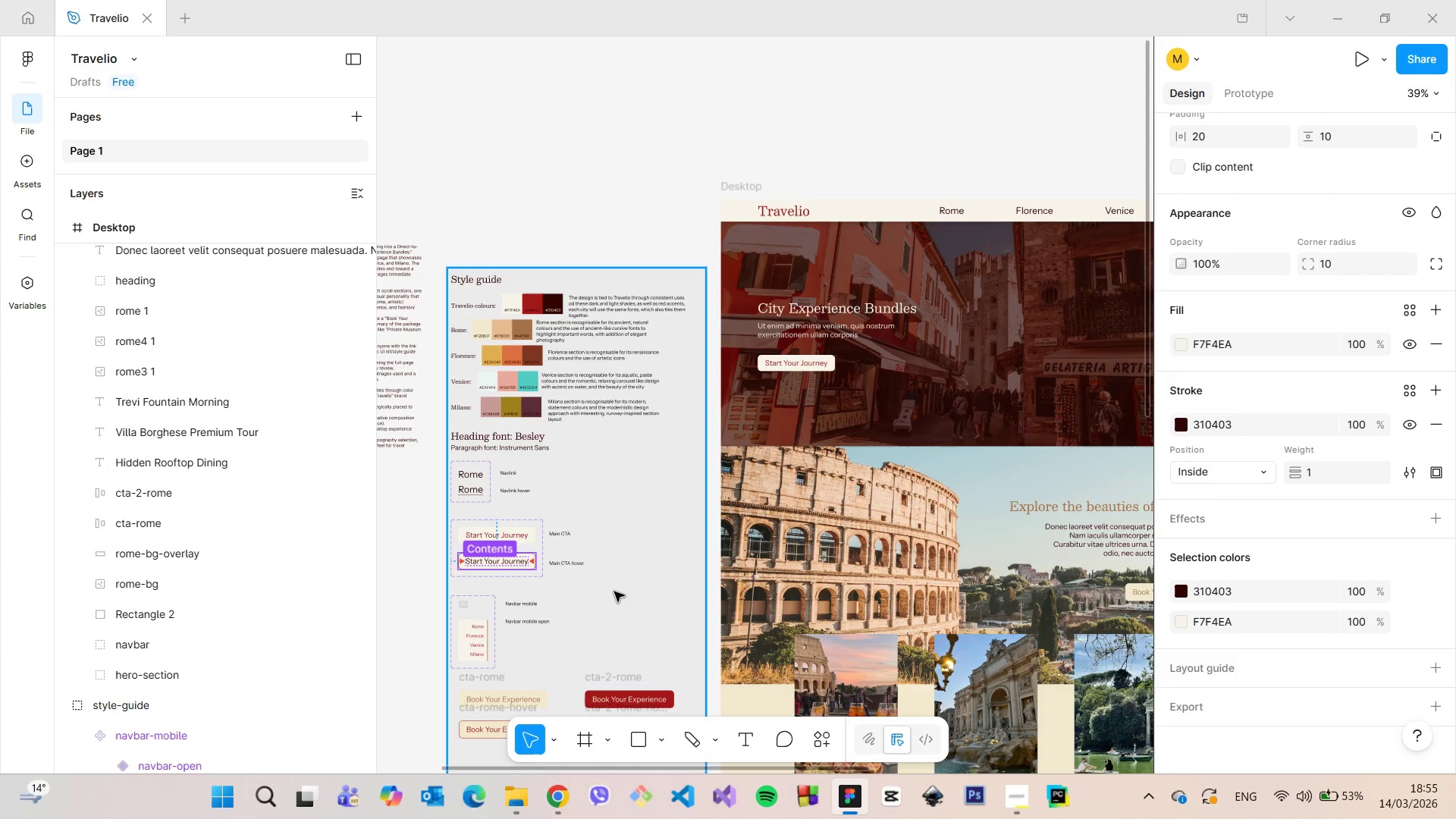 
left_click([614, 592])
 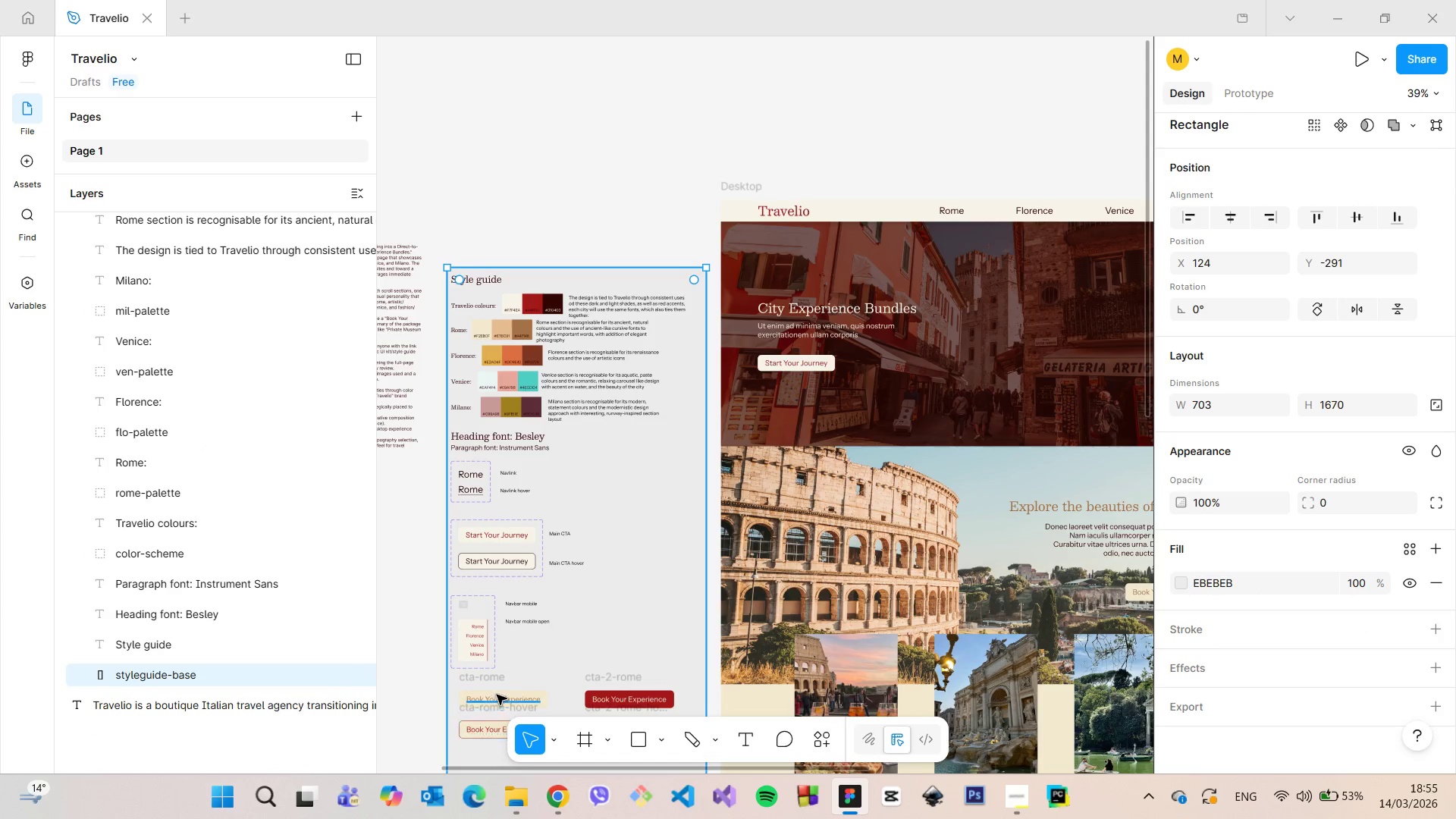 
left_click([502, 692])
 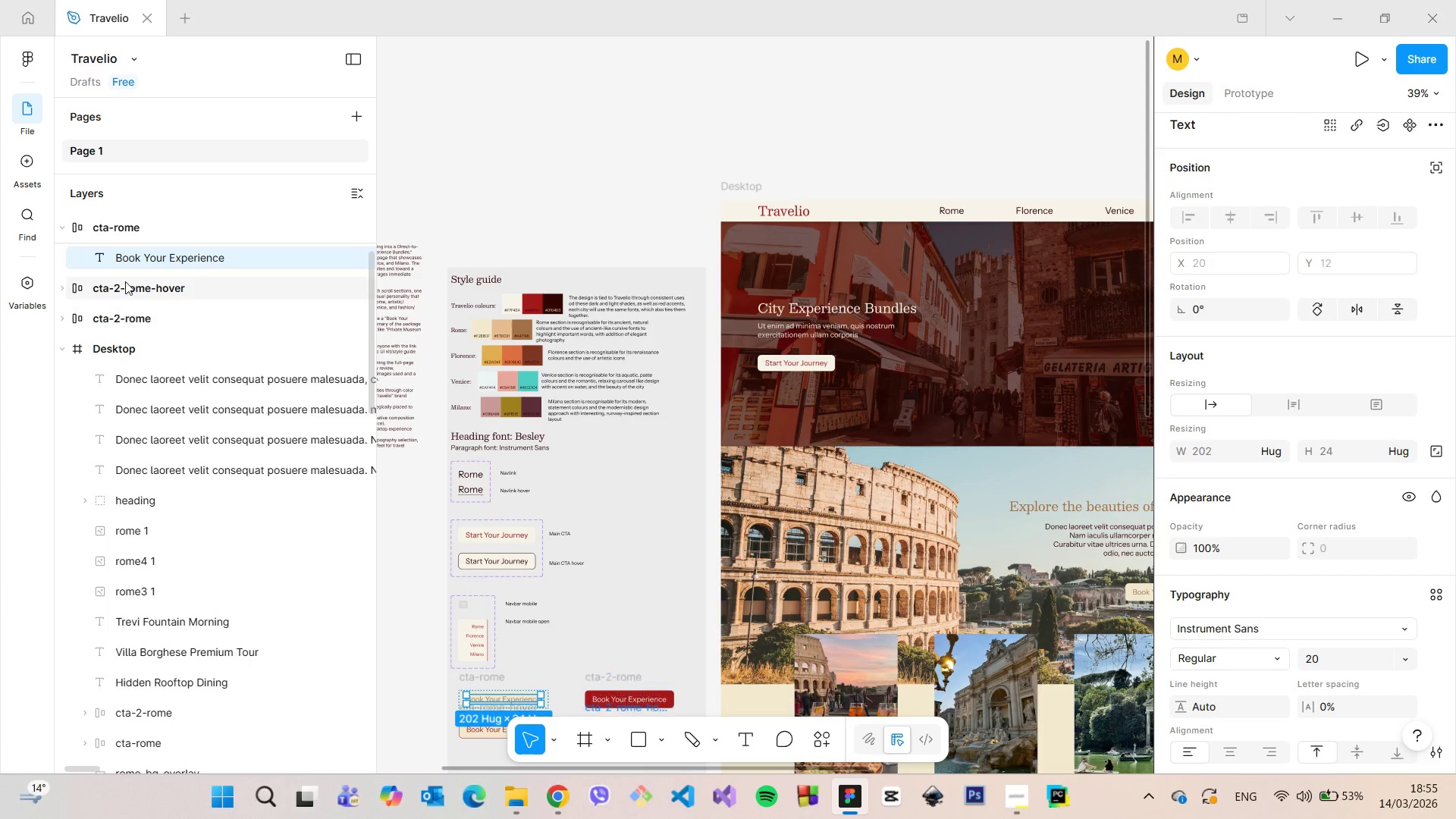 
scroll: coordinate [124, 278], scroll_direction: up, amount: 2.0
 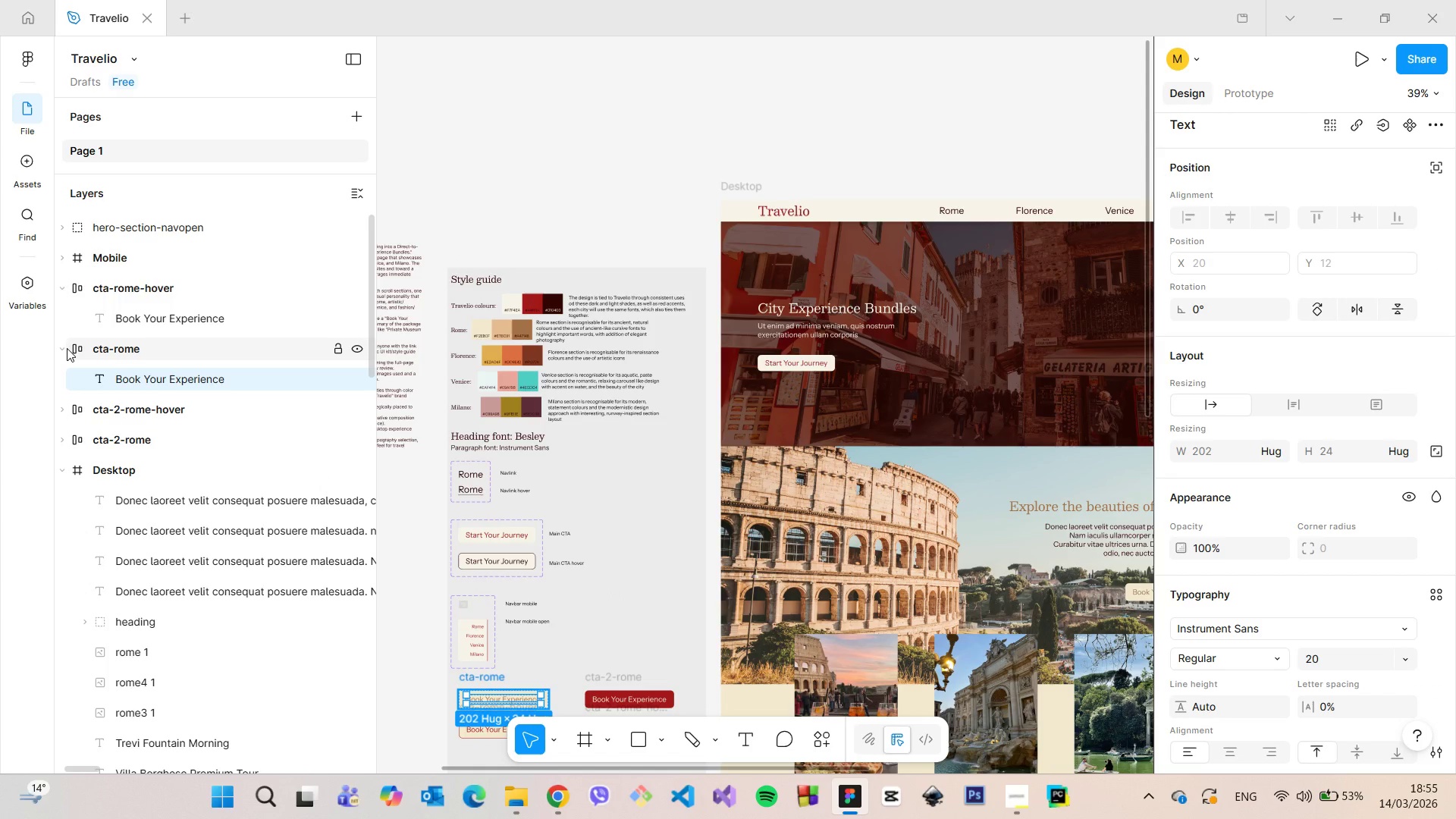 
left_click([67, 348])
 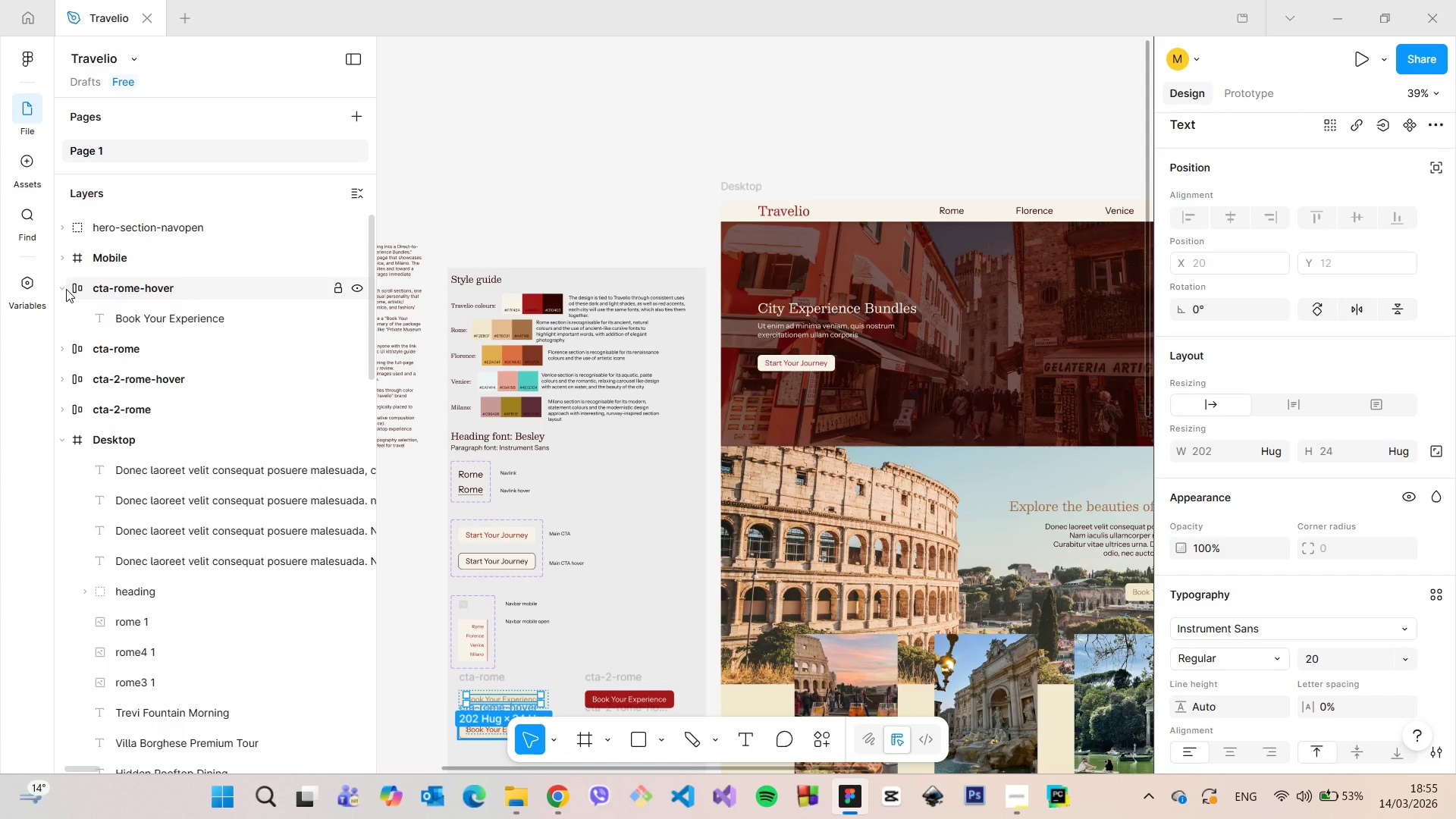 
left_click([66, 289])
 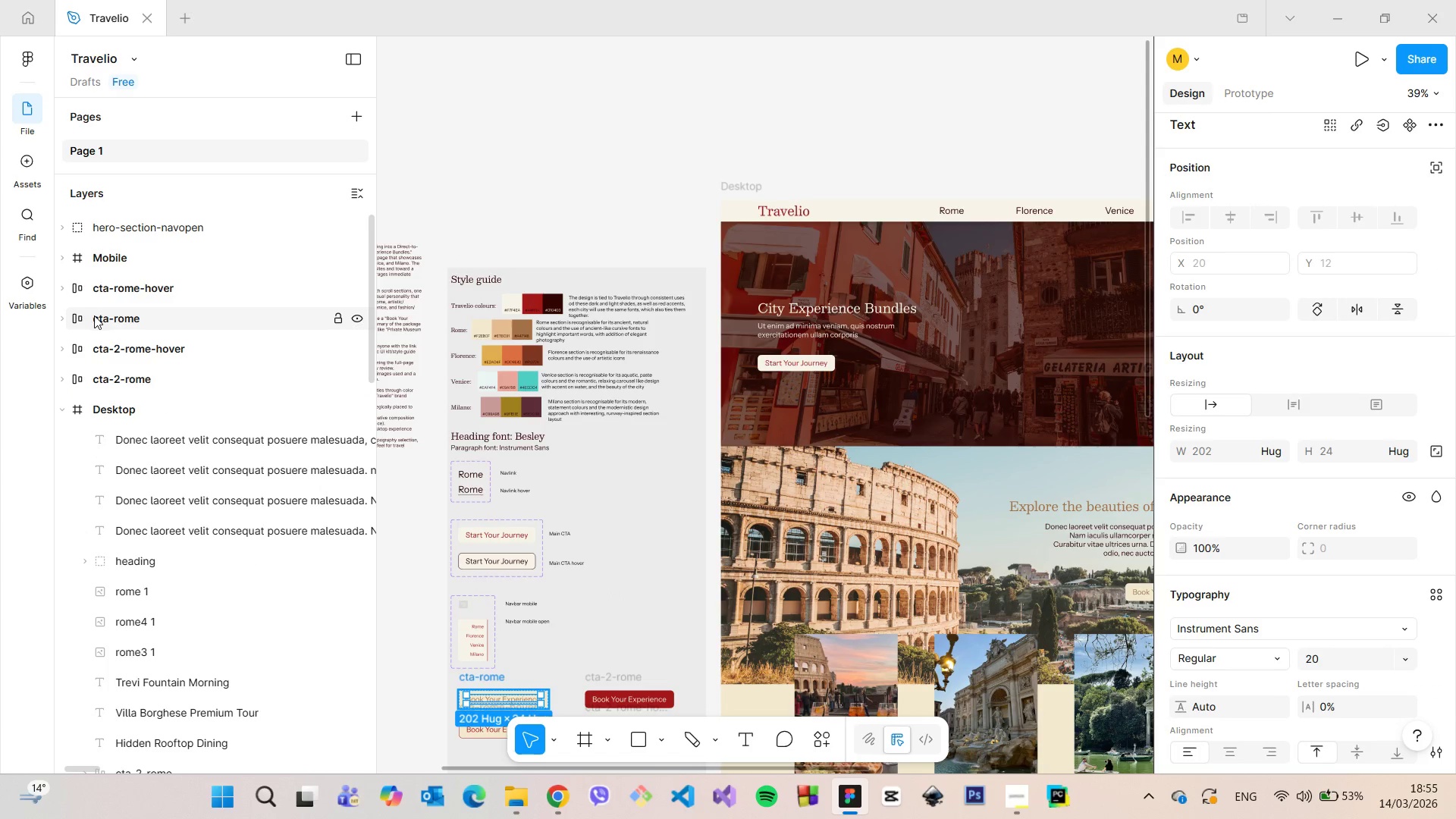 
left_click([94, 315])
 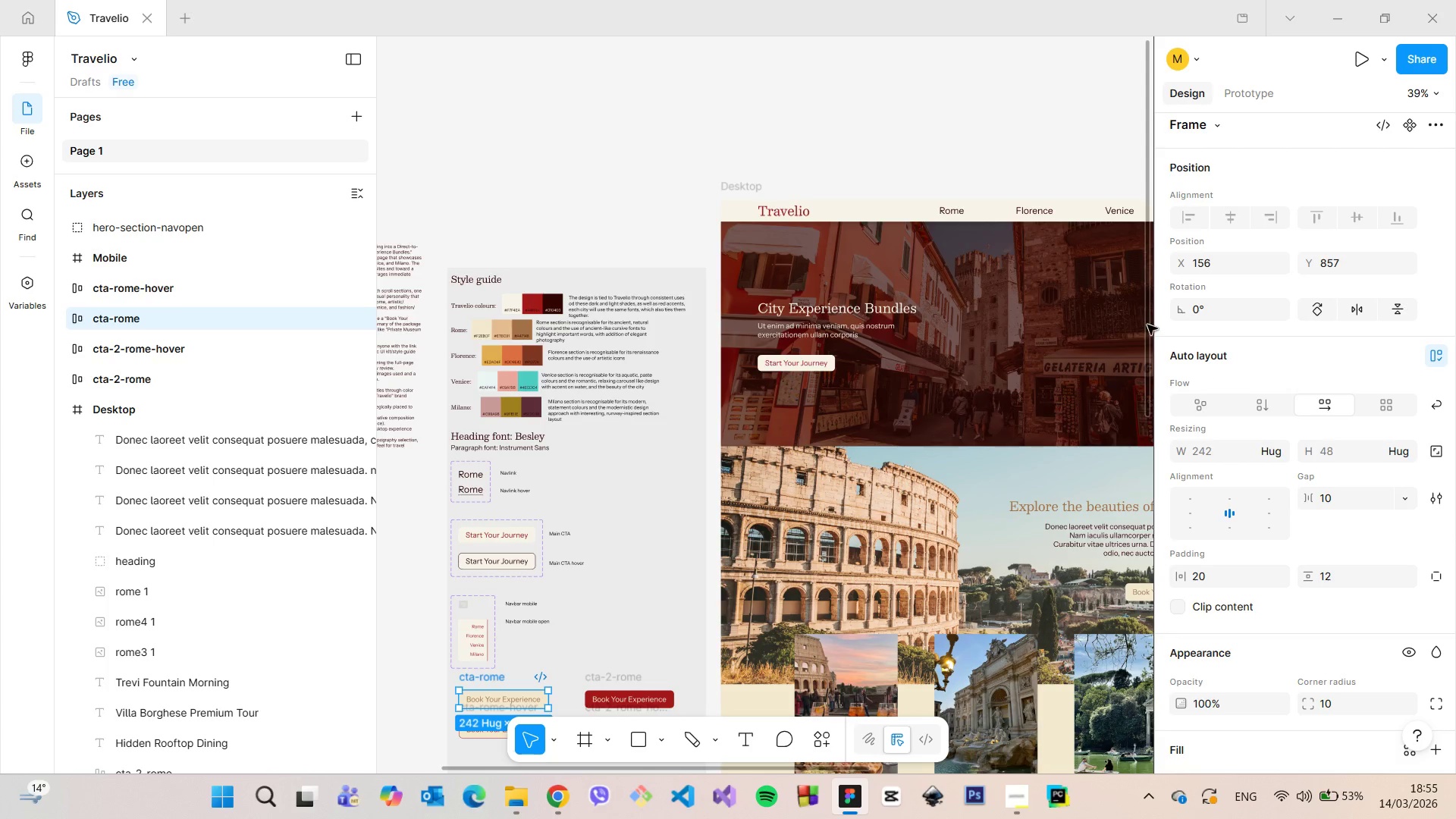 
left_click_drag(start_coordinate=[1147, 325], to_coordinate=[1145, 428])
 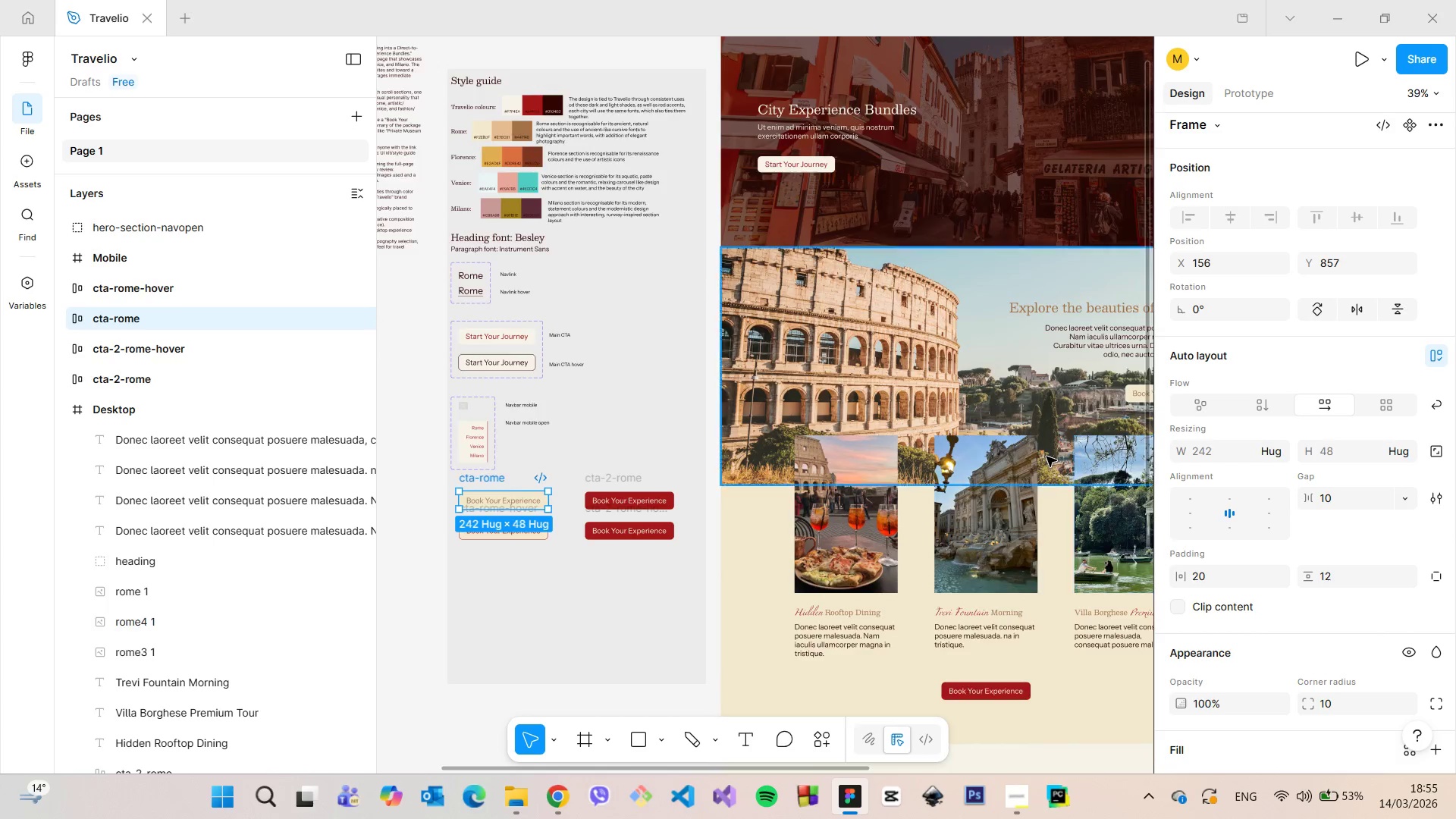 
scroll: coordinate [1046, 457], scroll_direction: down, amount: 3.0
 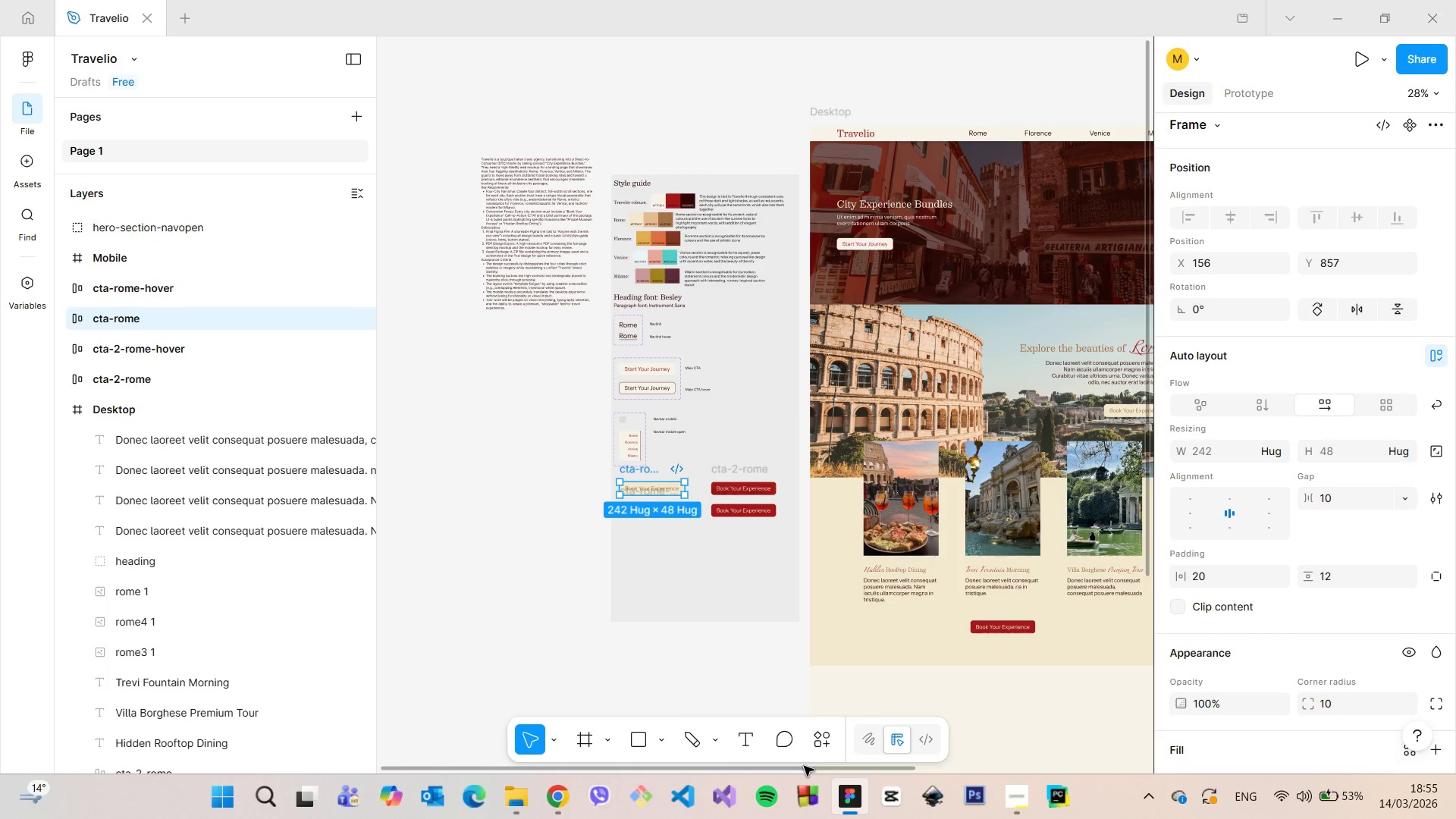 
left_click_drag(start_coordinate=[808, 768], to_coordinate=[857, 767])
 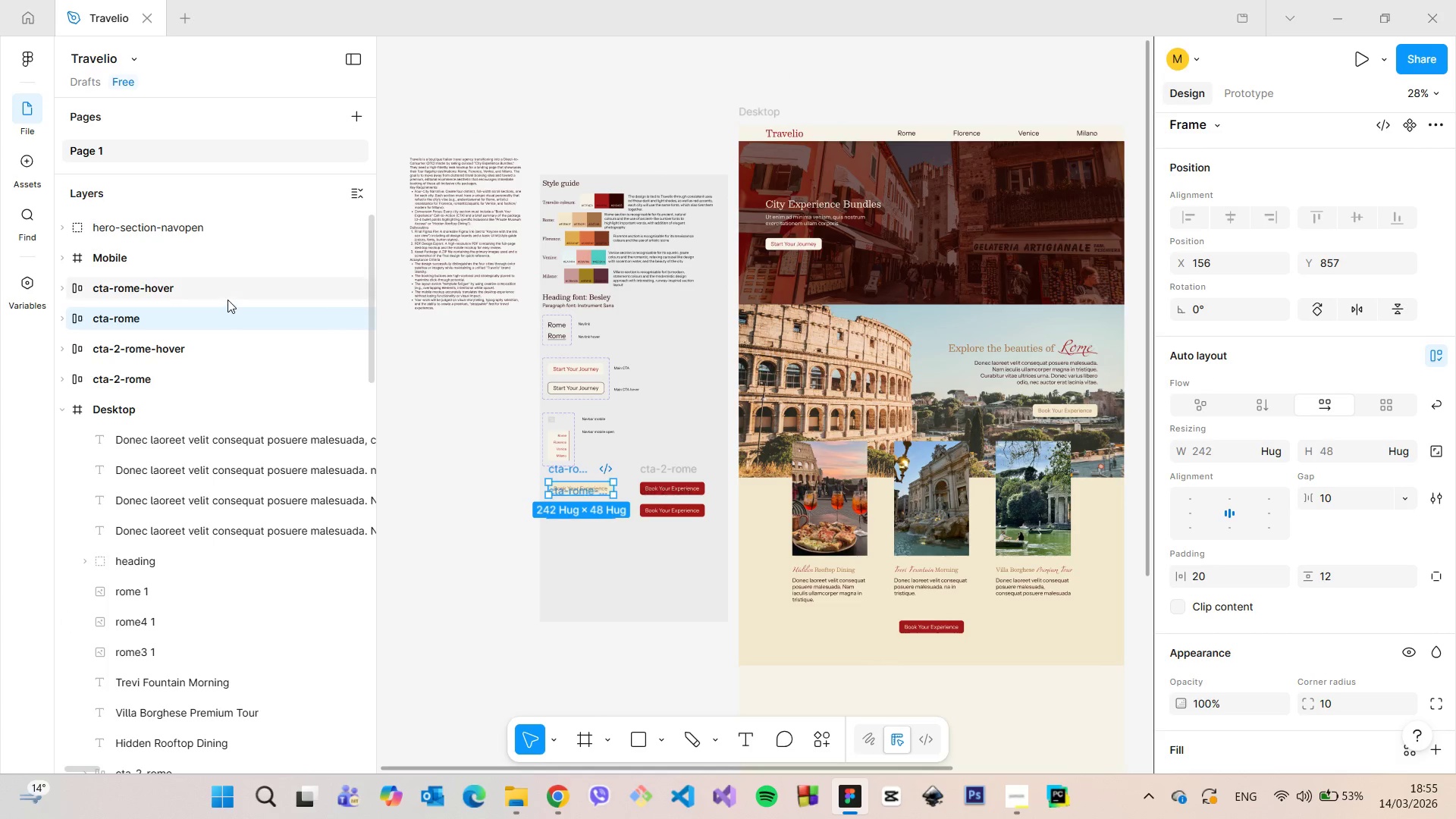 
left_click([225, 293])
 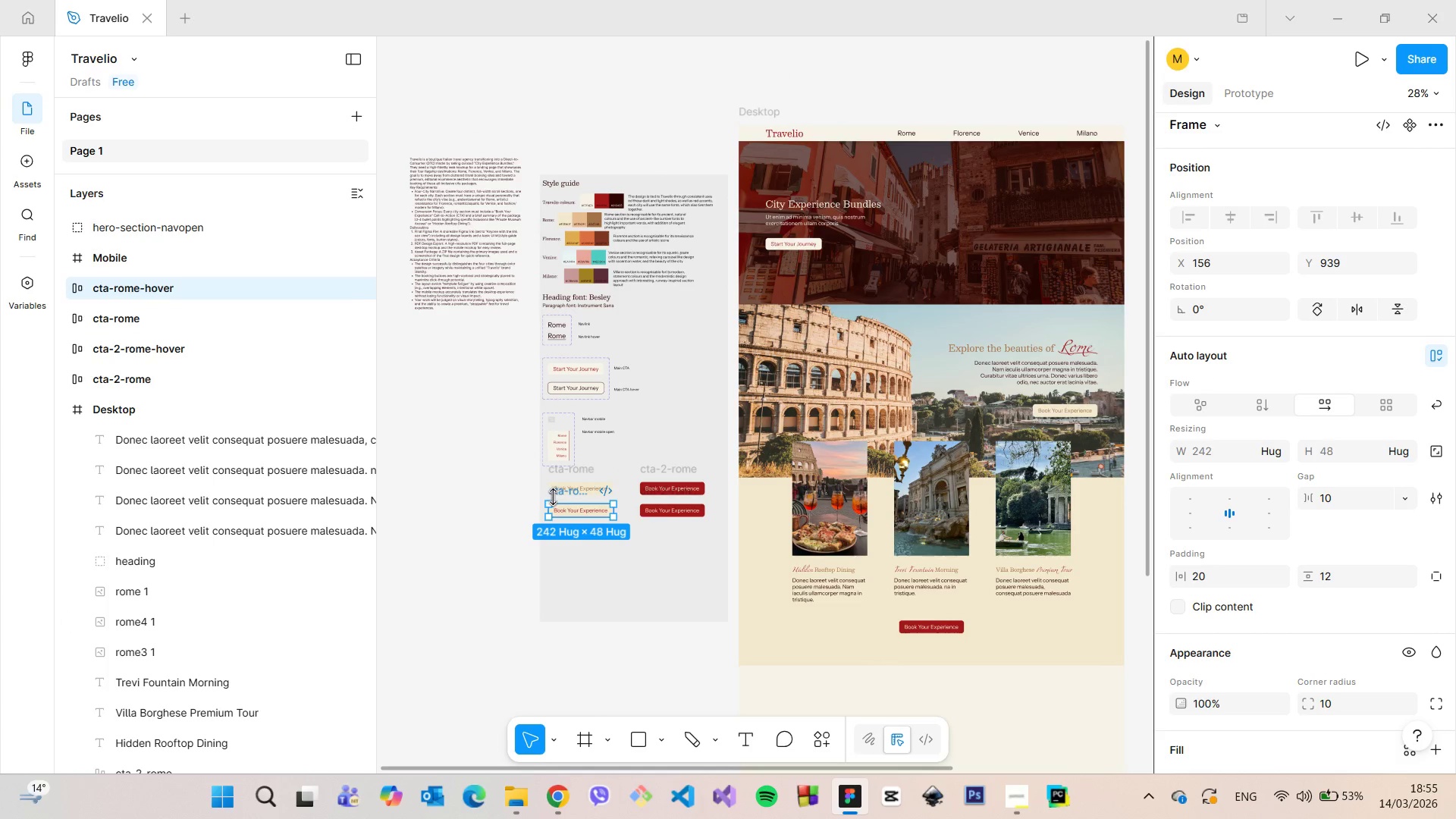 
left_click_drag(start_coordinate=[576, 507], to_coordinate=[1059, 408])
 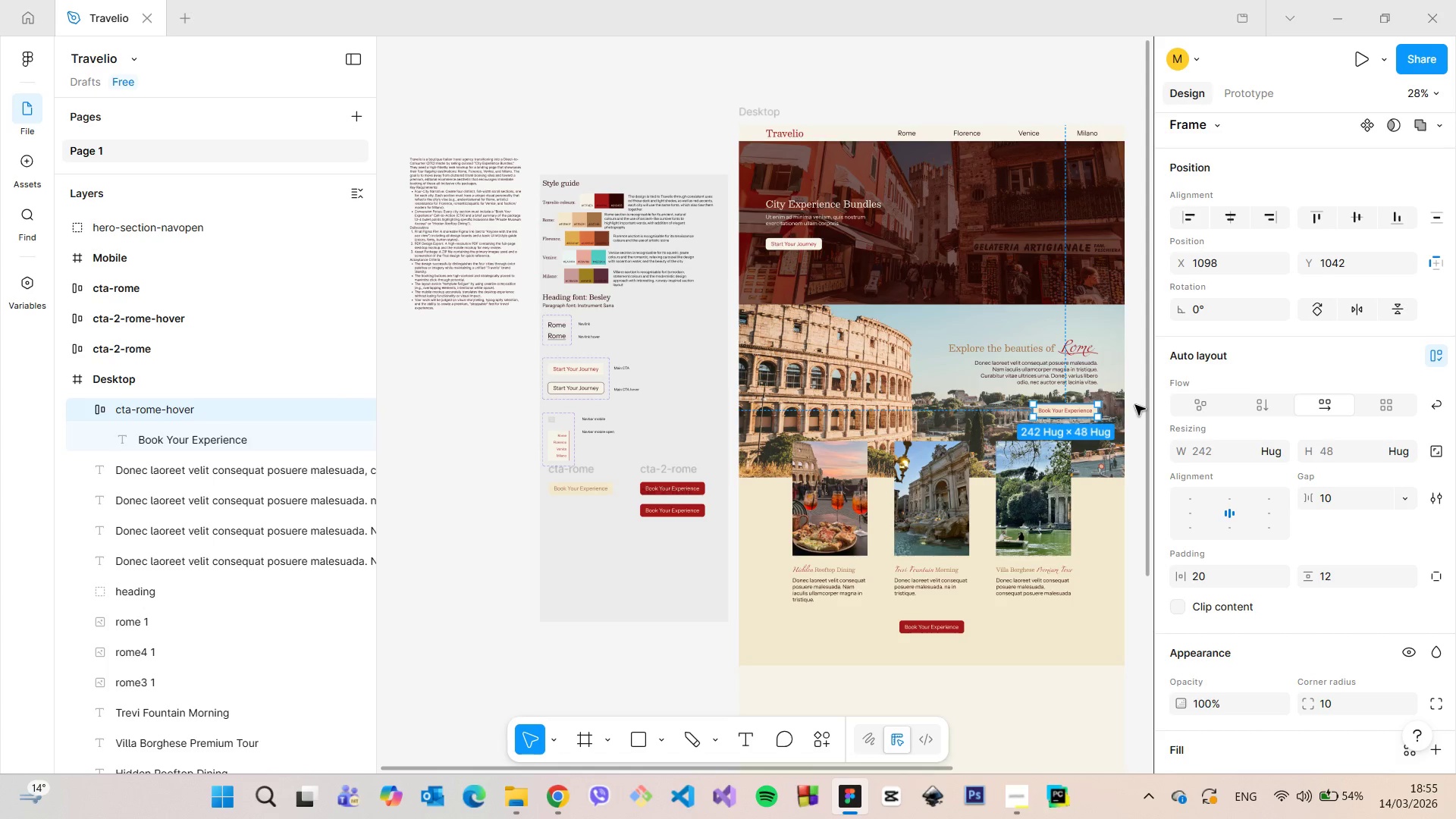 
left_click([1135, 405])
 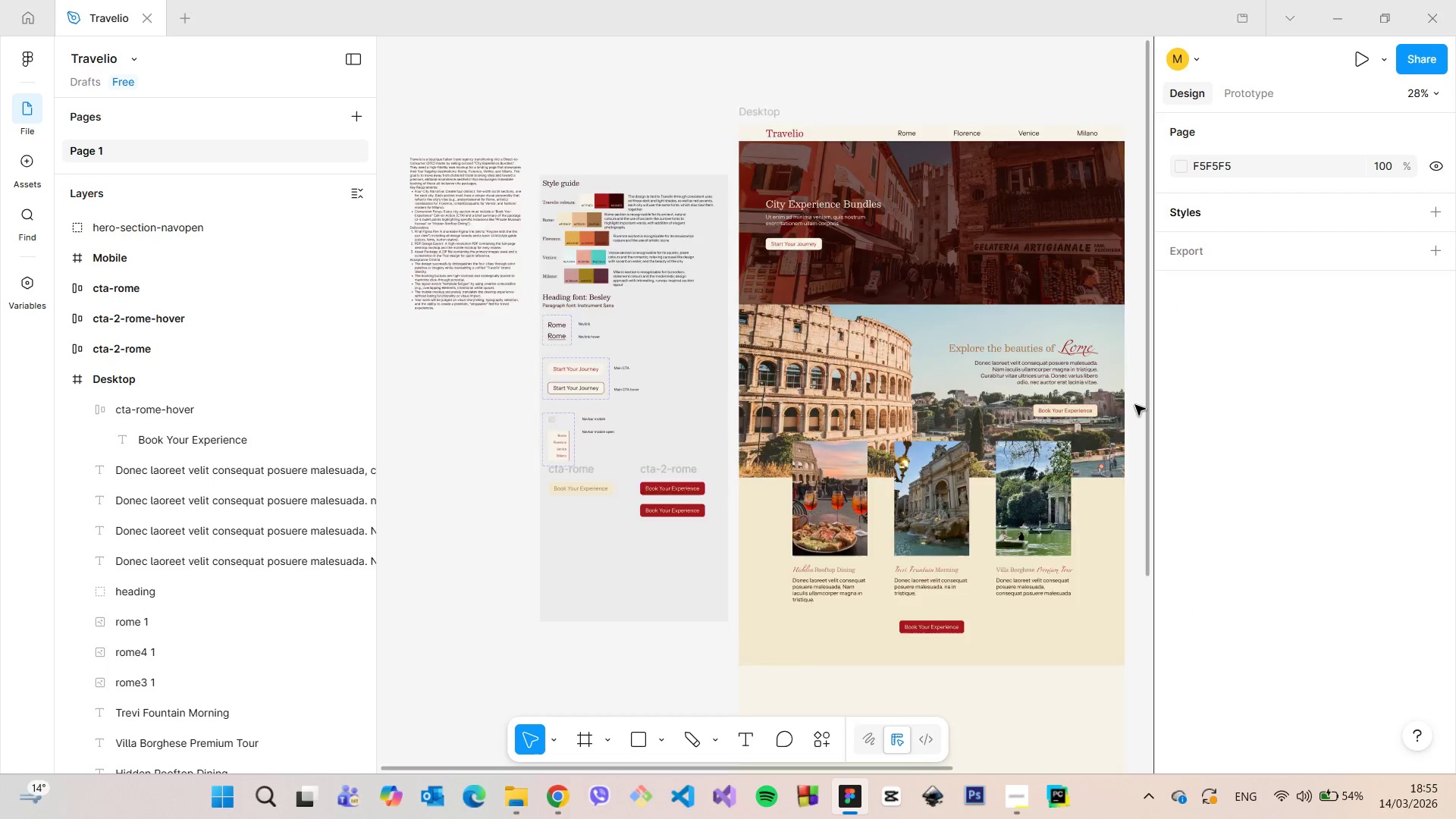 
scroll: coordinate [1135, 405], scroll_direction: up, amount: 5.0
 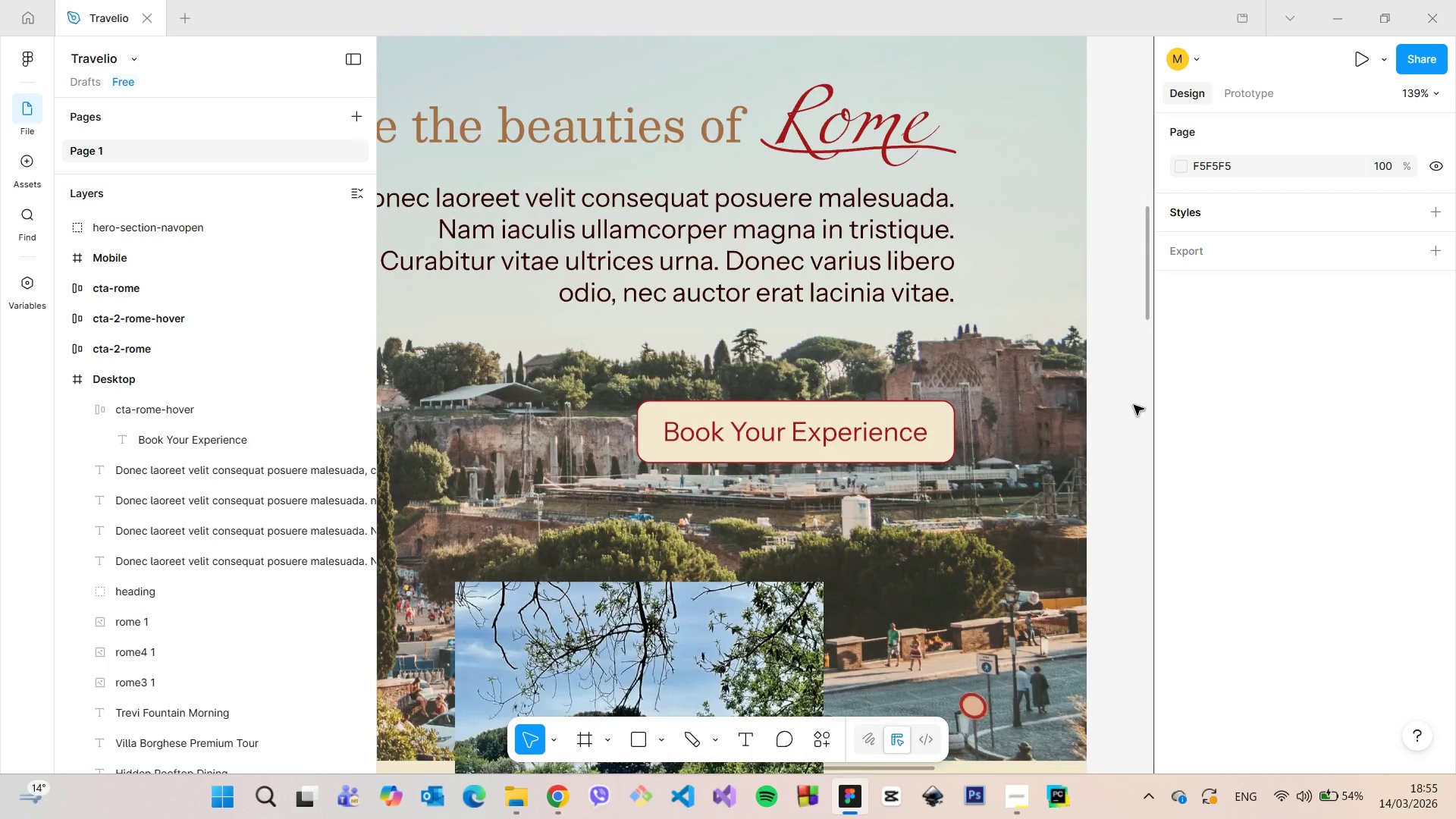 
scroll: coordinate [1133, 405], scroll_direction: down, amount: 8.0
 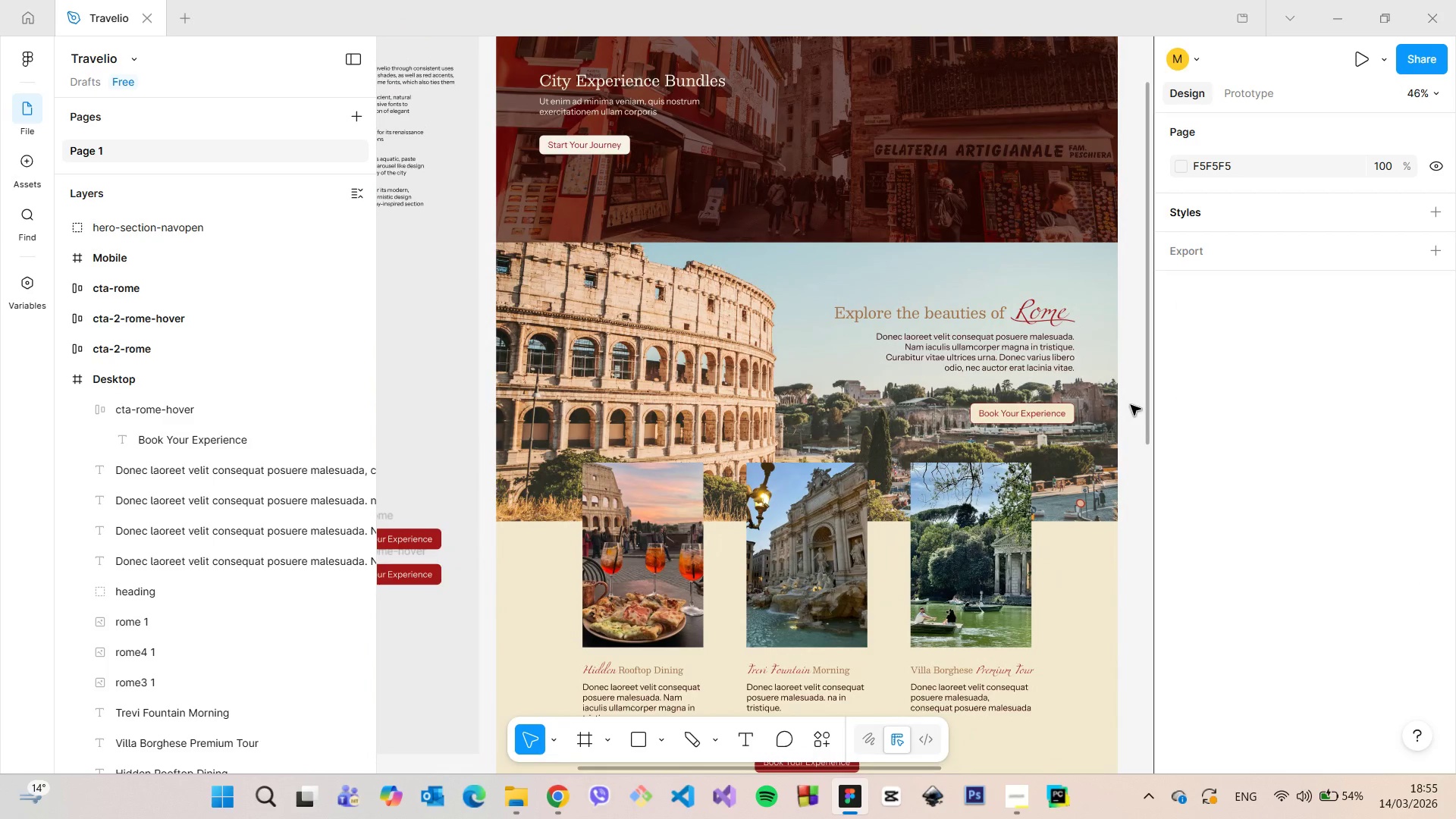 
scroll: coordinate [1131, 405], scroll_direction: up, amount: 3.0
 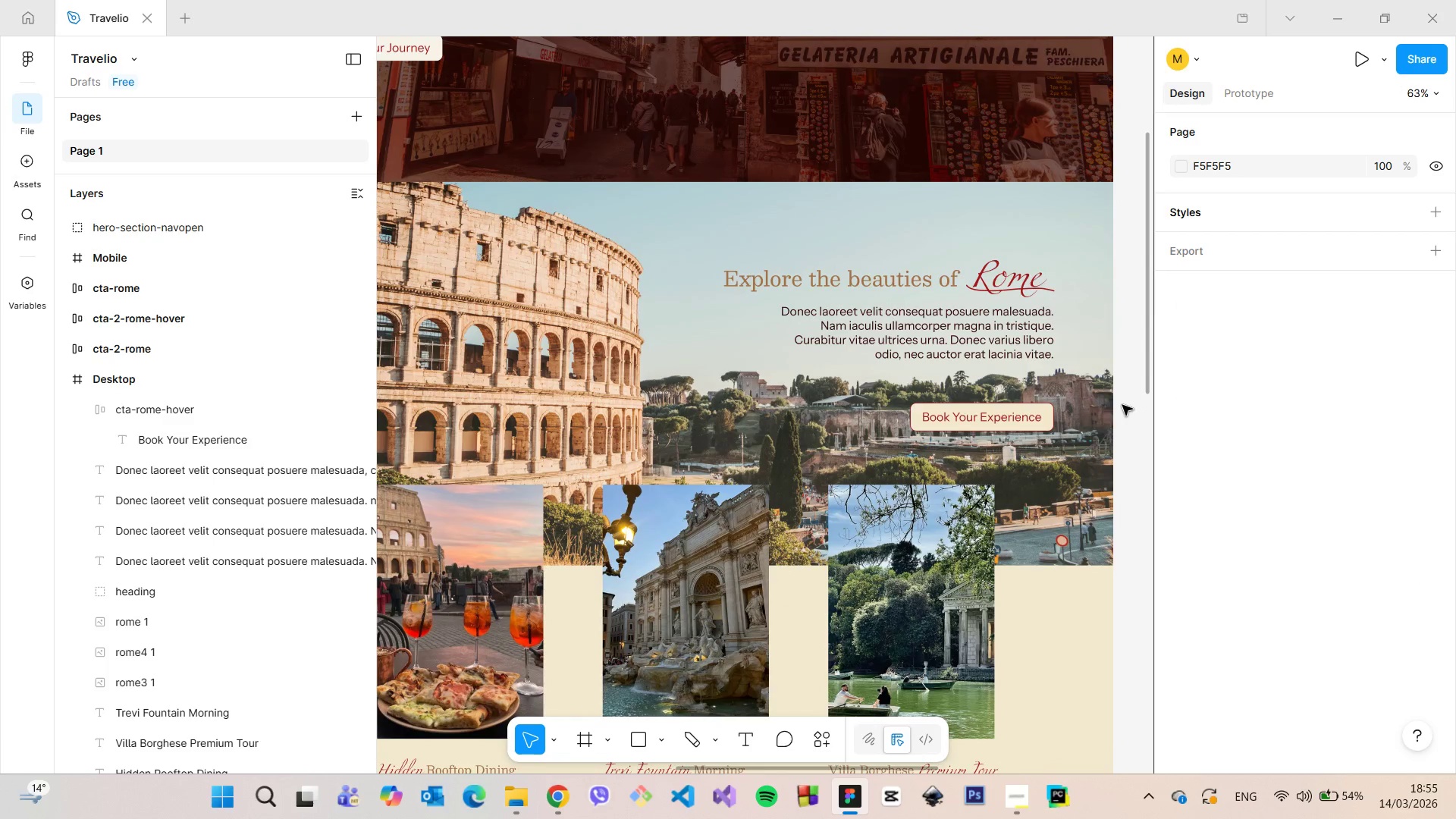 
scroll: coordinate [1110, 401], scroll_direction: down, amount: 8.0
 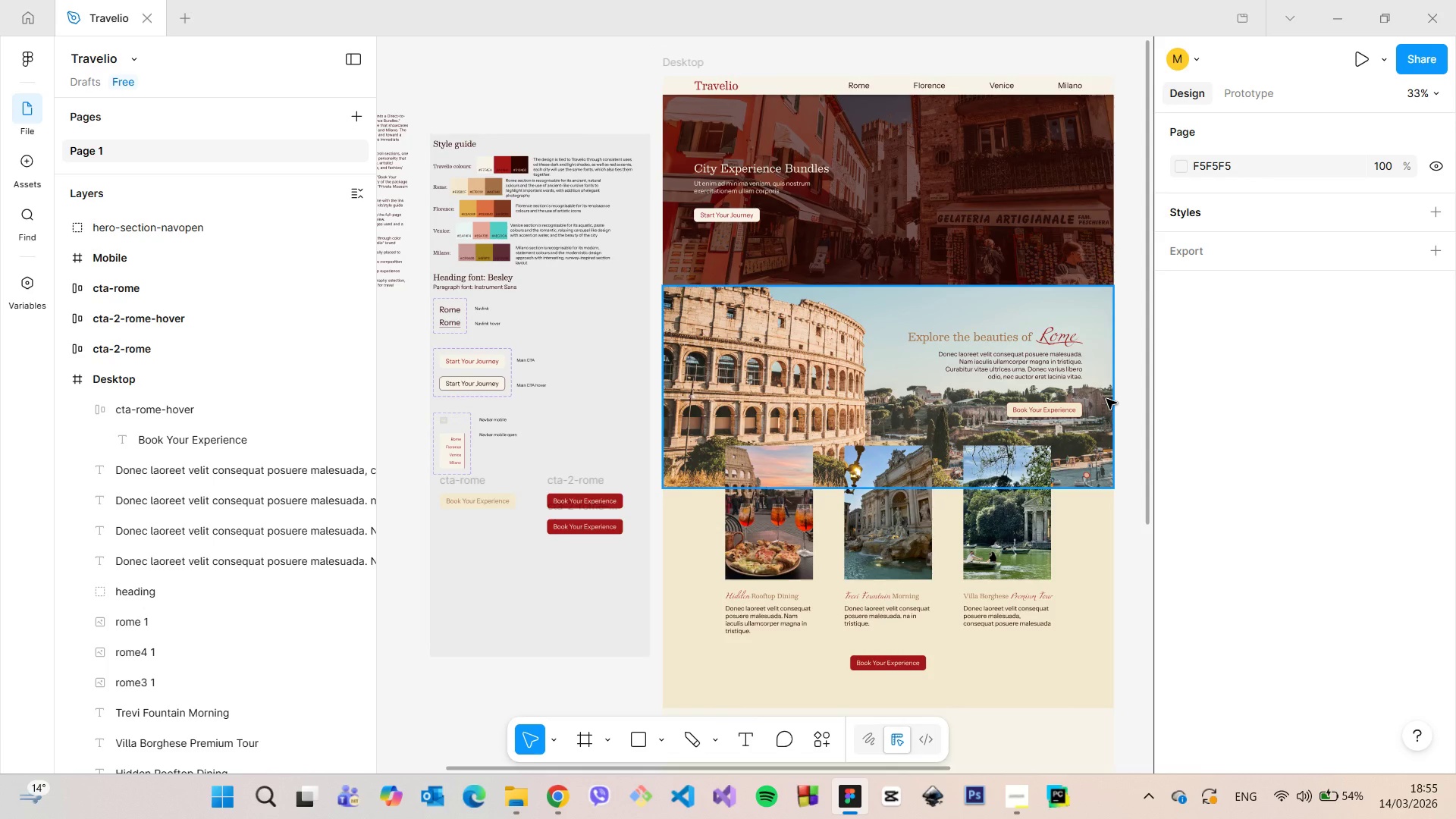 
scroll: coordinate [1103, 399], scroll_direction: up, amount: 12.0
 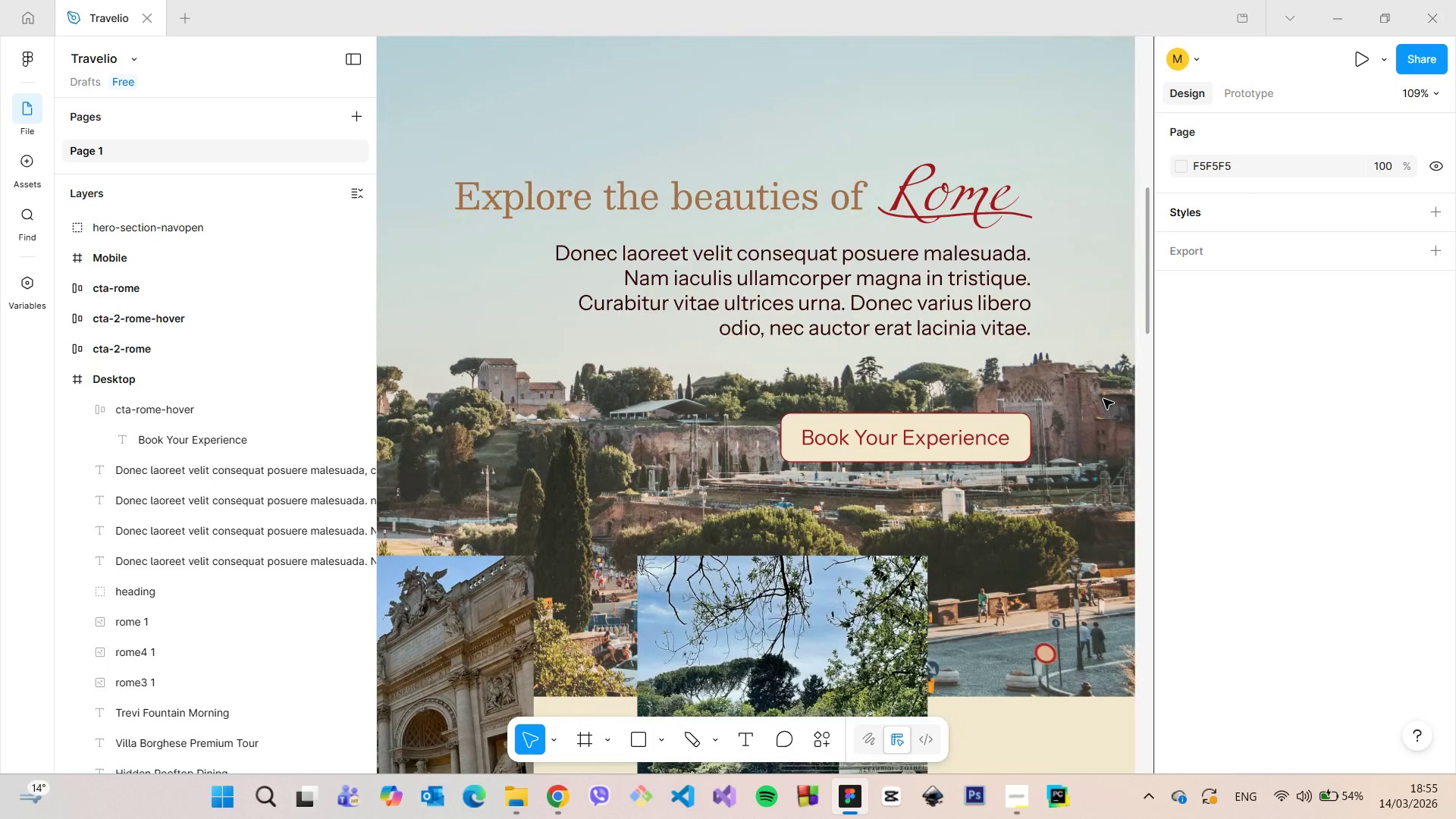 
scroll: coordinate [1103, 399], scroll_direction: down, amount: 10.0
 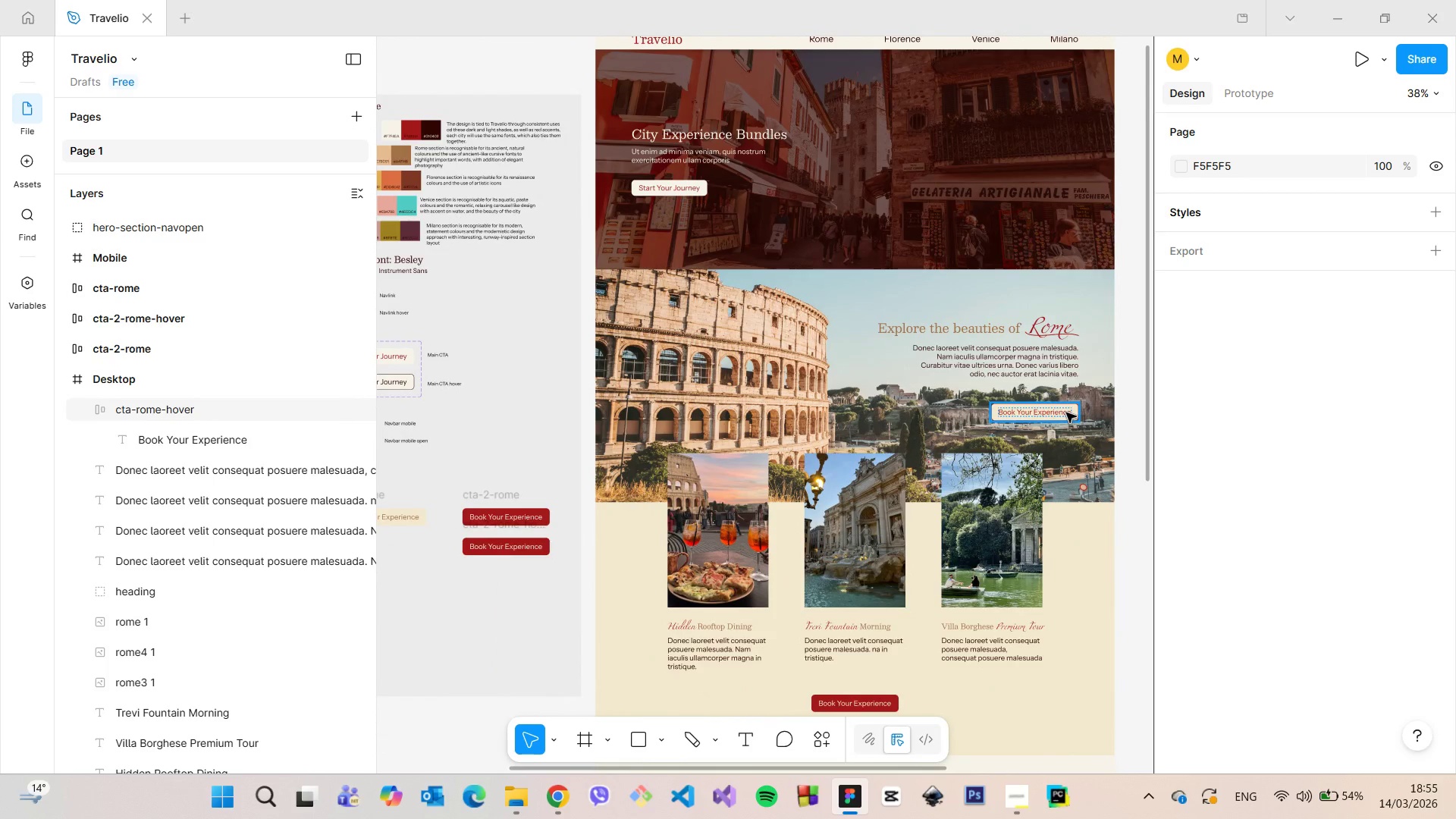 
left_click([1066, 413])
 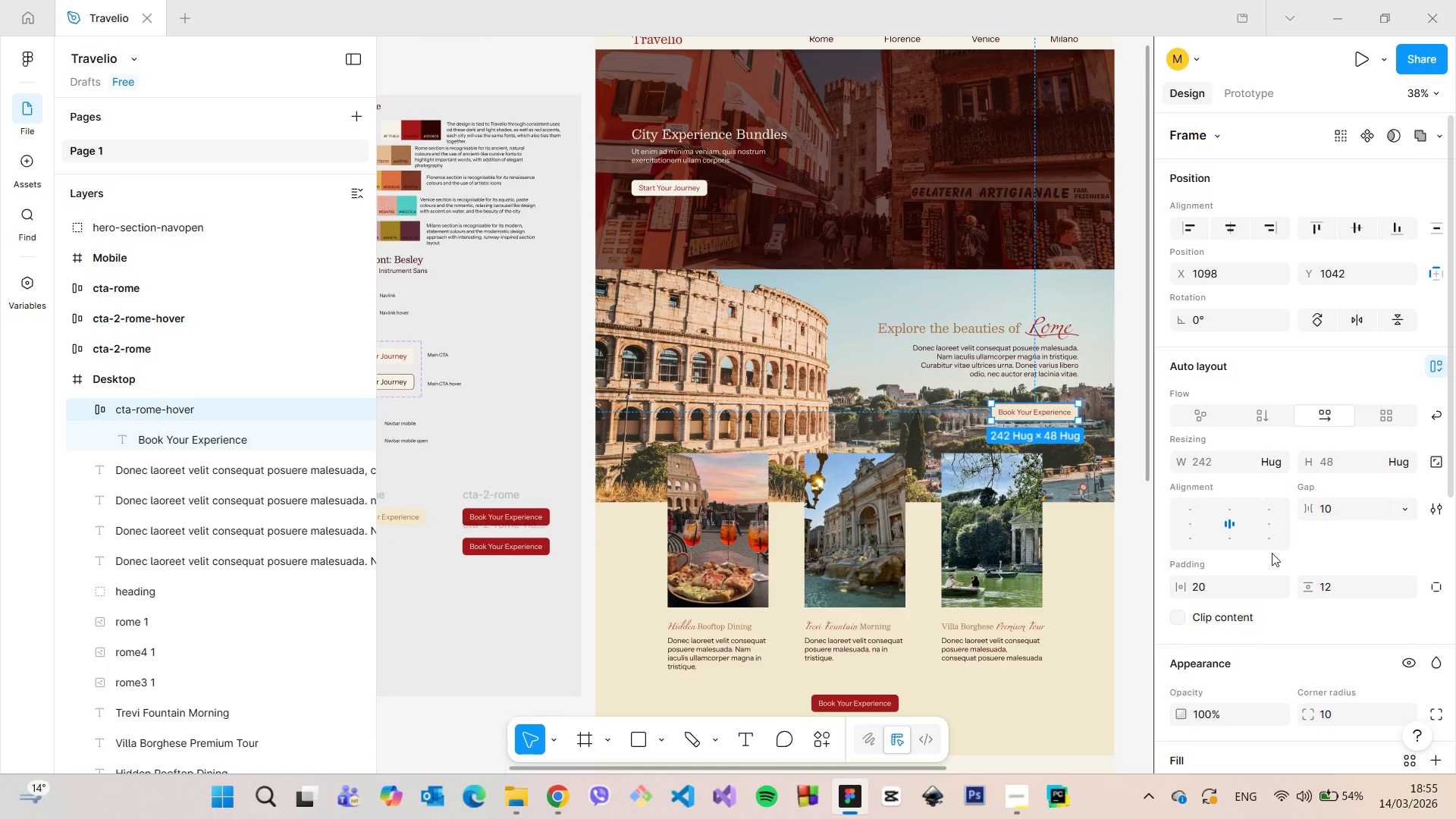 
scroll: coordinate [1266, 575], scroll_direction: down, amount: 5.0
 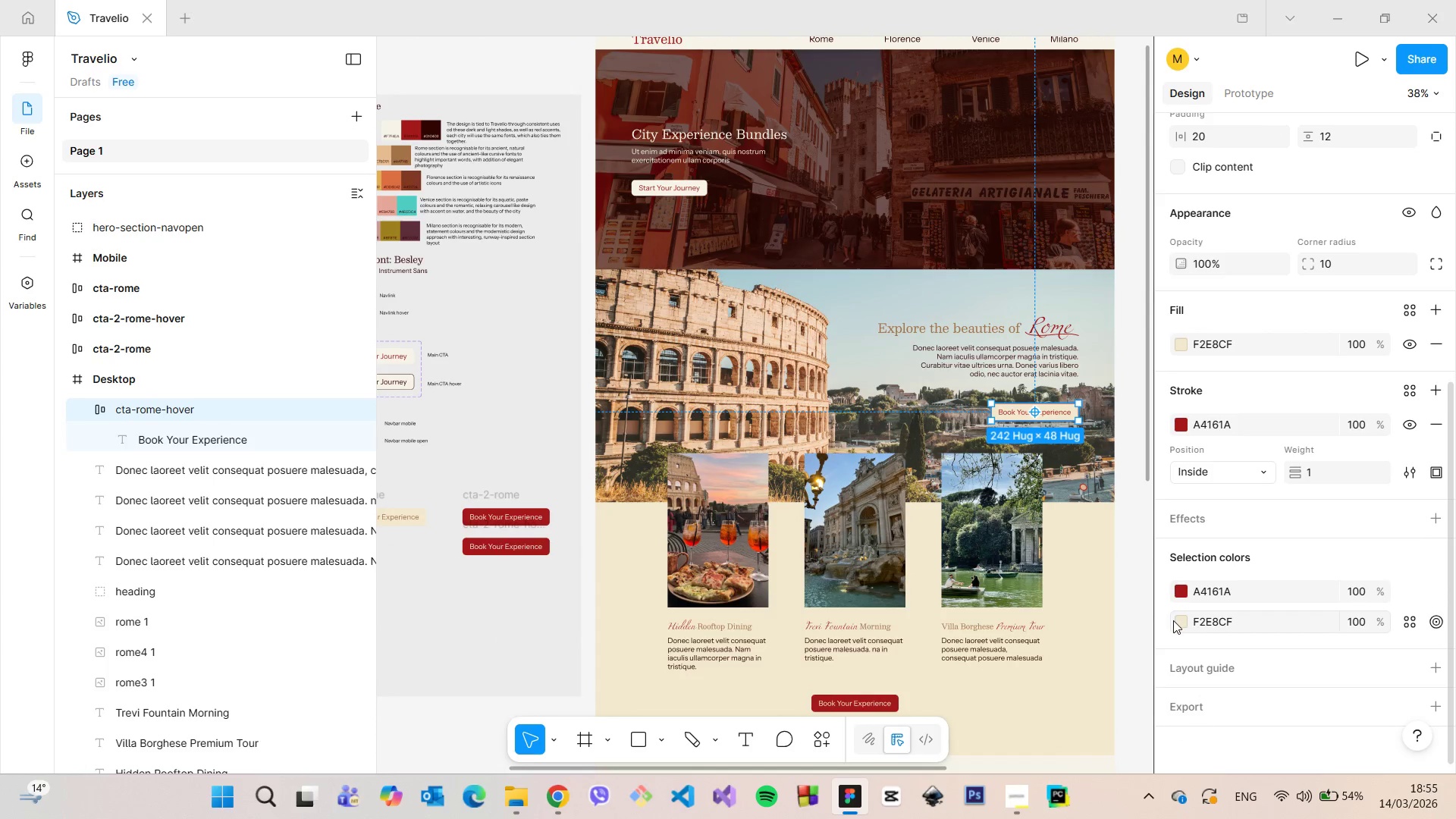 
left_click([1178, 620])
 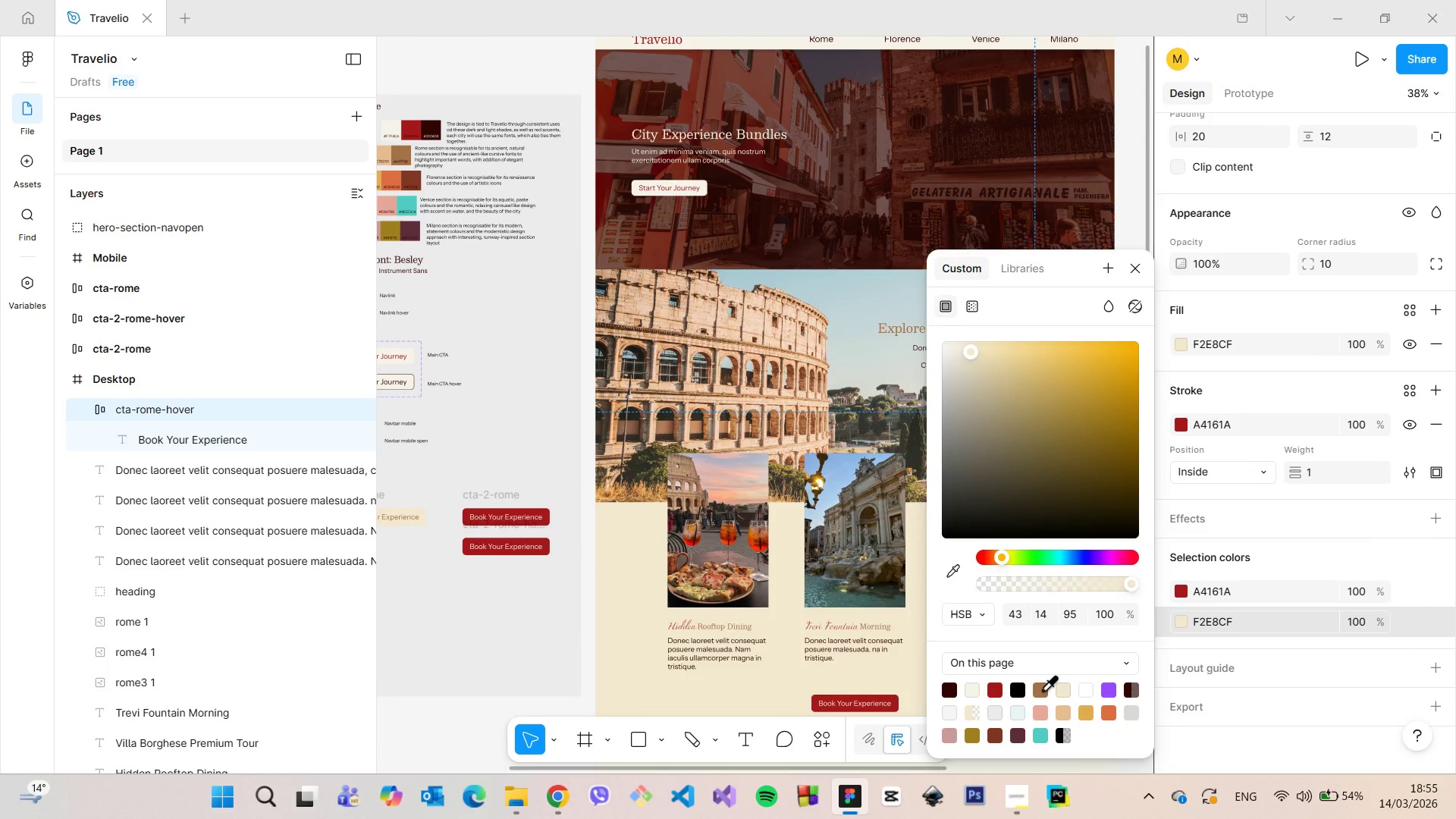 
left_click([1042, 689])
 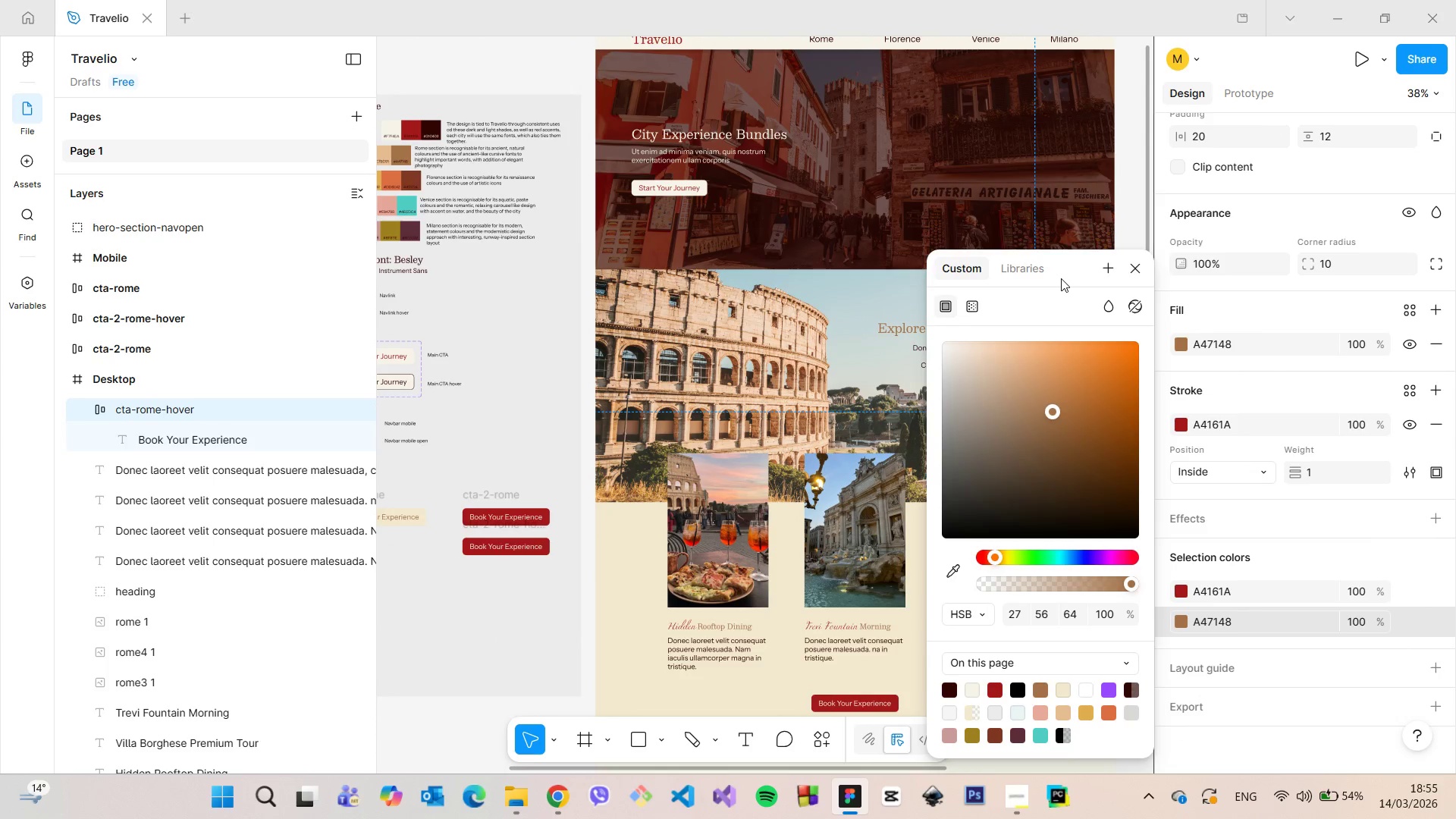 
left_click_drag(start_coordinate=[1061, 278], to_coordinate=[1292, 262])
 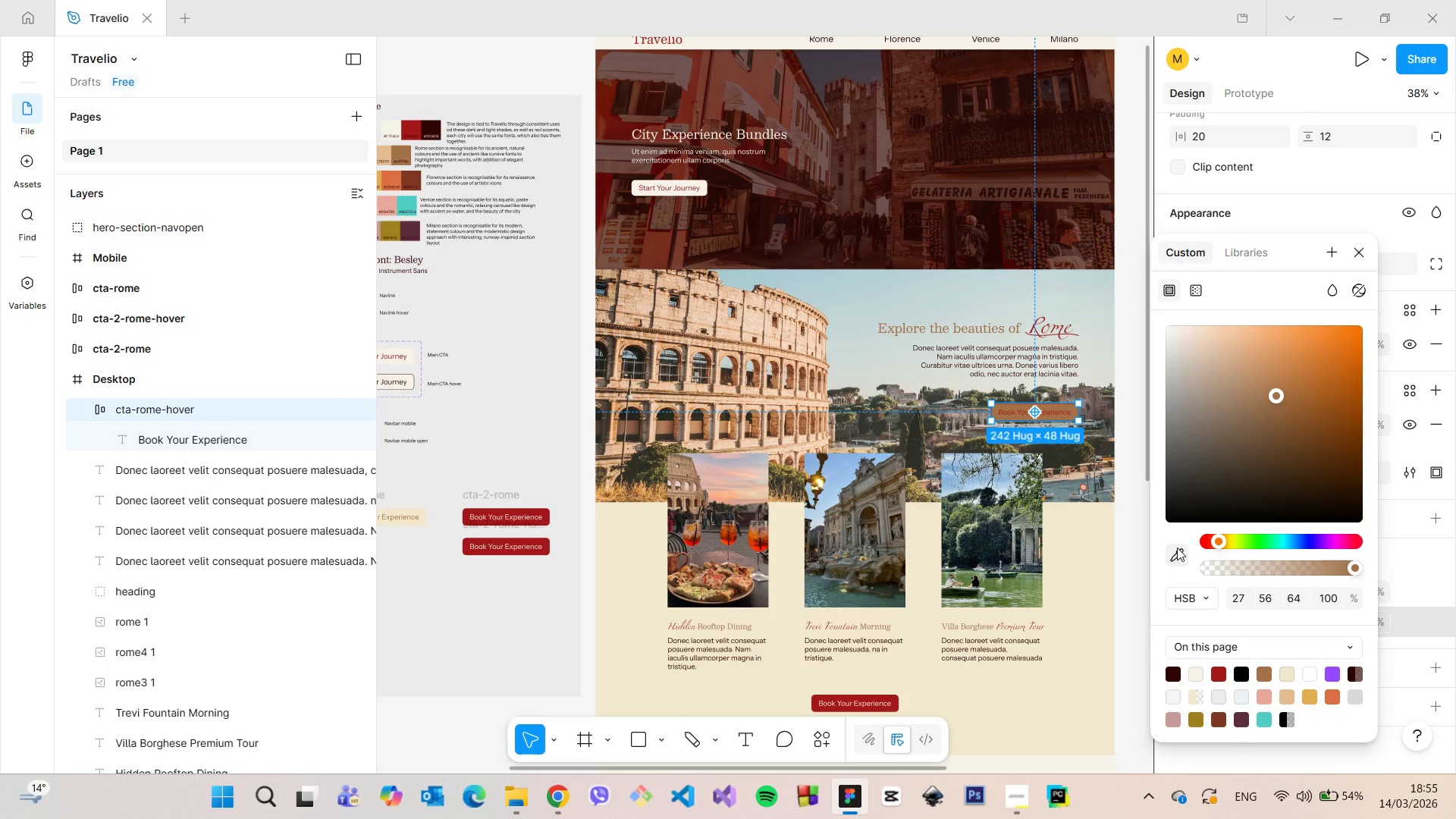 
wait(5.03)
 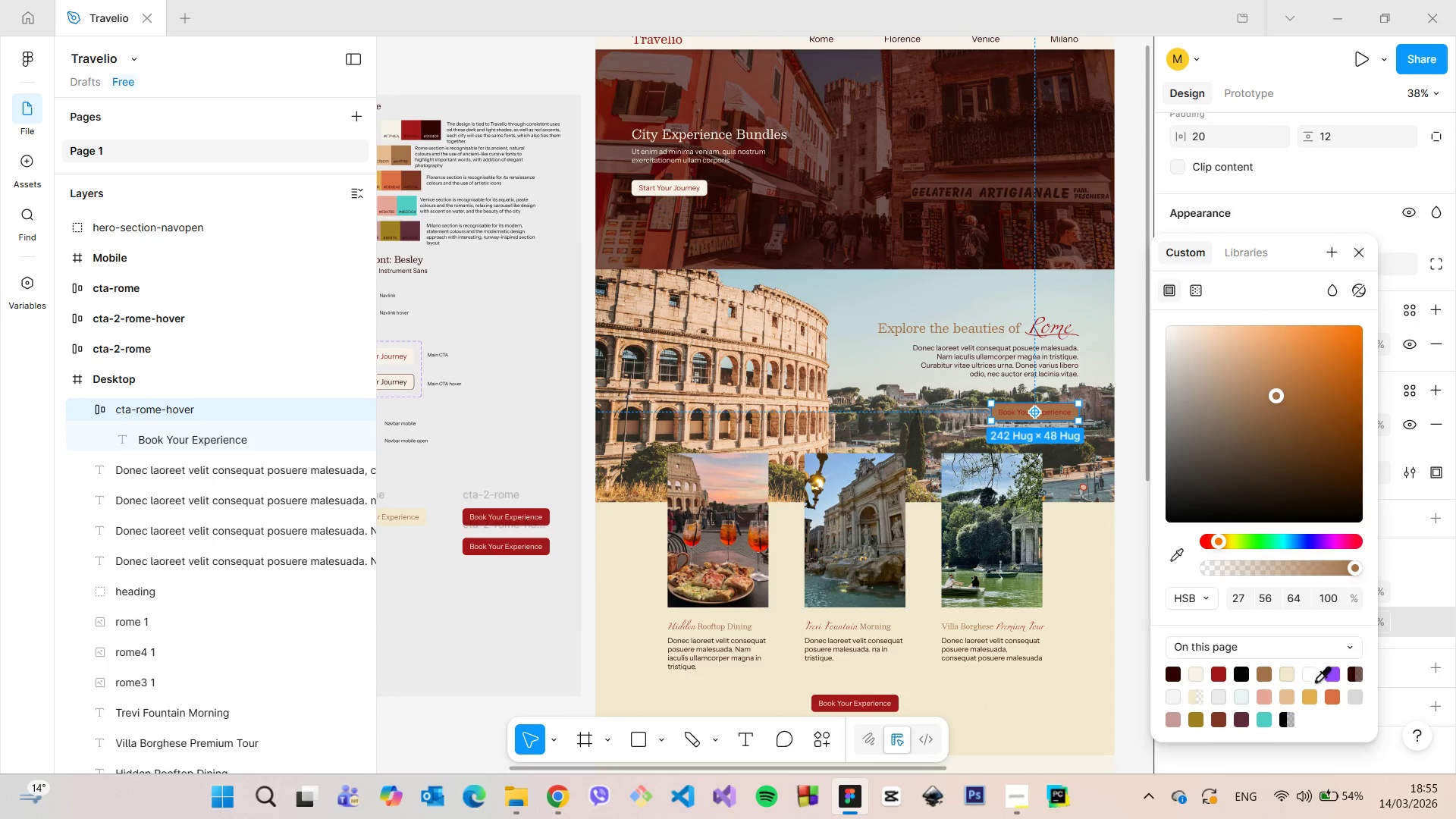 
left_click([1197, 671])
 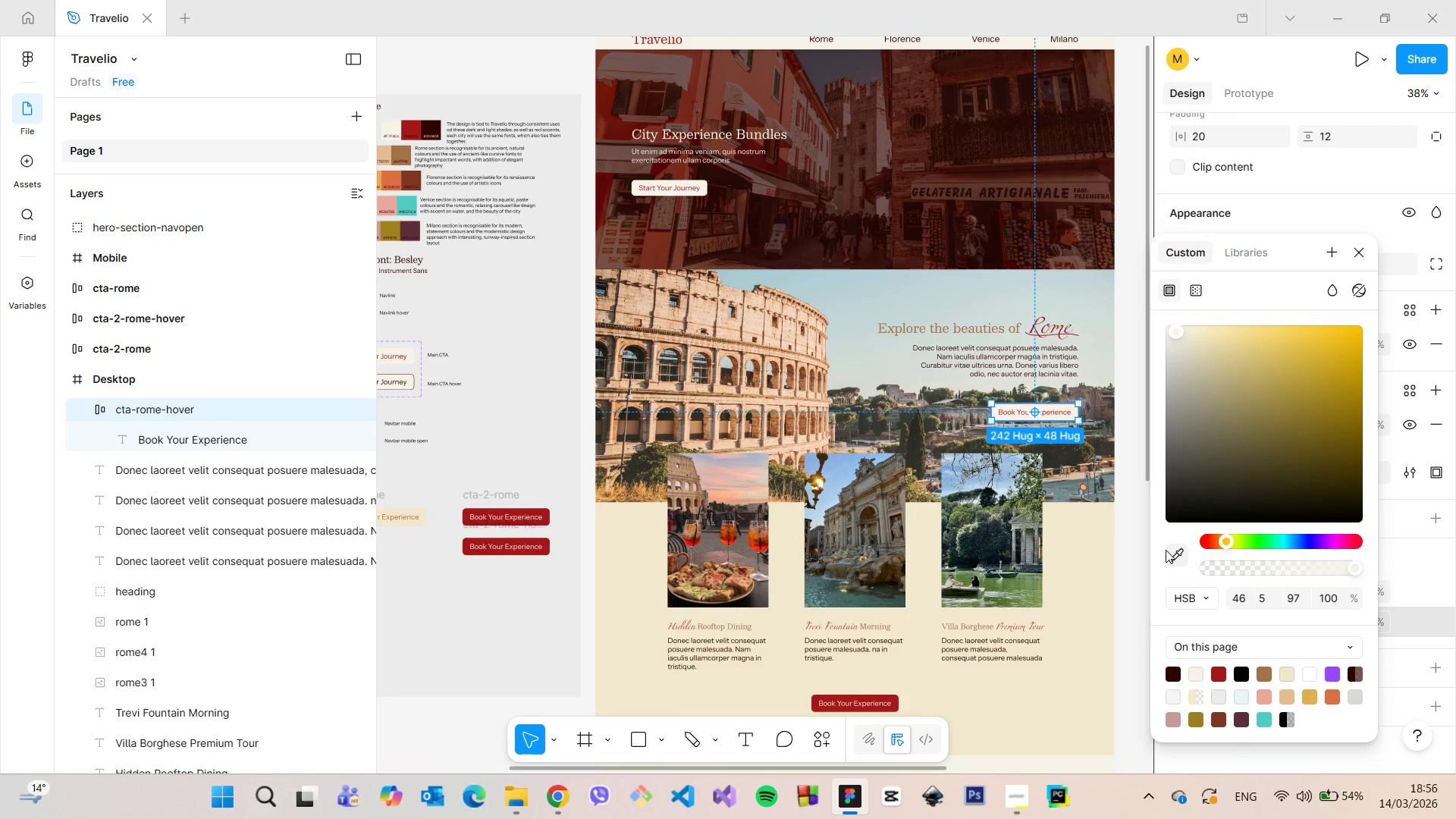 
left_click([1169, 551])
 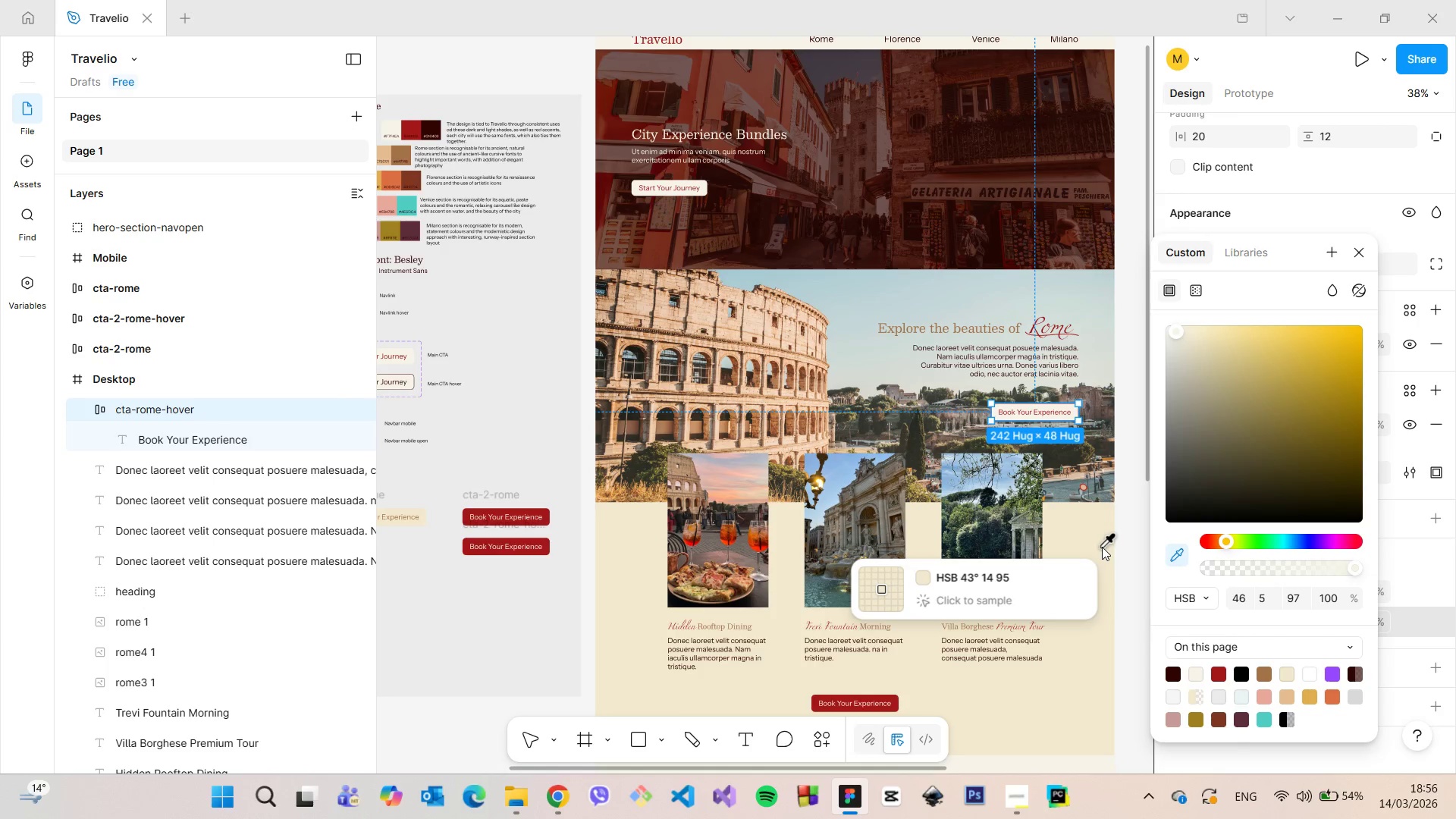 
left_click([1102, 547])
 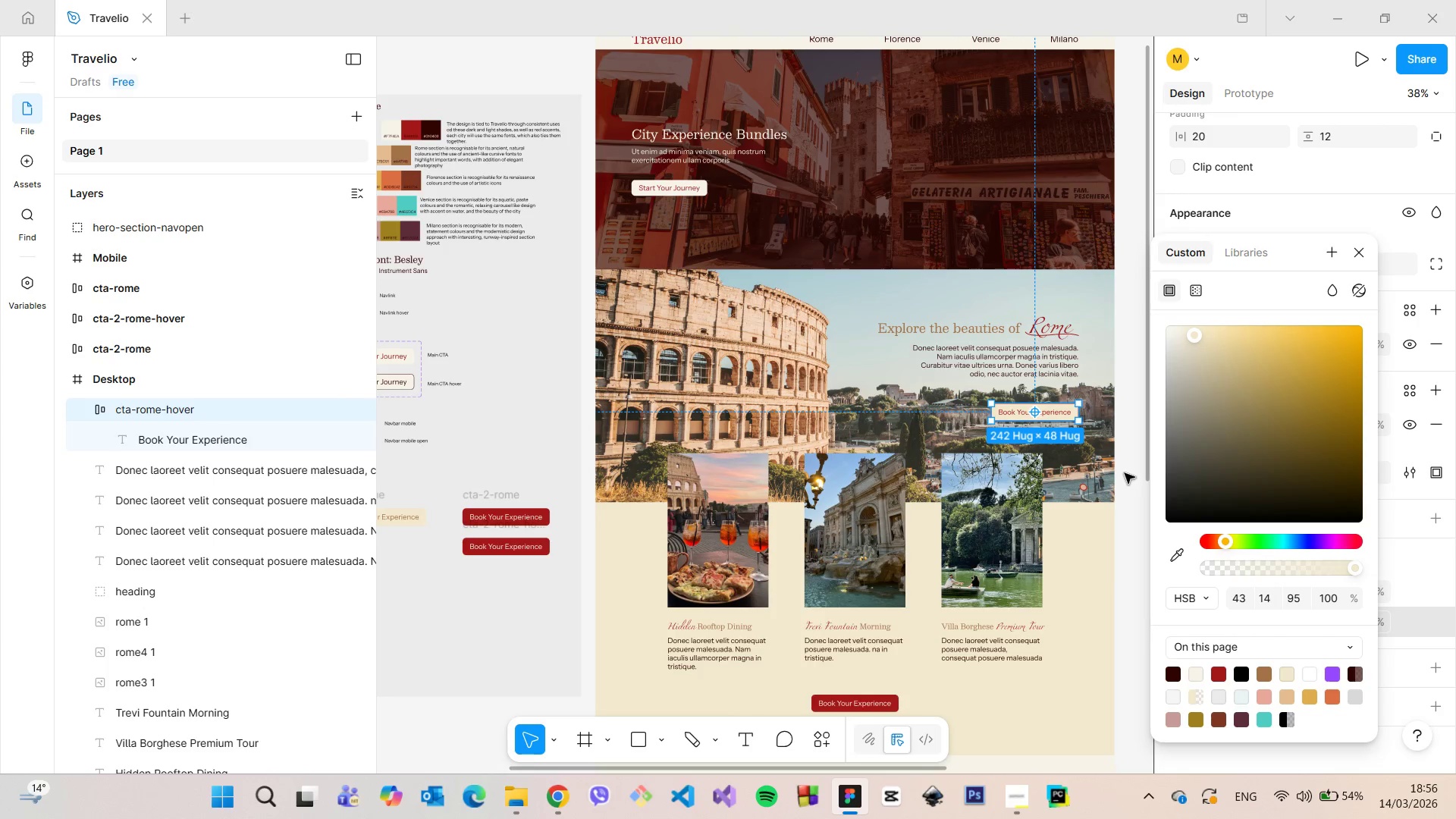 
left_click([1128, 470])
 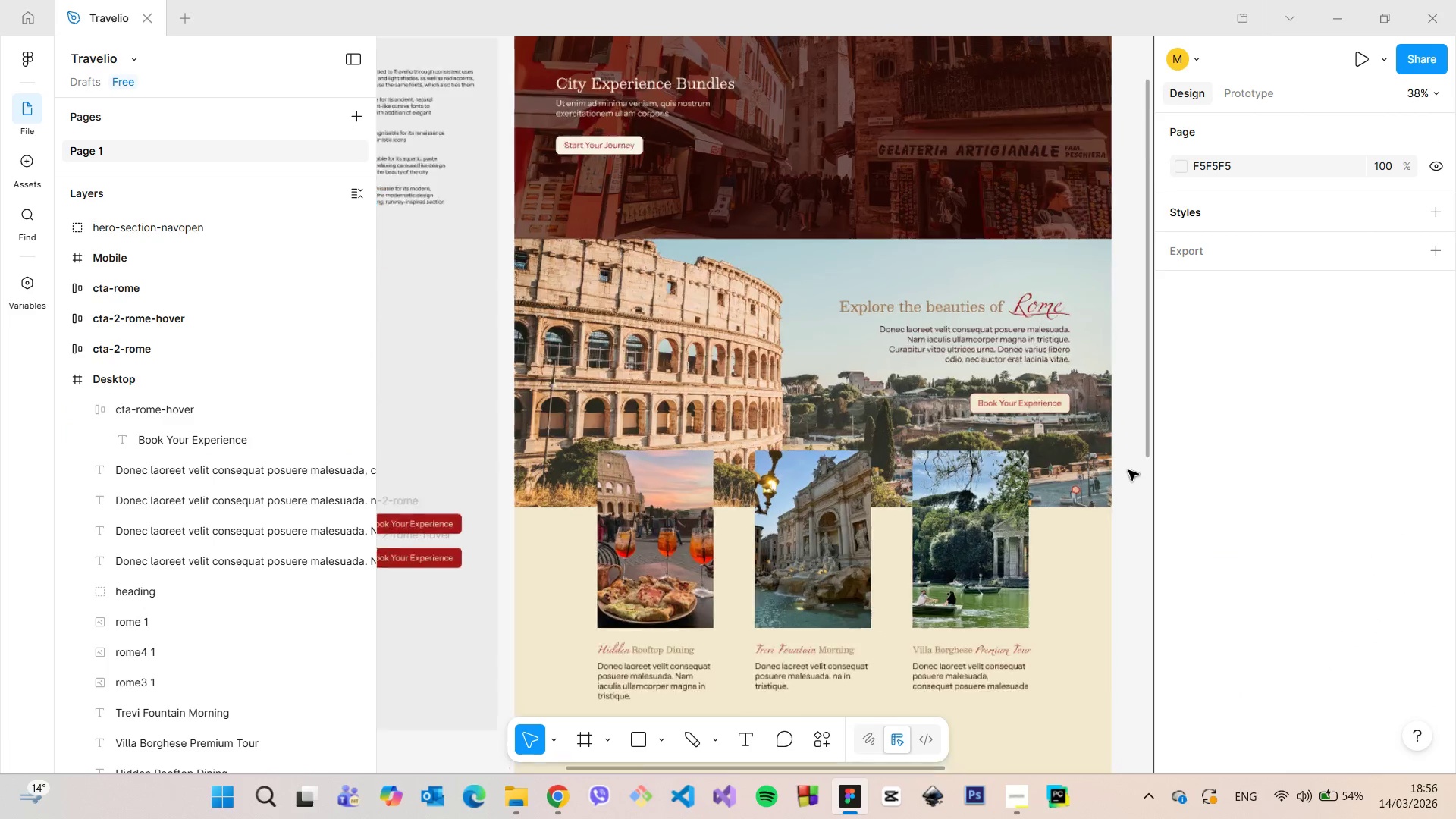 
scroll: coordinate [1128, 470], scroll_direction: up, amount: 5.0
 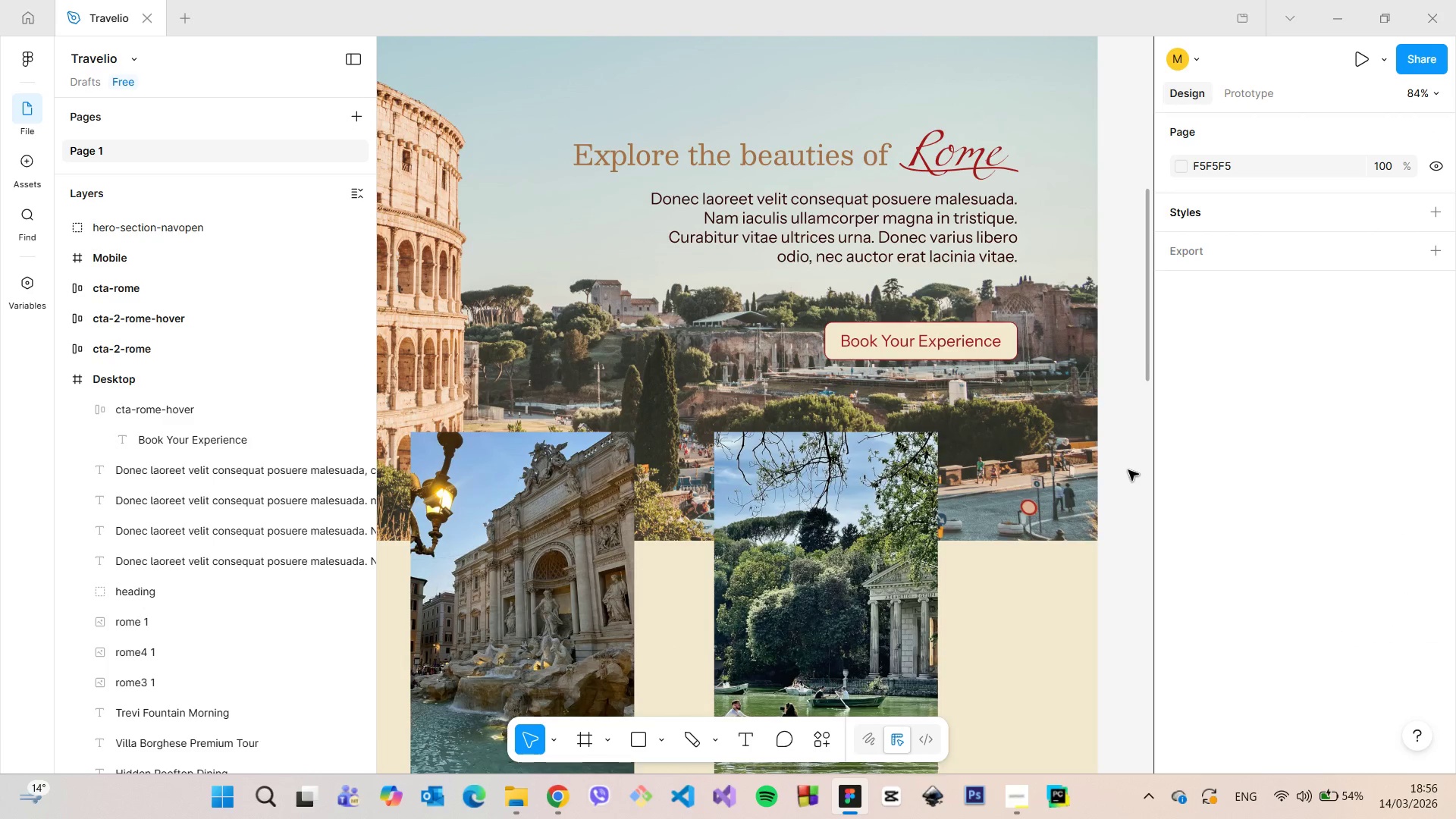 
scroll: coordinate [1128, 470], scroll_direction: down, amount: 3.0
 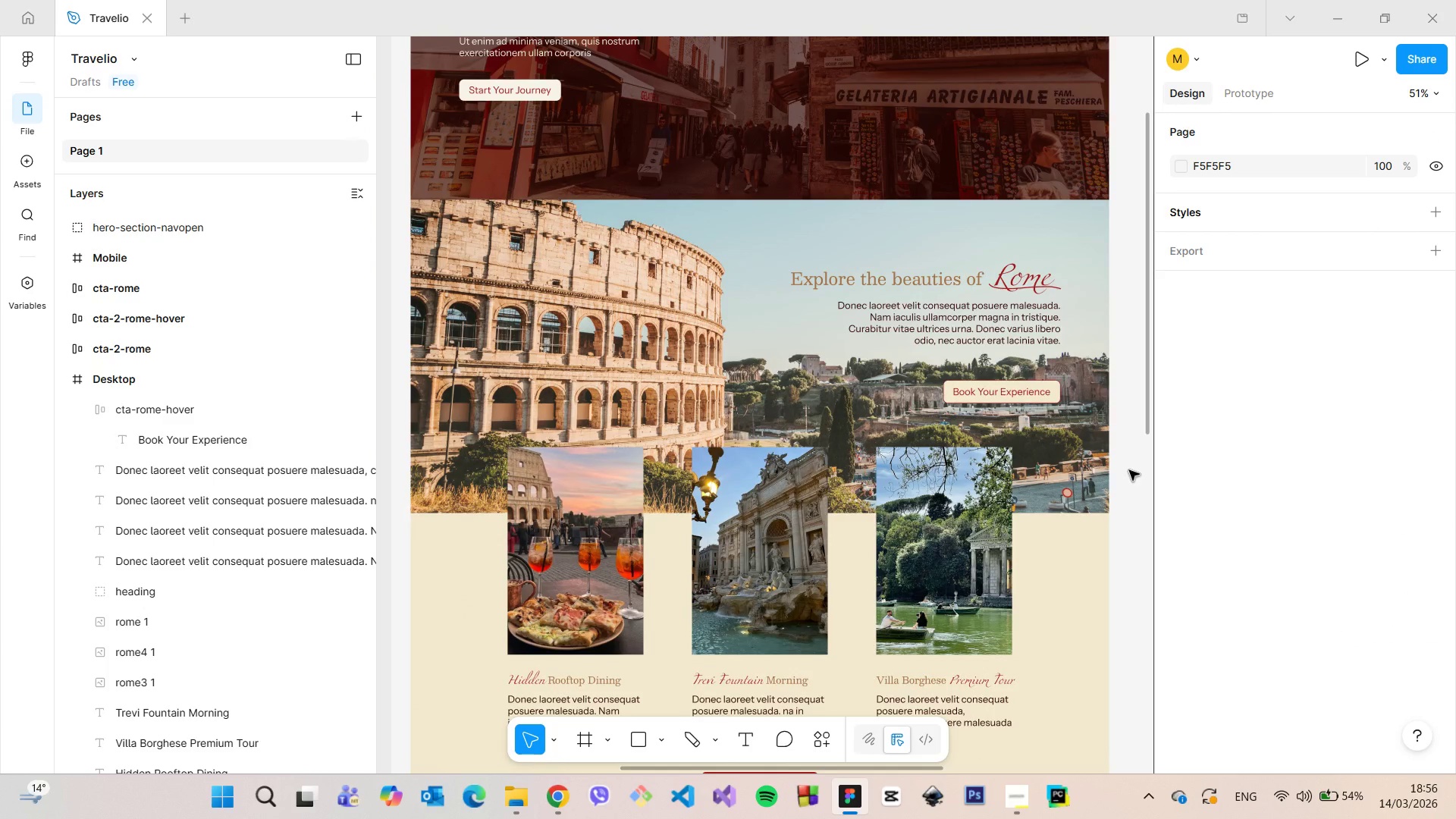 
scroll: coordinate [1129, 470], scroll_direction: up, amount: 11.0
 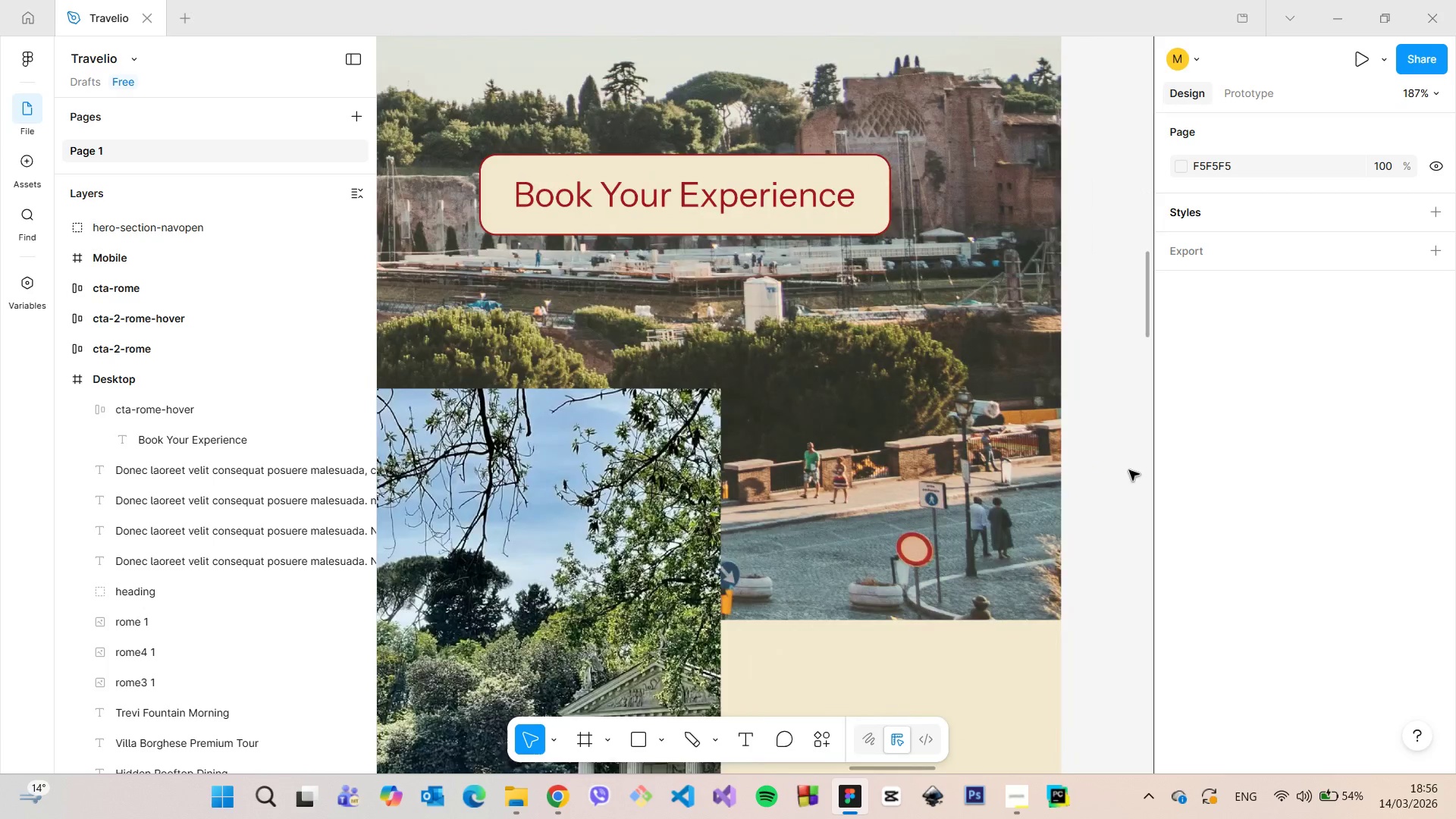 
scroll: coordinate [1129, 470], scroll_direction: down, amount: 10.0
 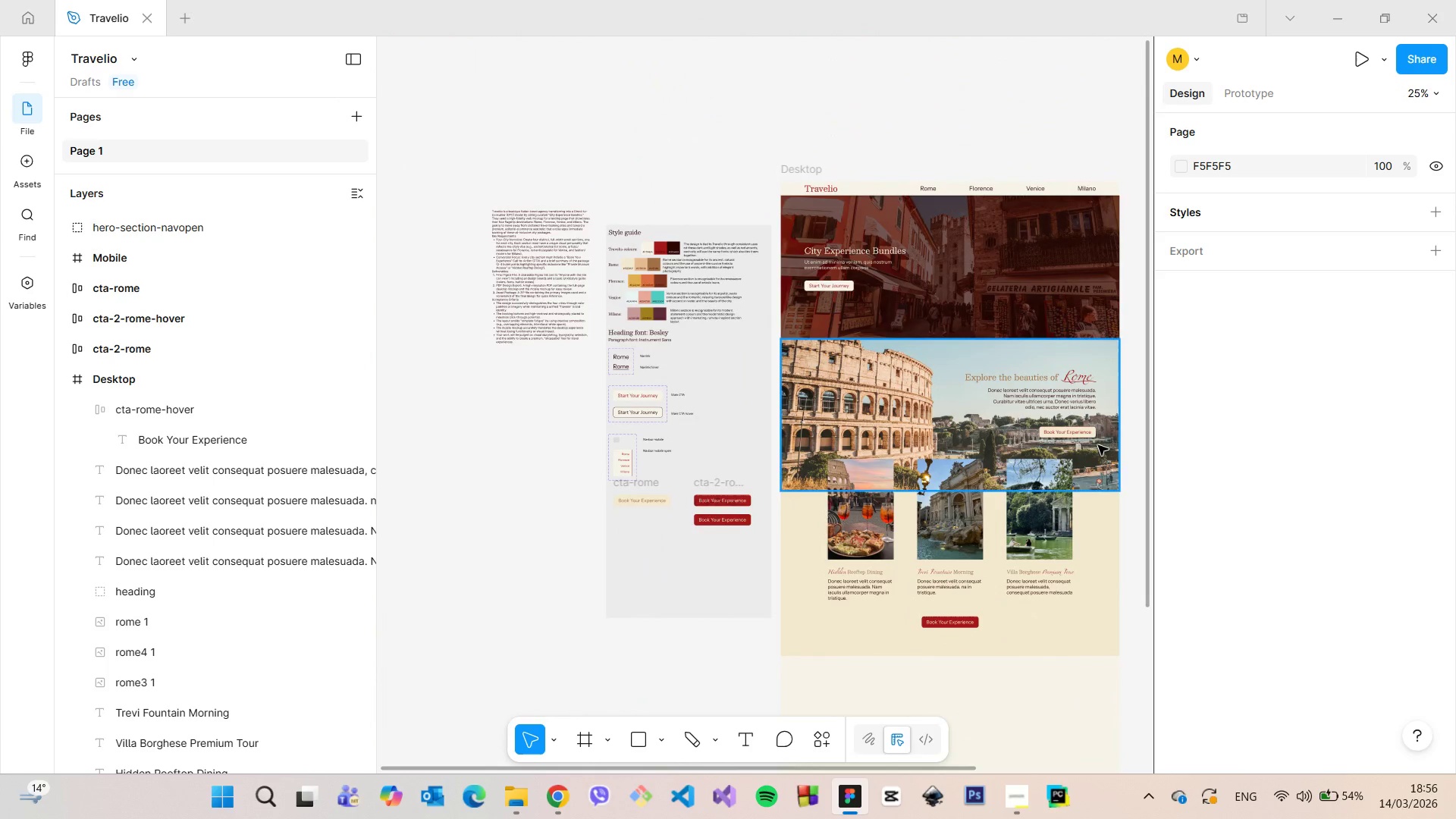 
left_click([1084, 435])
 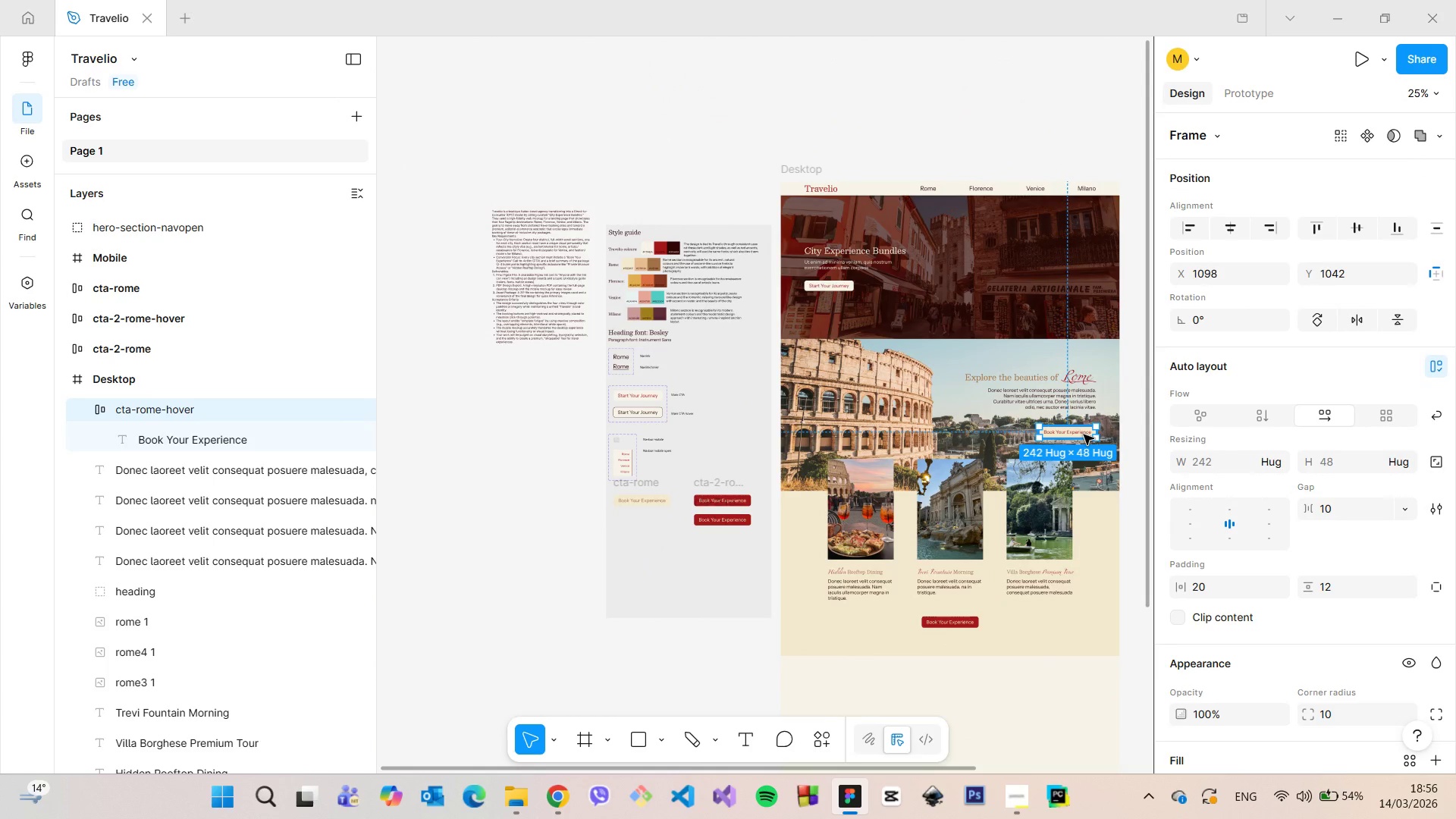 
left_click_drag(start_coordinate=[1084, 435], to_coordinate=[659, 523])
 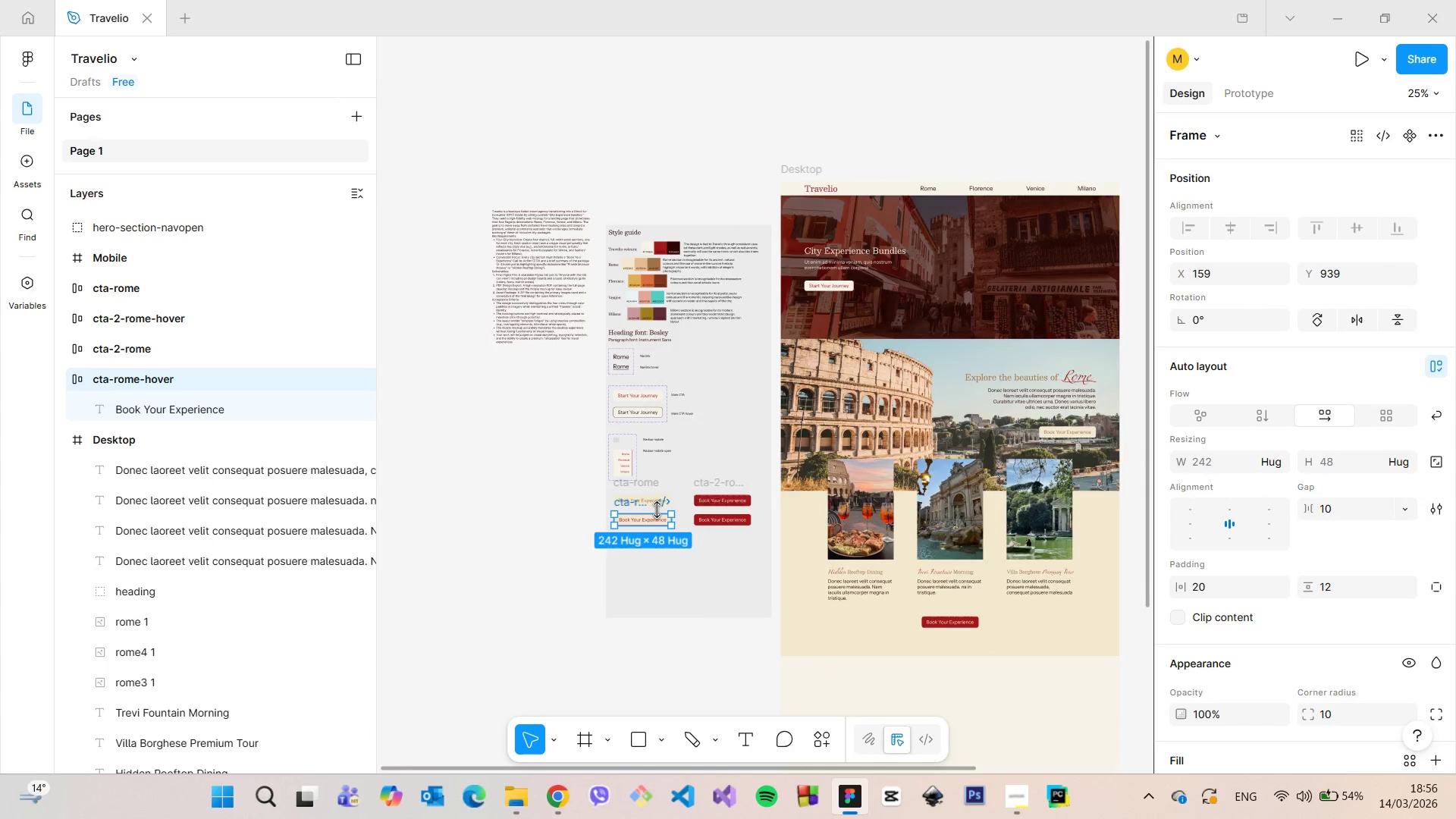 
scroll: coordinate [659, 510], scroll_direction: up, amount: 8.0
 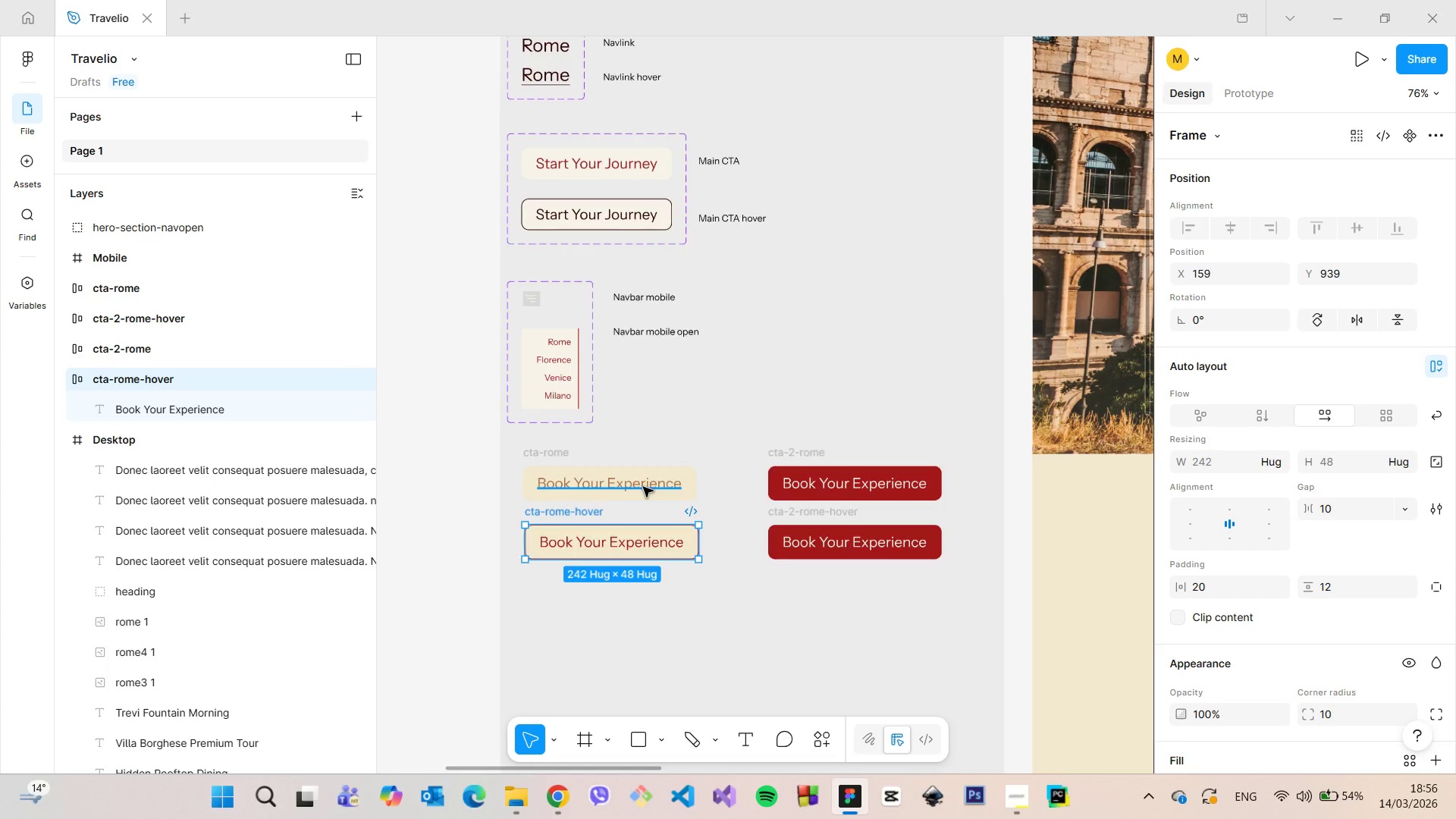 
left_click([643, 487])
 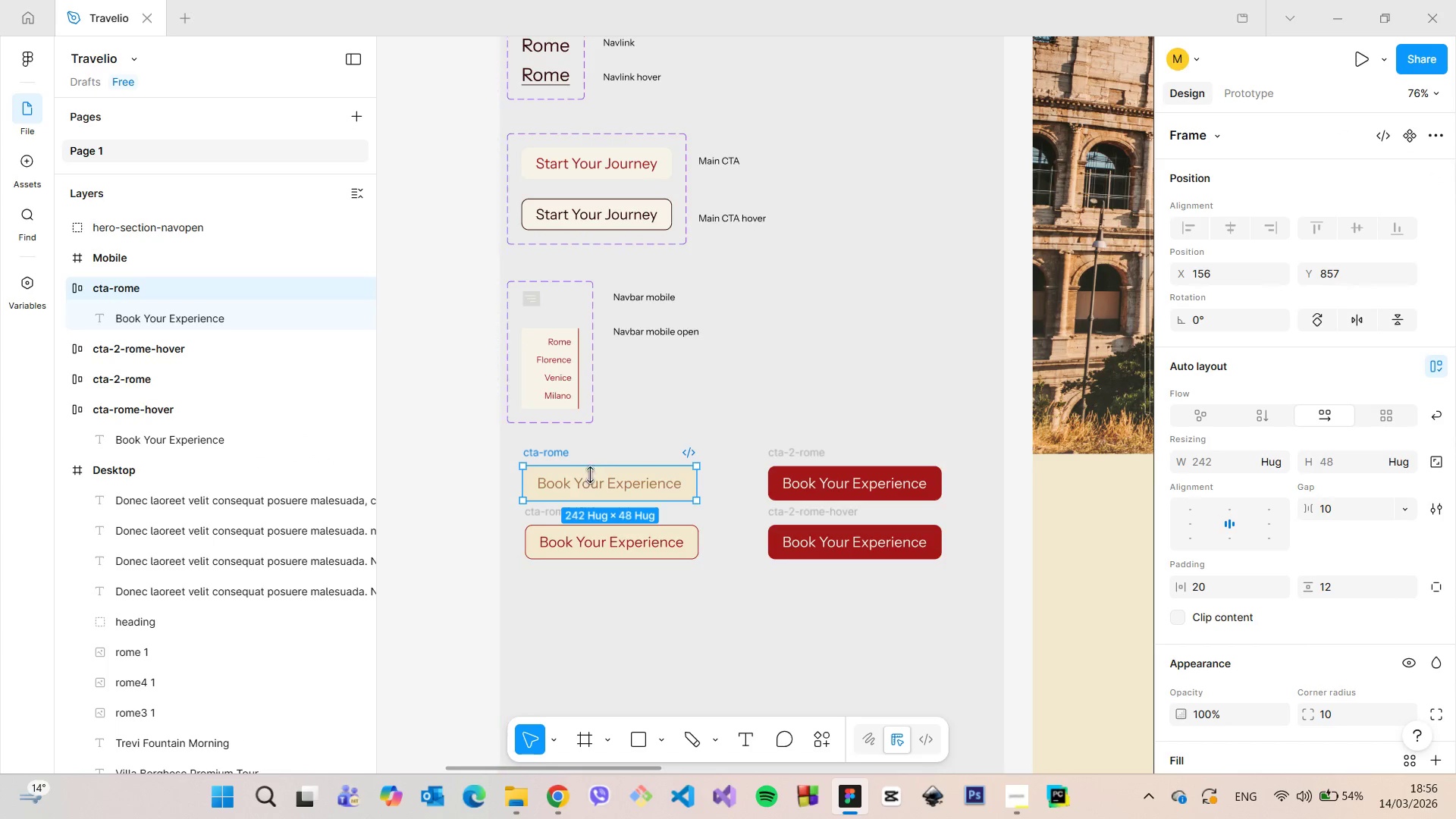 
left_click_drag(start_coordinate=[593, 477], to_coordinate=[593, 612])
 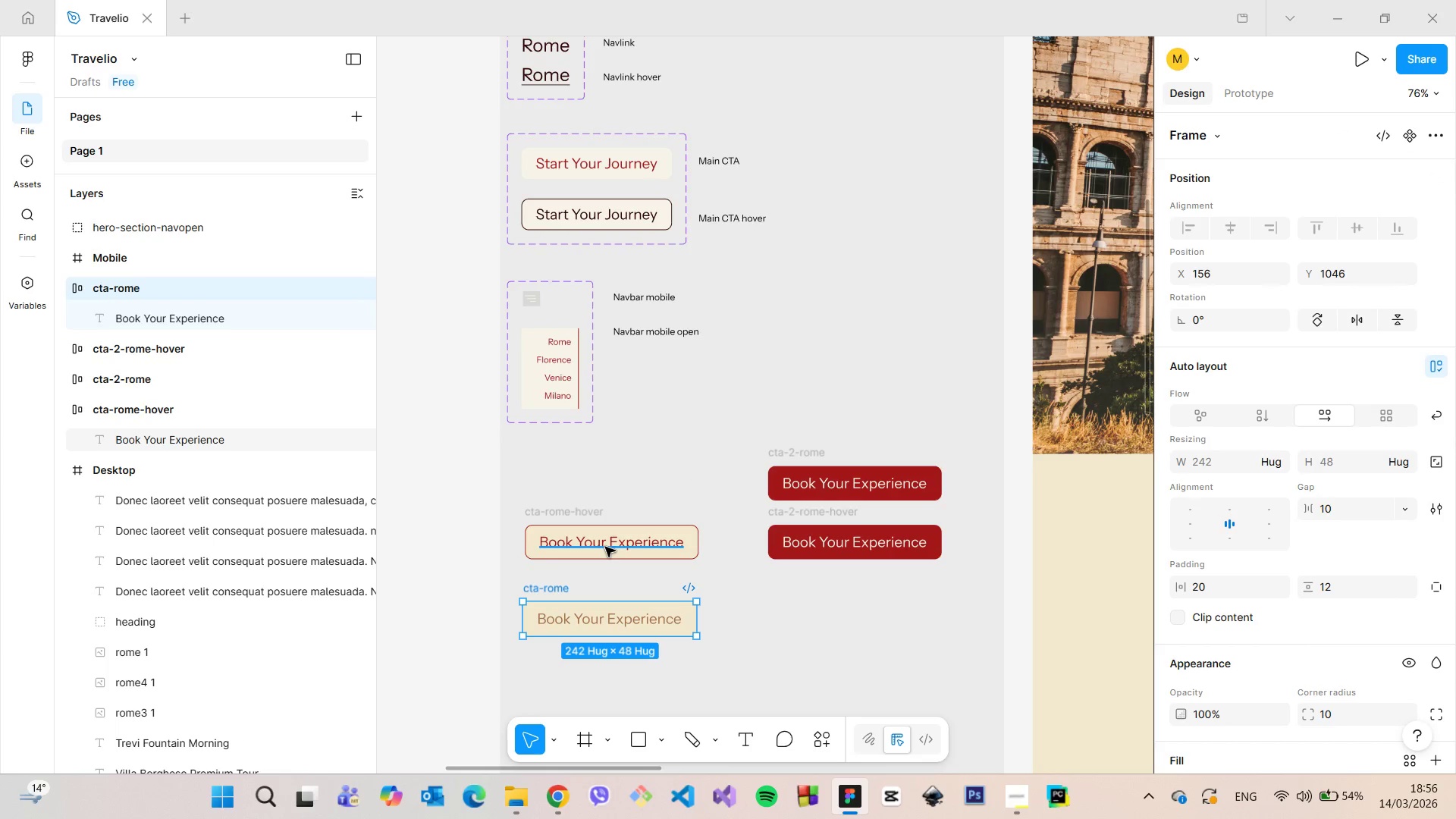 
left_click([605, 547])
 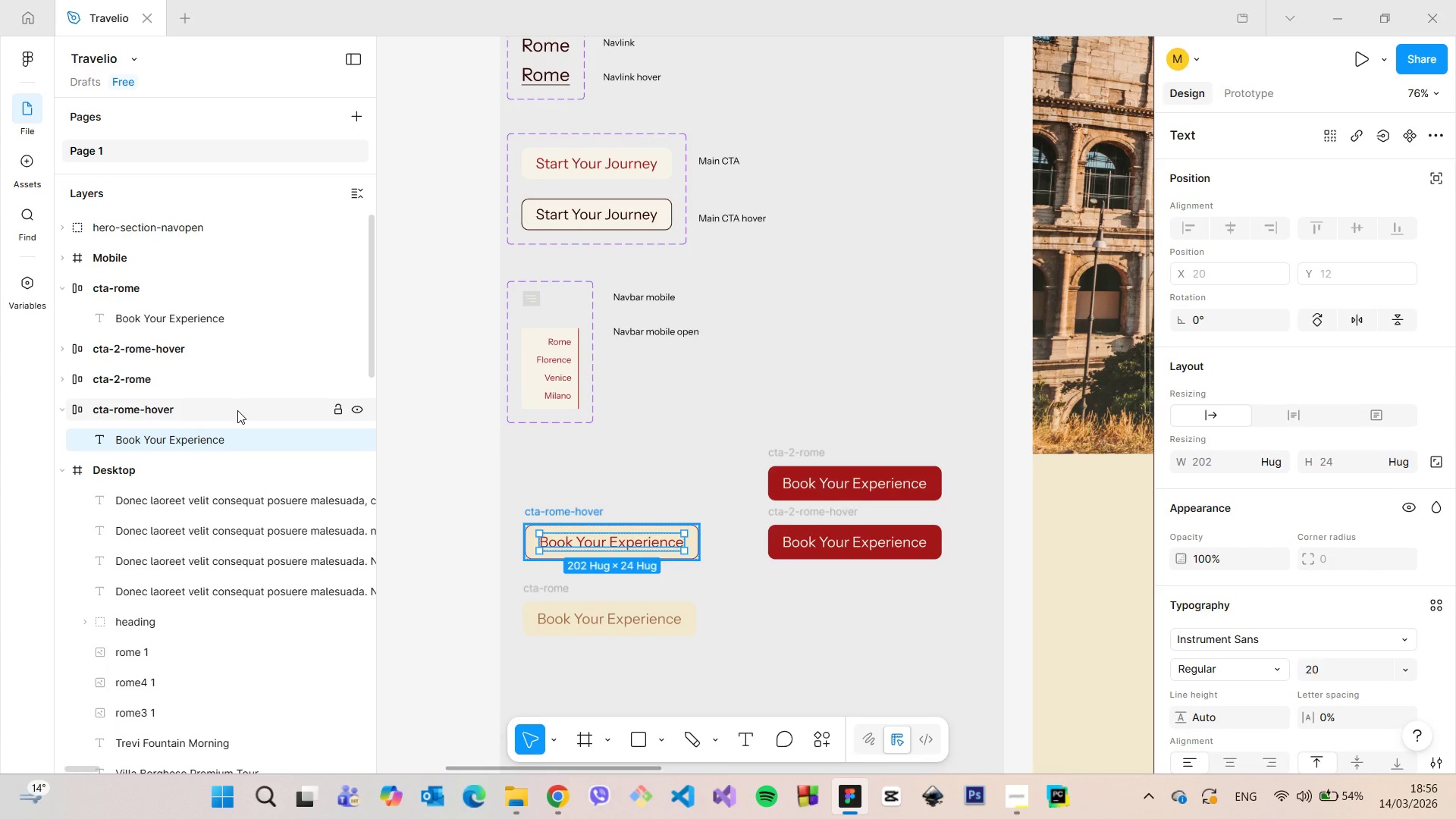 
double_click([237, 410])
 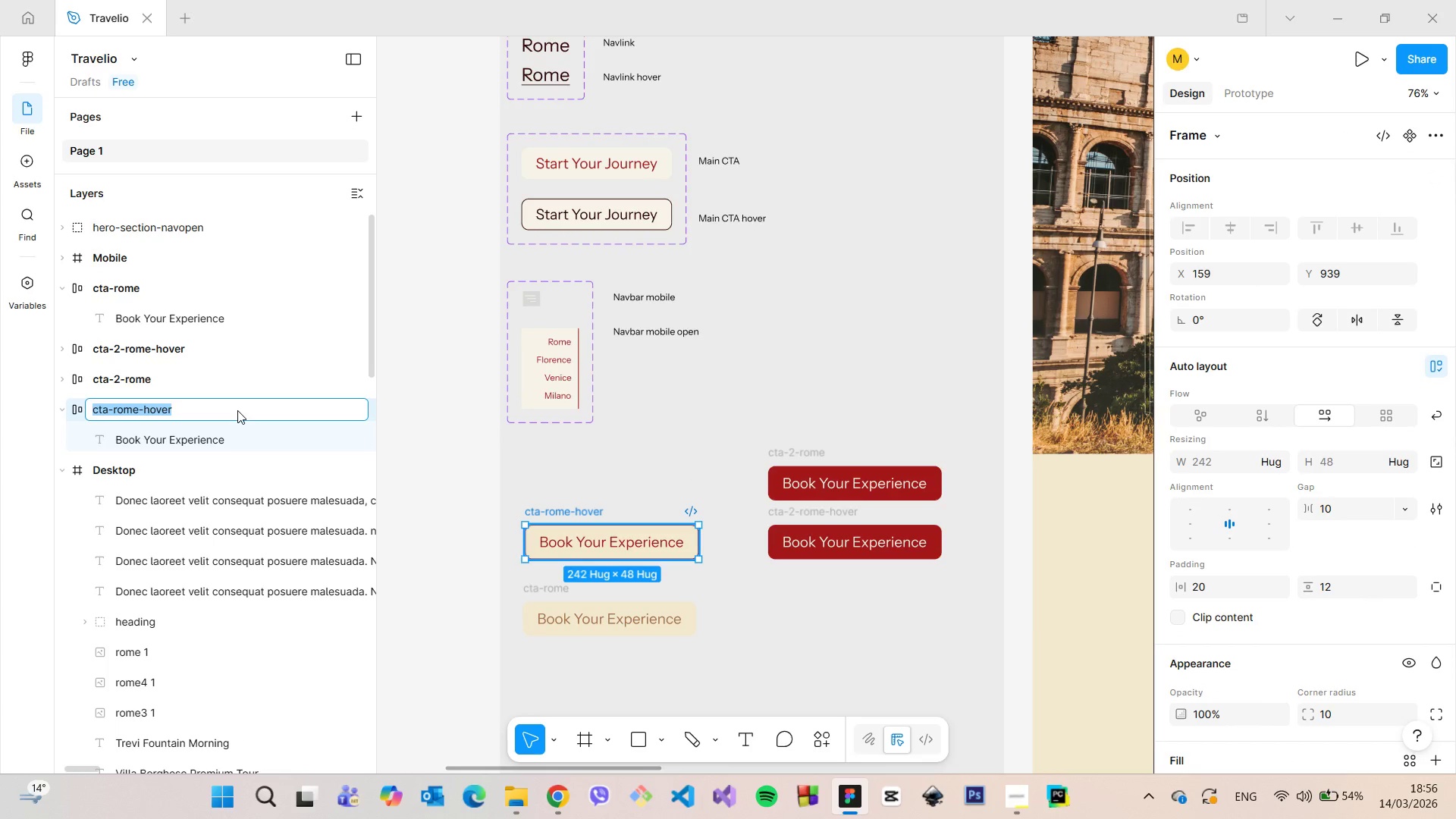 
triple_click([237, 410])
 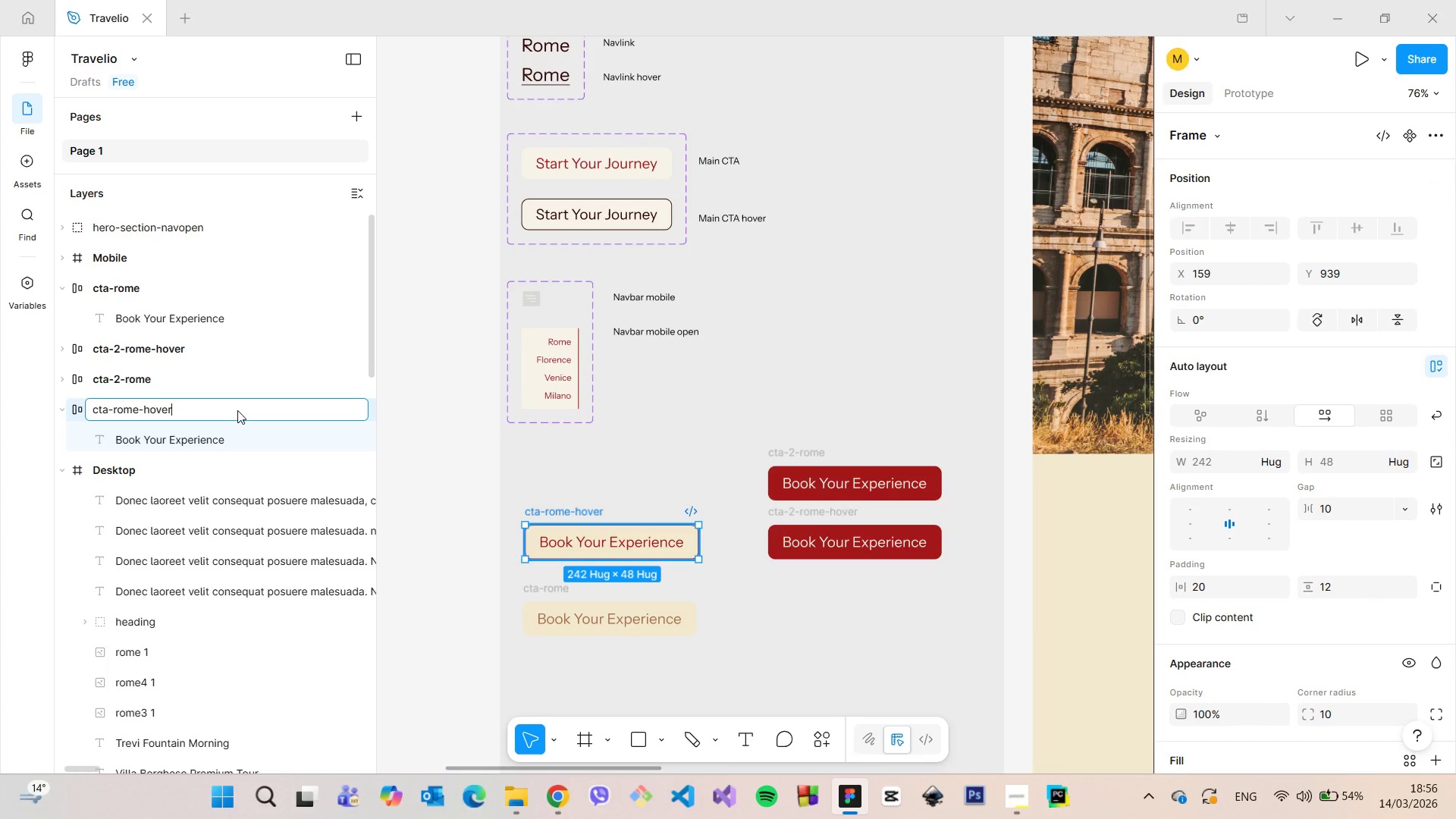 
left_click([237, 410])
 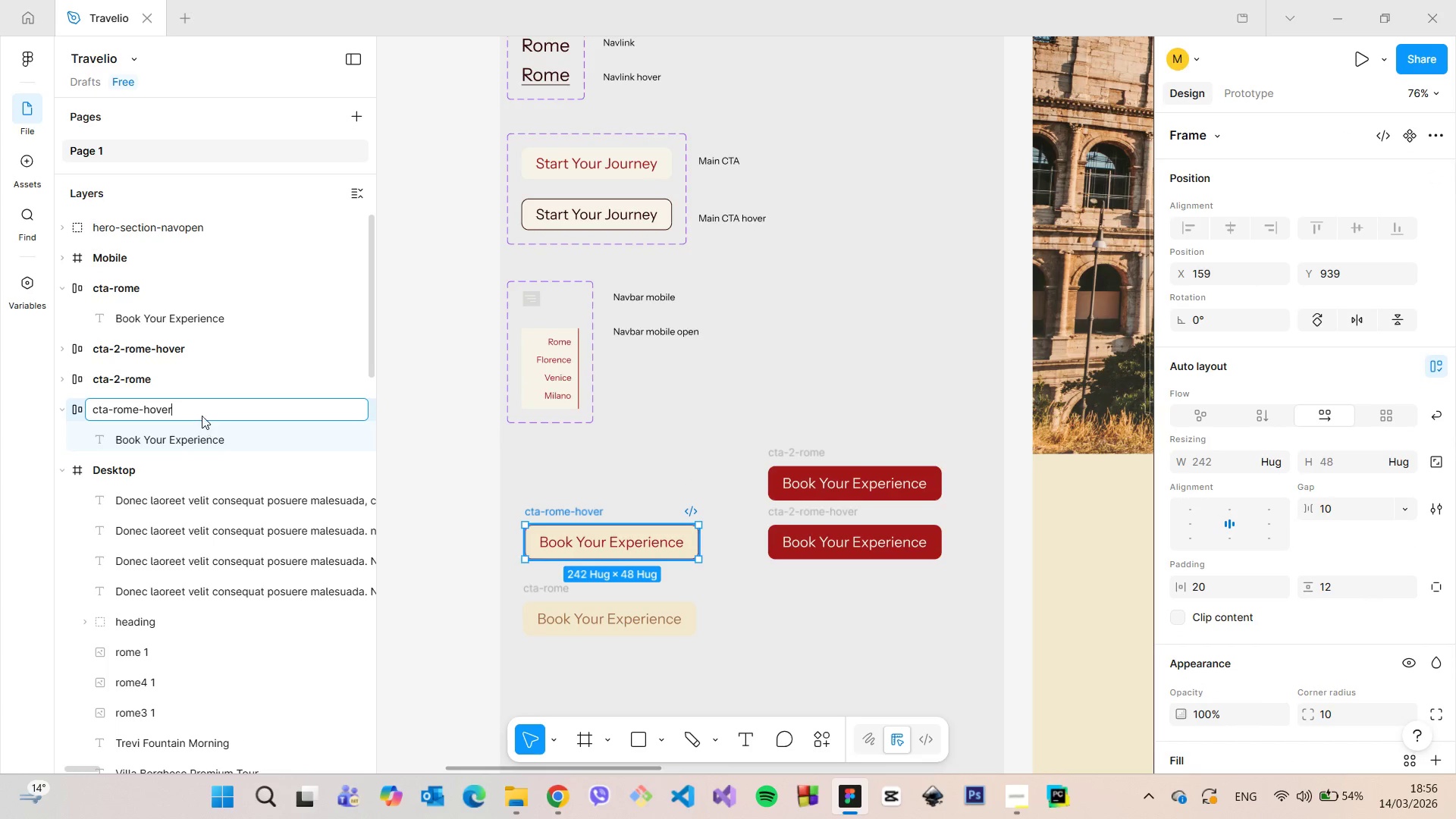 
left_click_drag(start_coordinate=[191, 406], to_coordinate=[138, 407])
 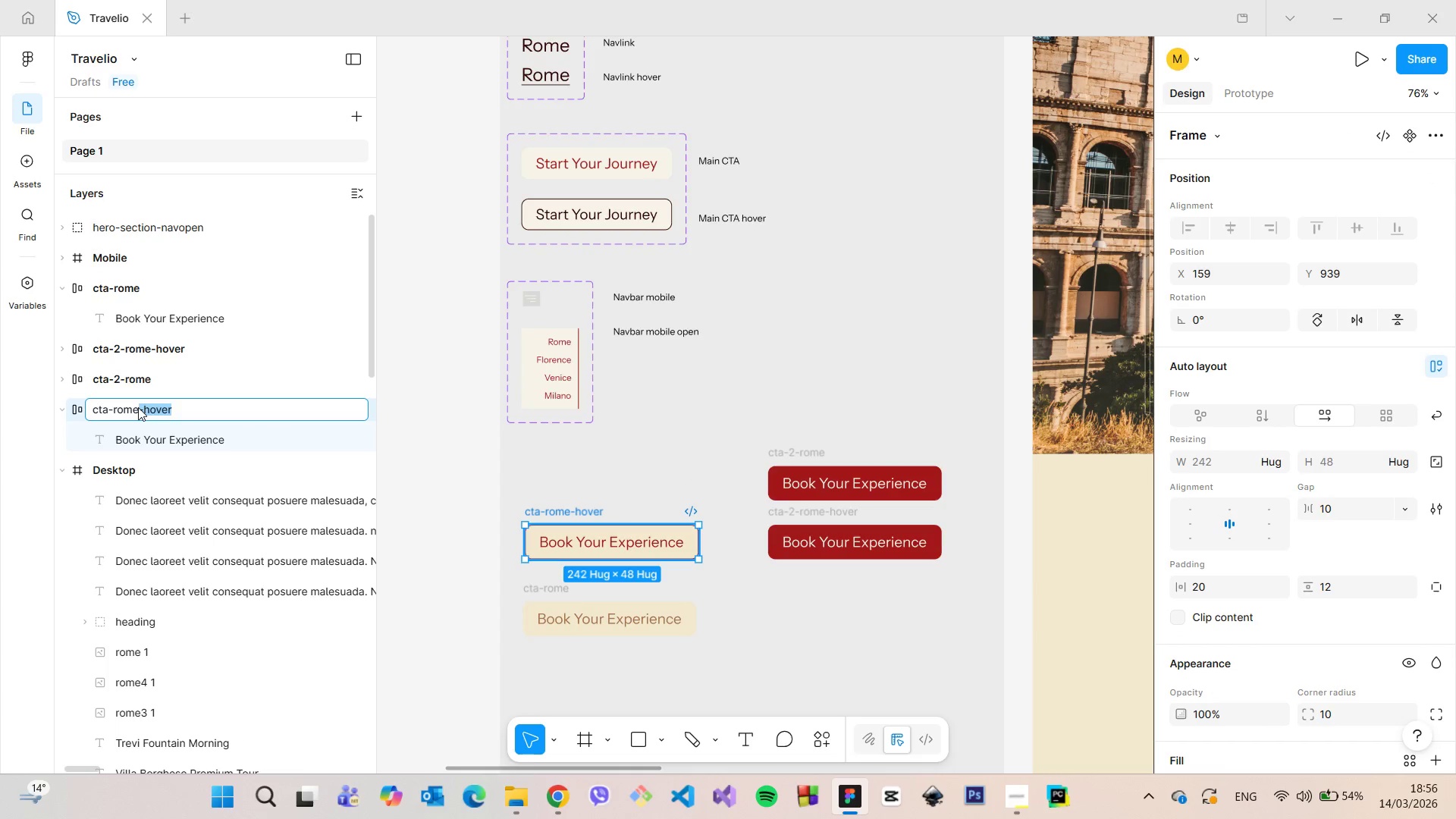 
key(Backspace)
 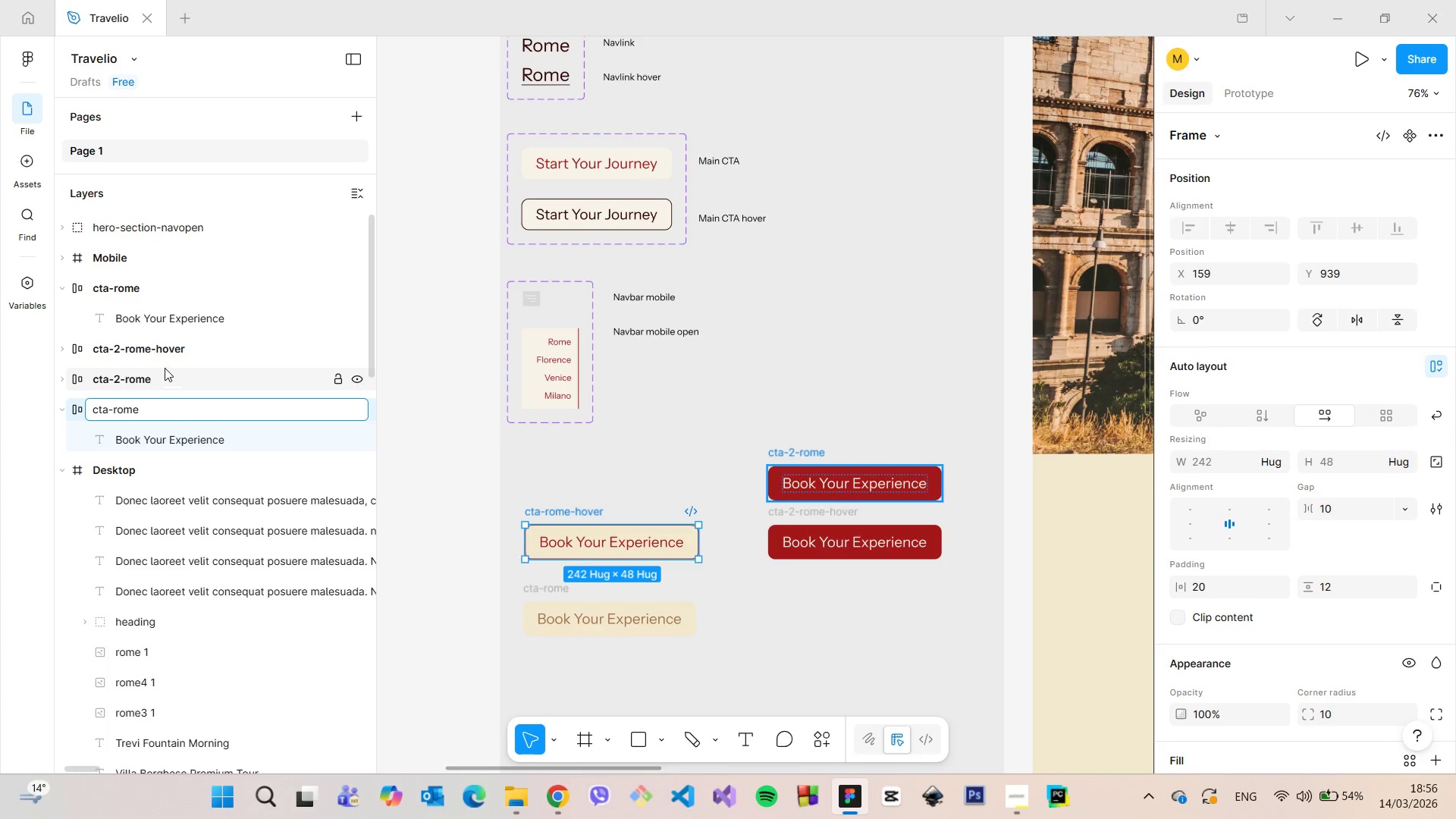 
left_click([151, 292])
 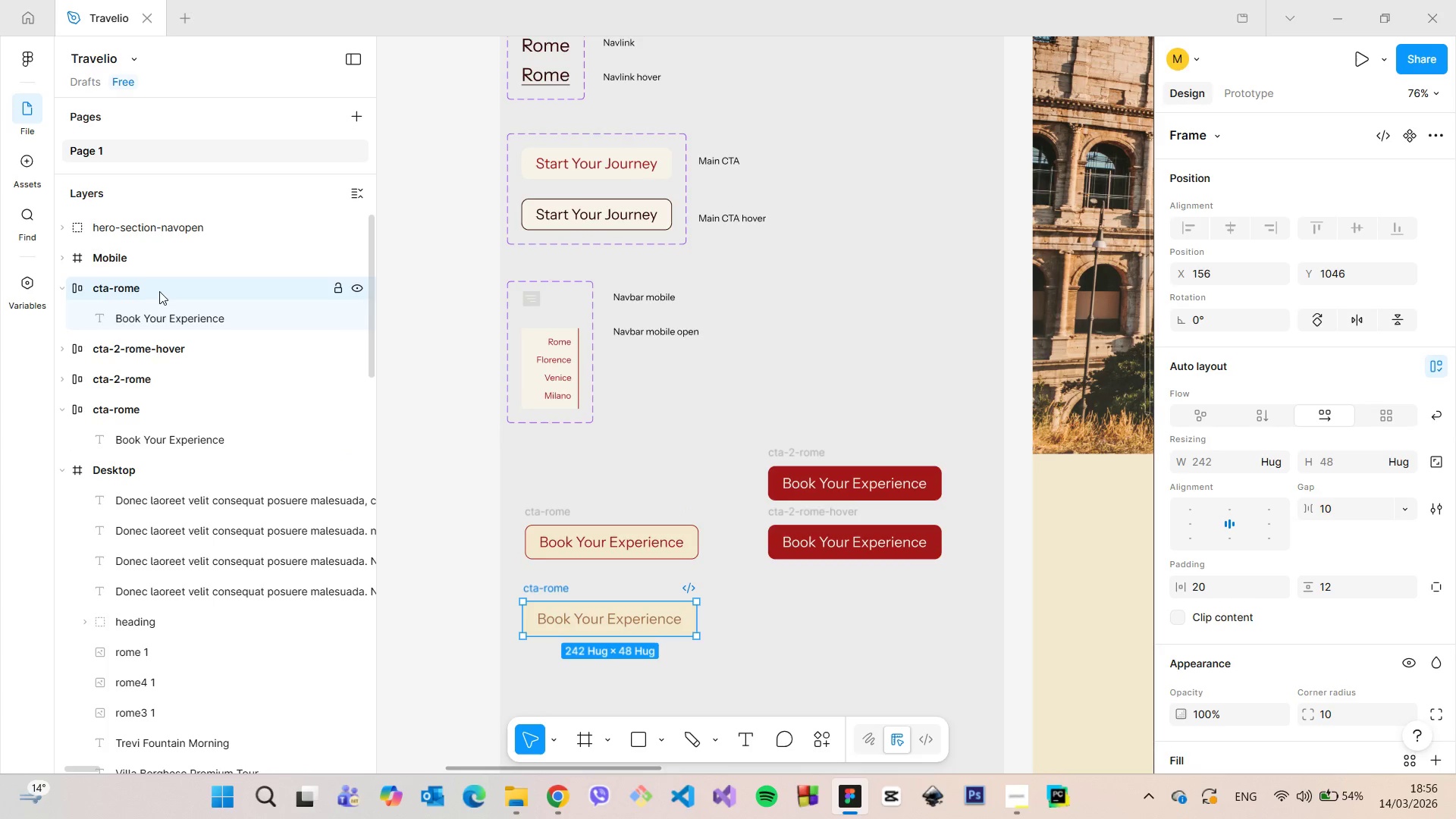 
left_click([159, 291])
 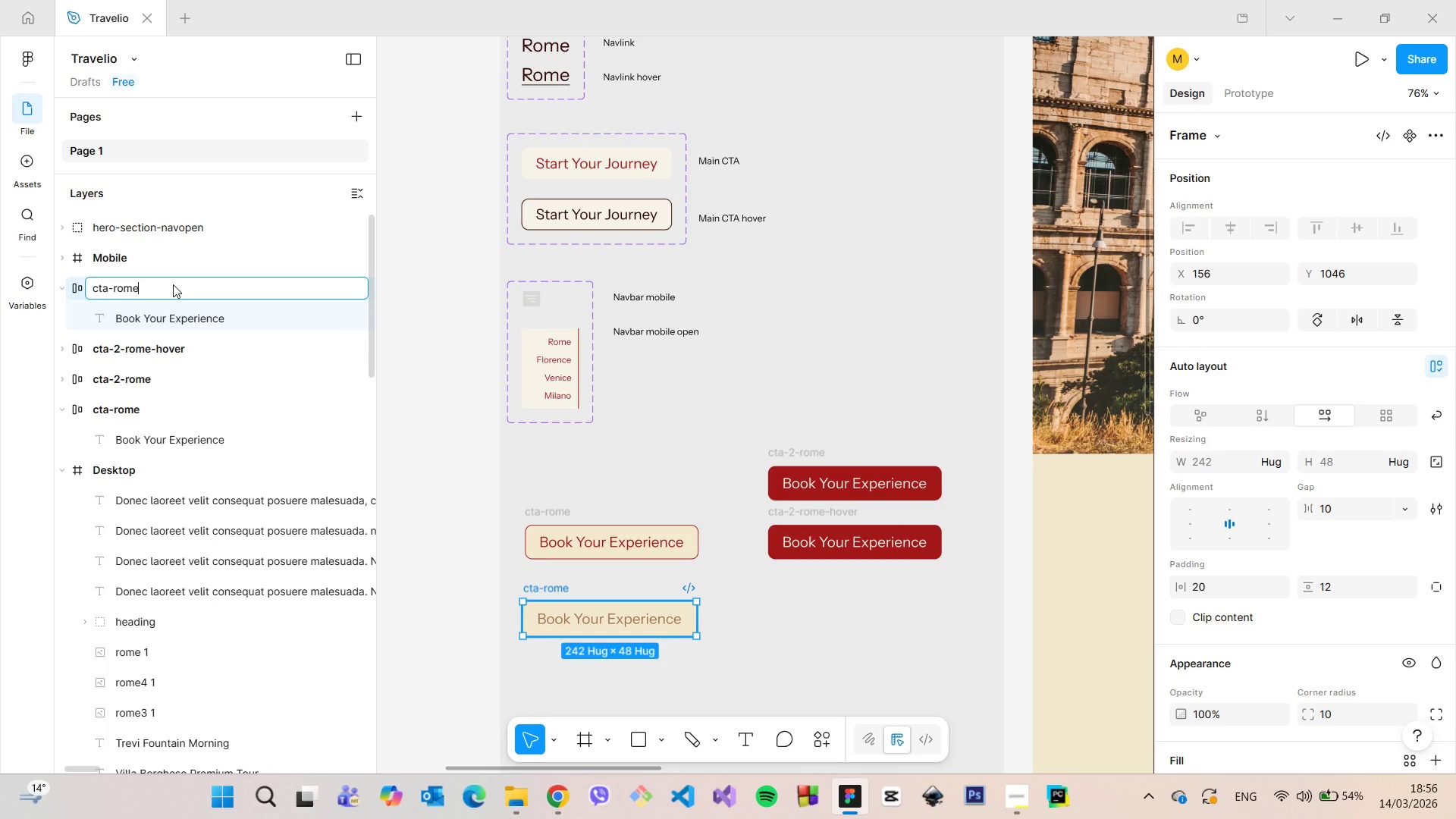 
triple_click([173, 284])
 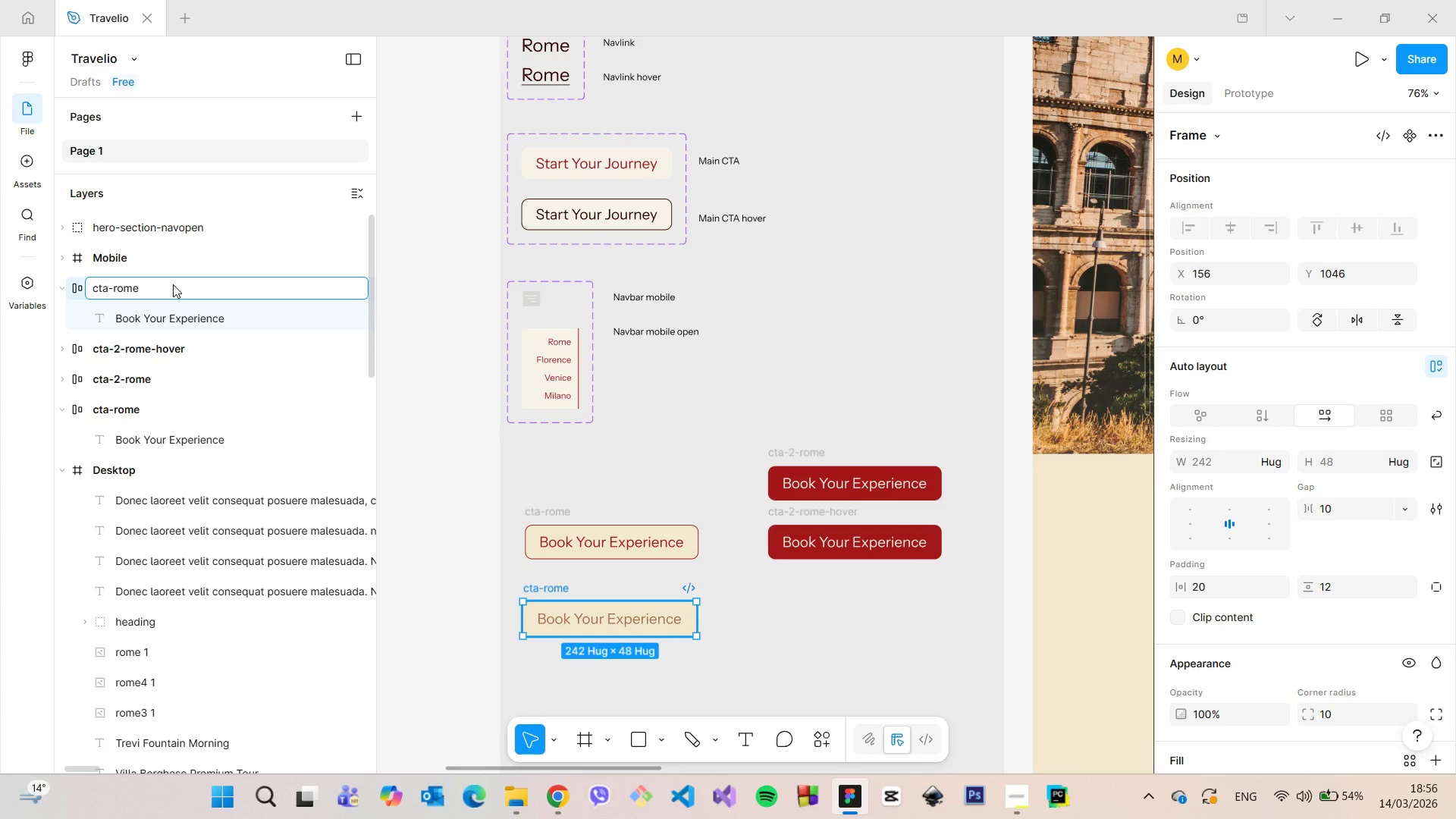 
type(-hover)
 